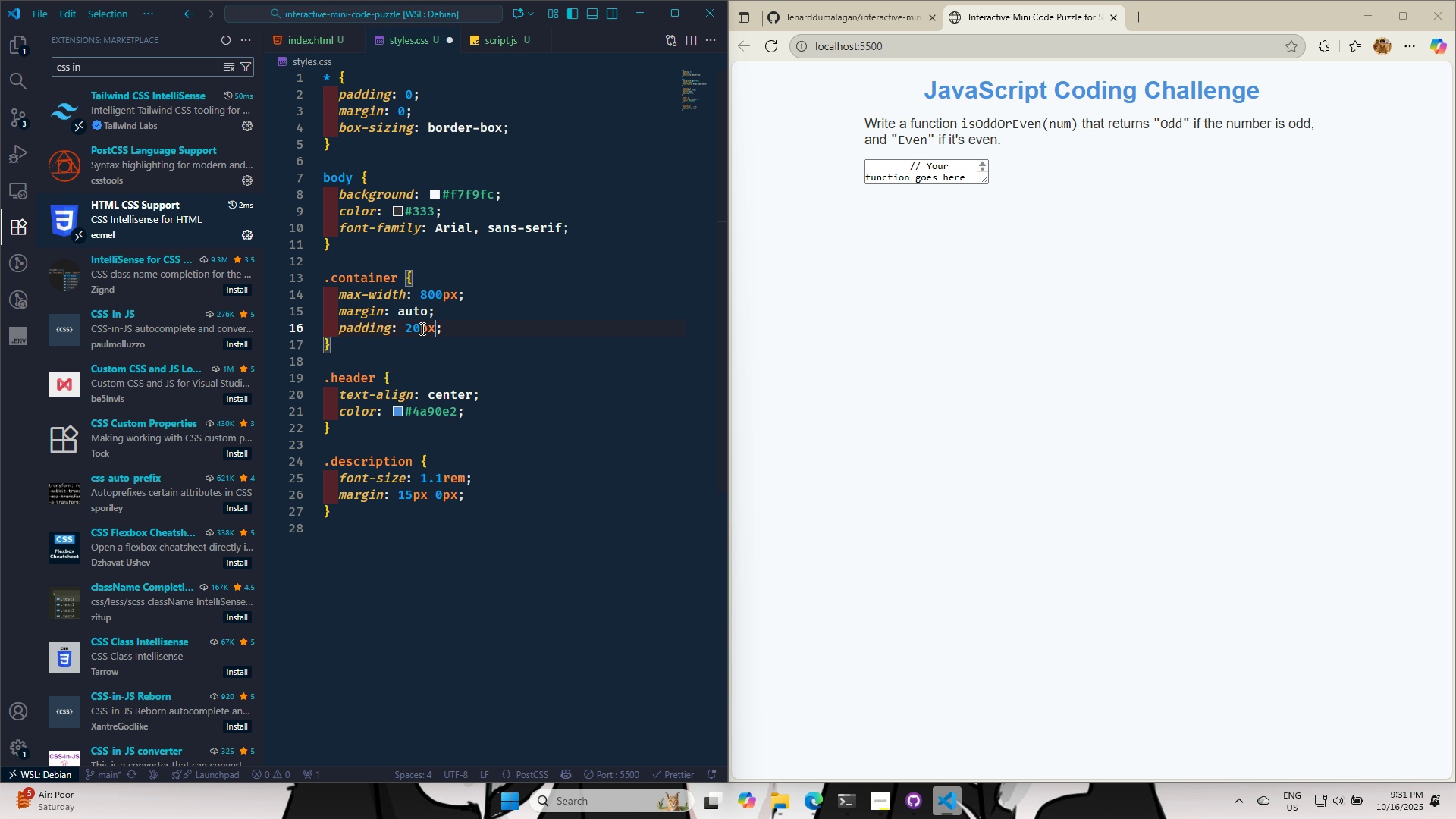 
key(Control+S)
 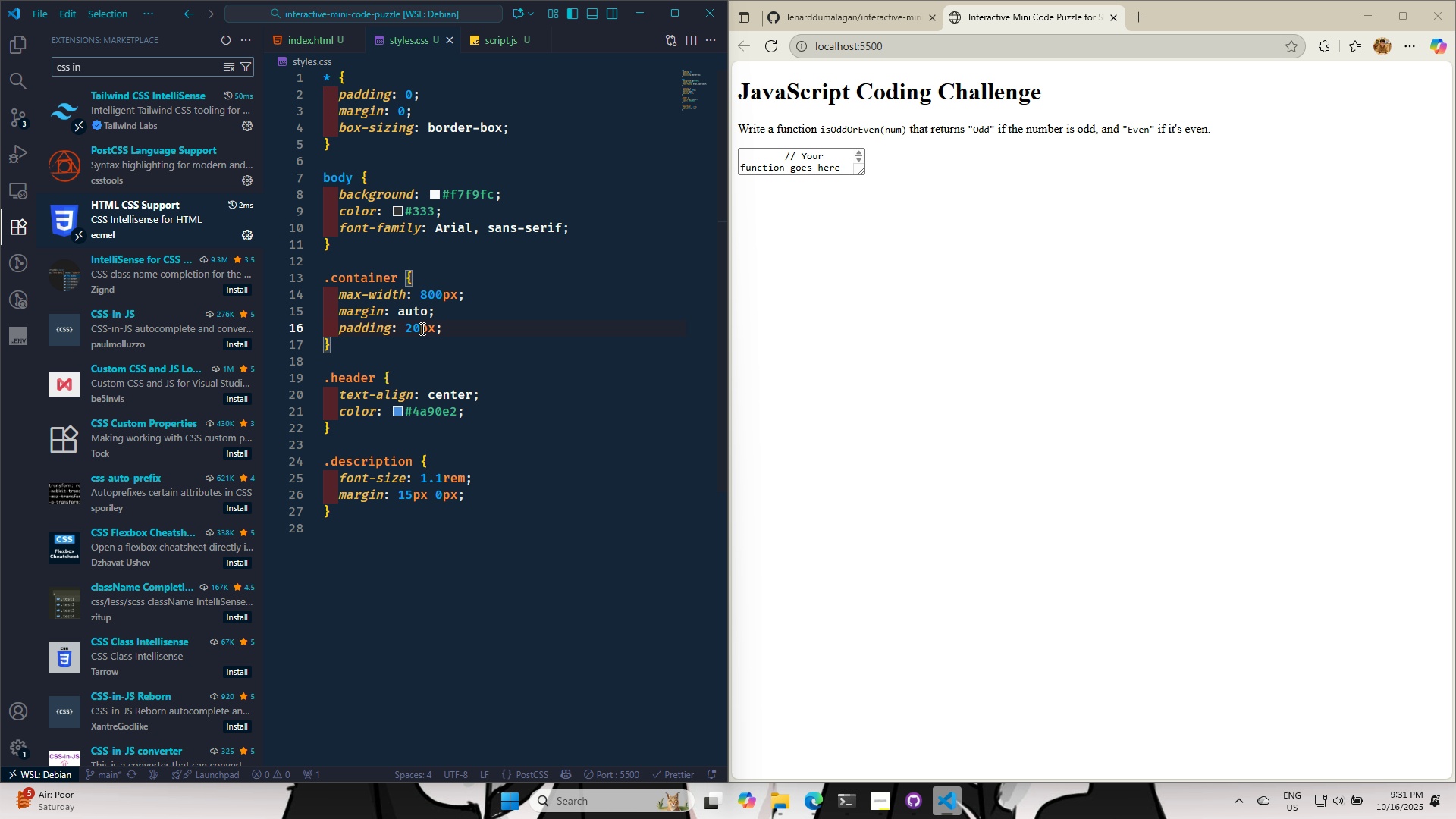 
key(Control+S)
 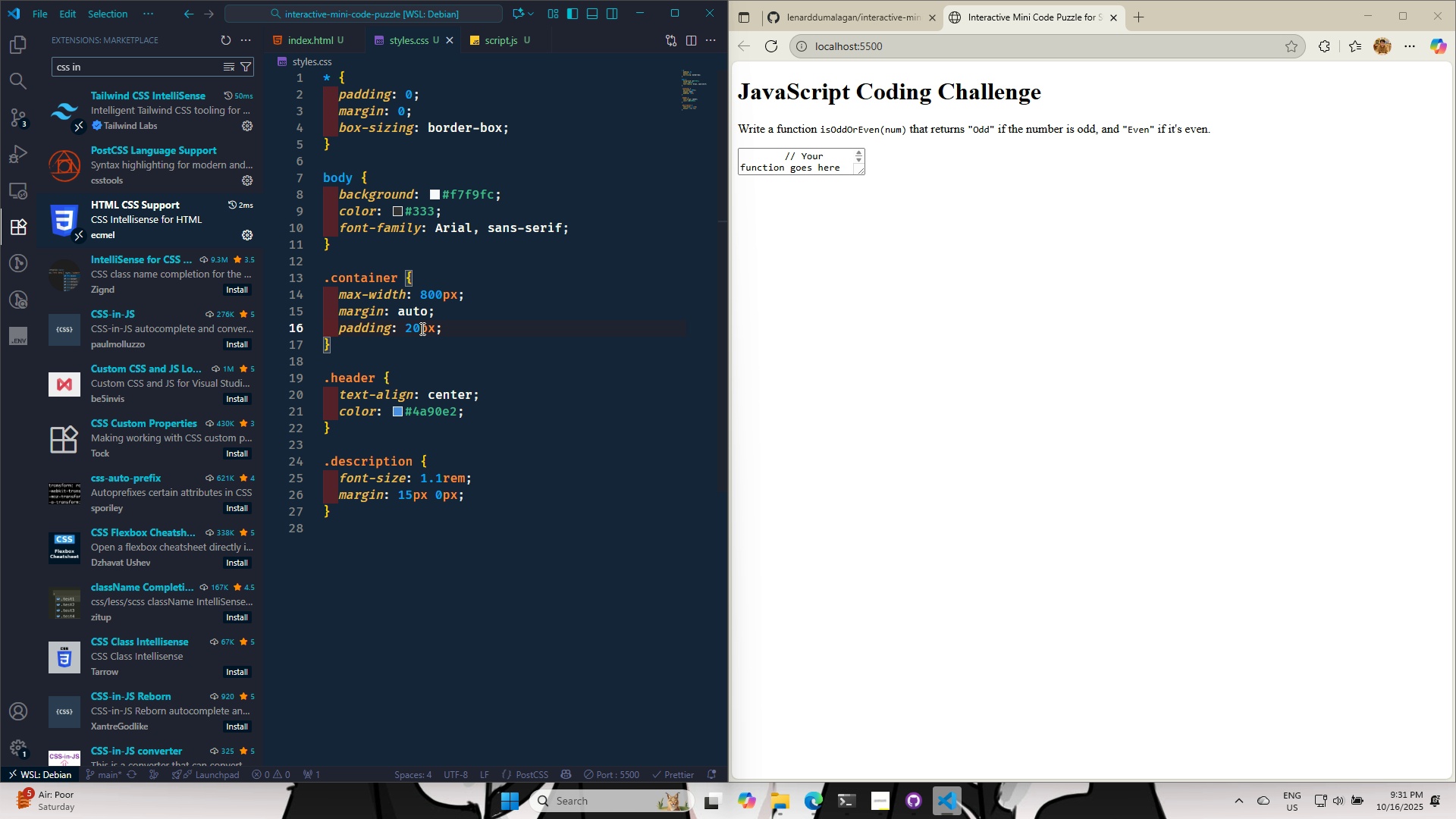 
key(Control+S)
 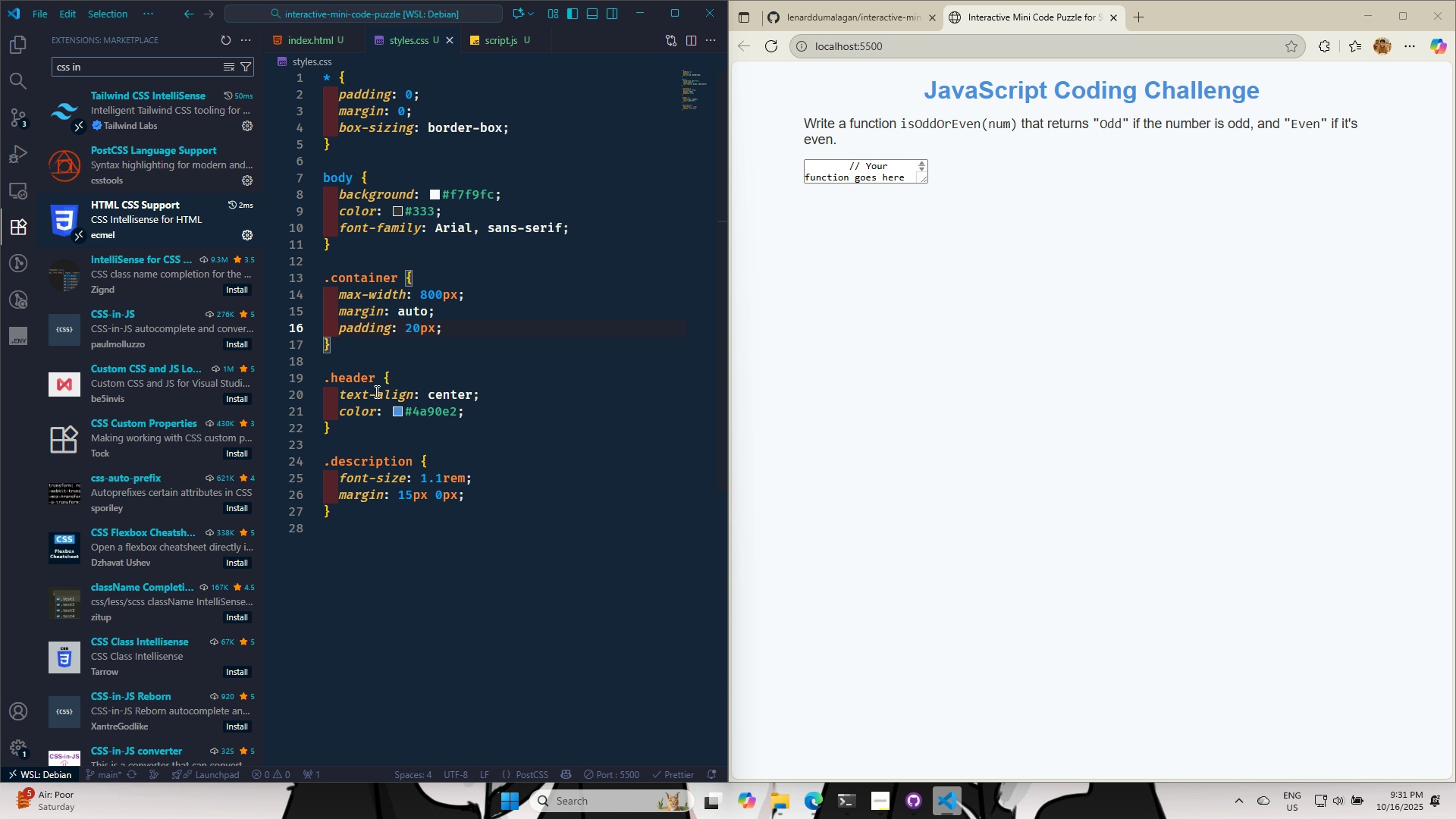 
wait(13.06)
 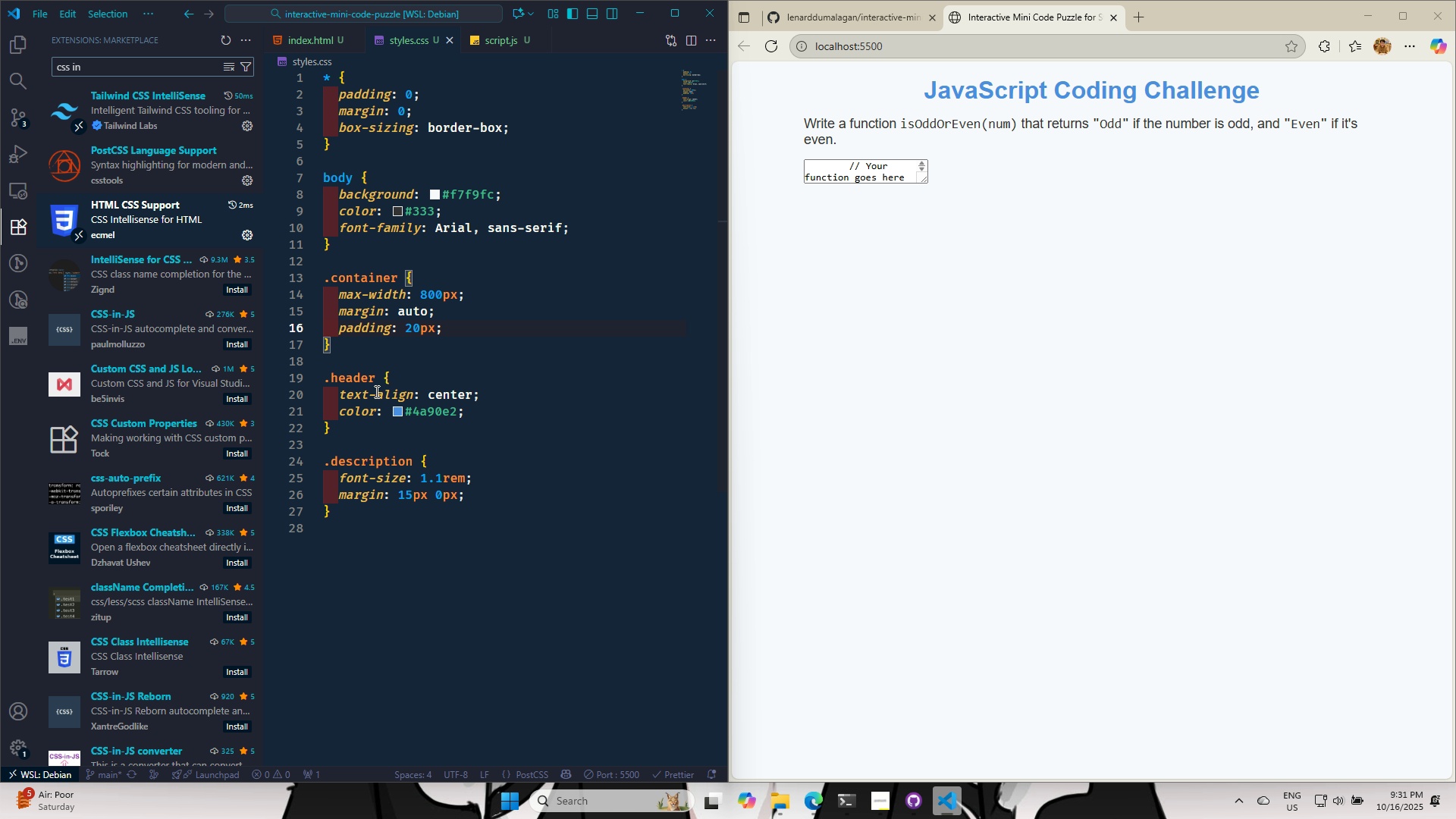 
left_click([299, 38])
 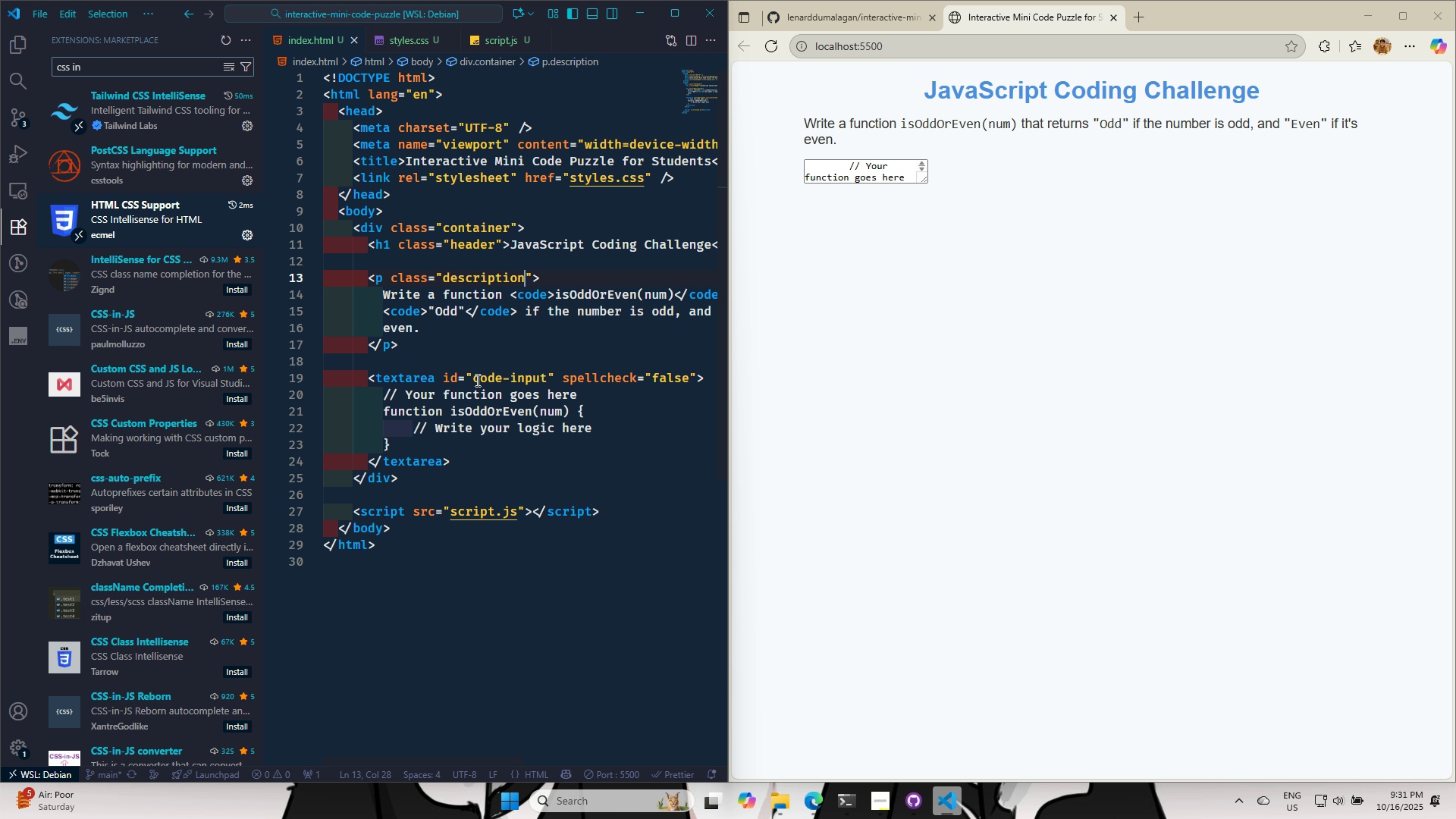 
left_click_drag(start_coordinate=[469, 380], to_coordinate=[548, 384])
 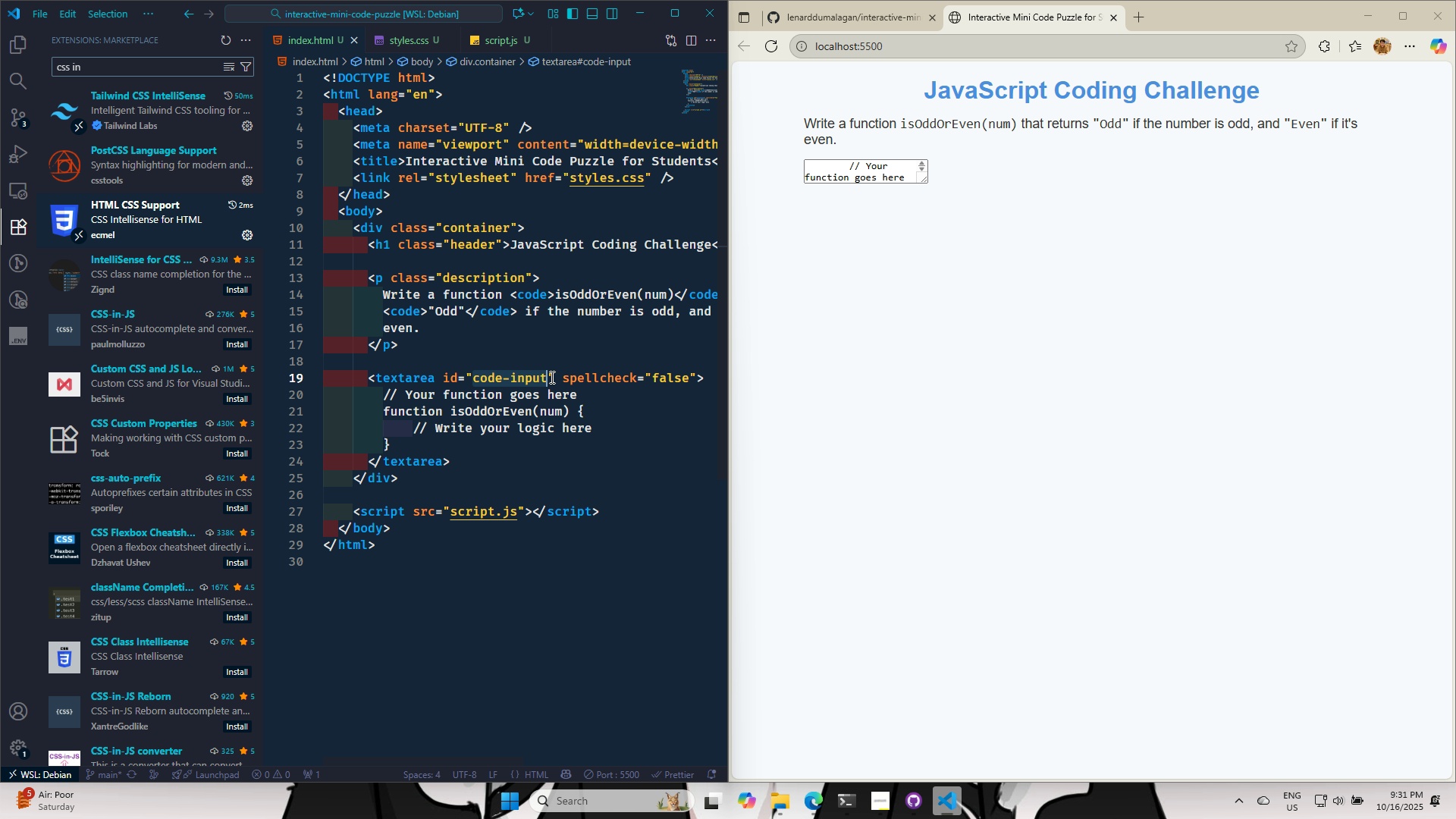 
key(Control+C)
 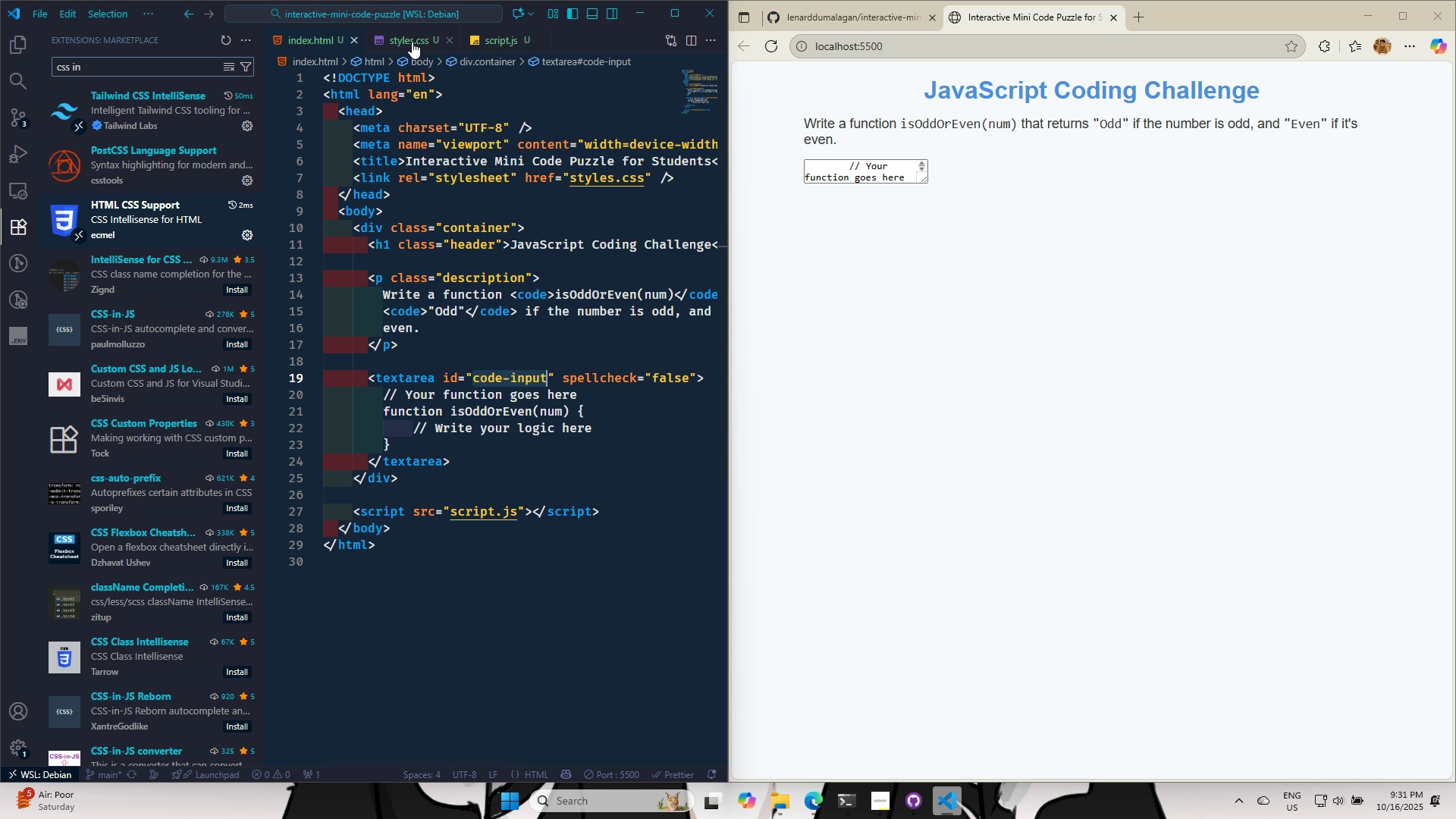 
left_click([412, 42])
 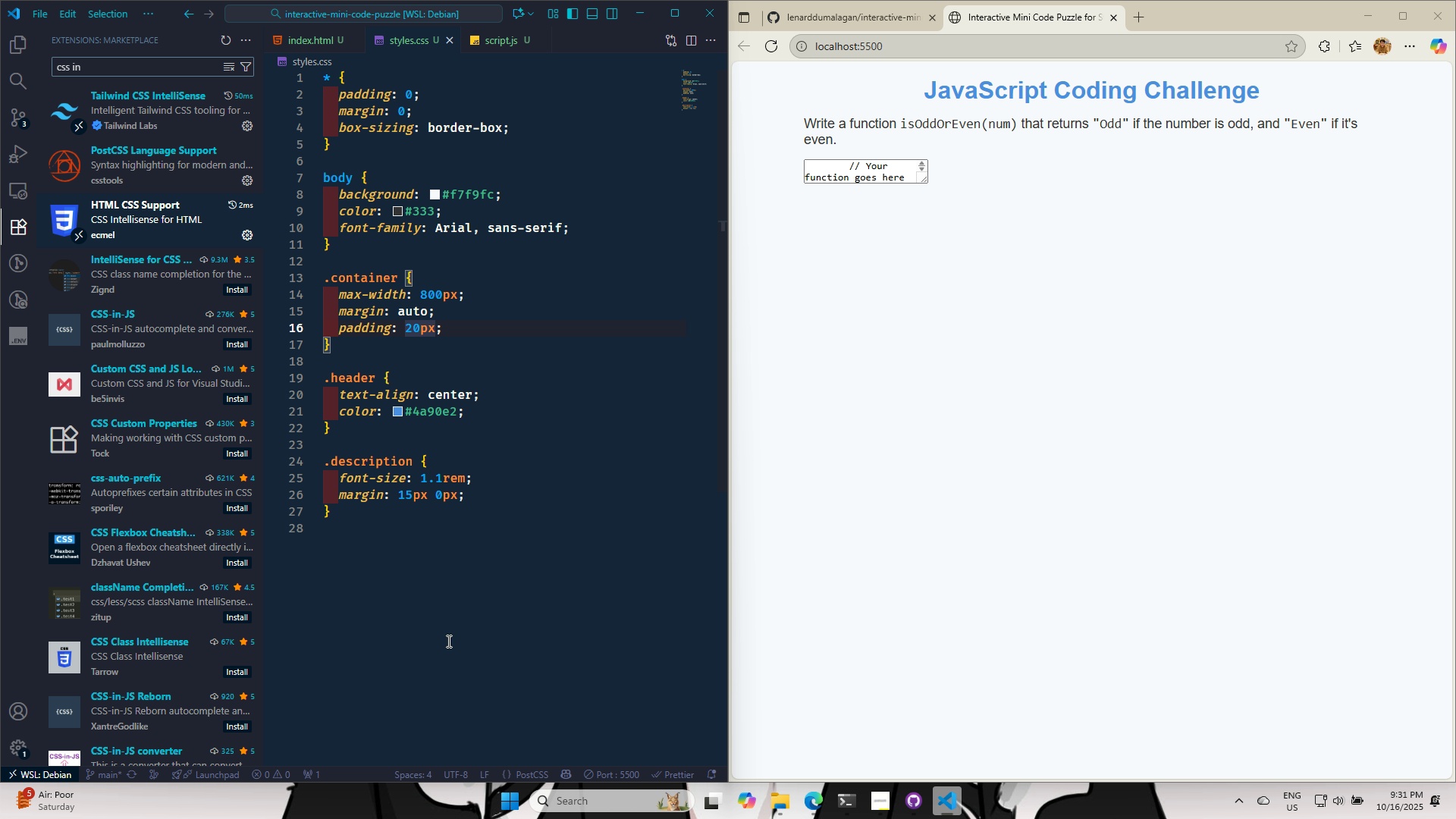 
left_click([447, 641])
 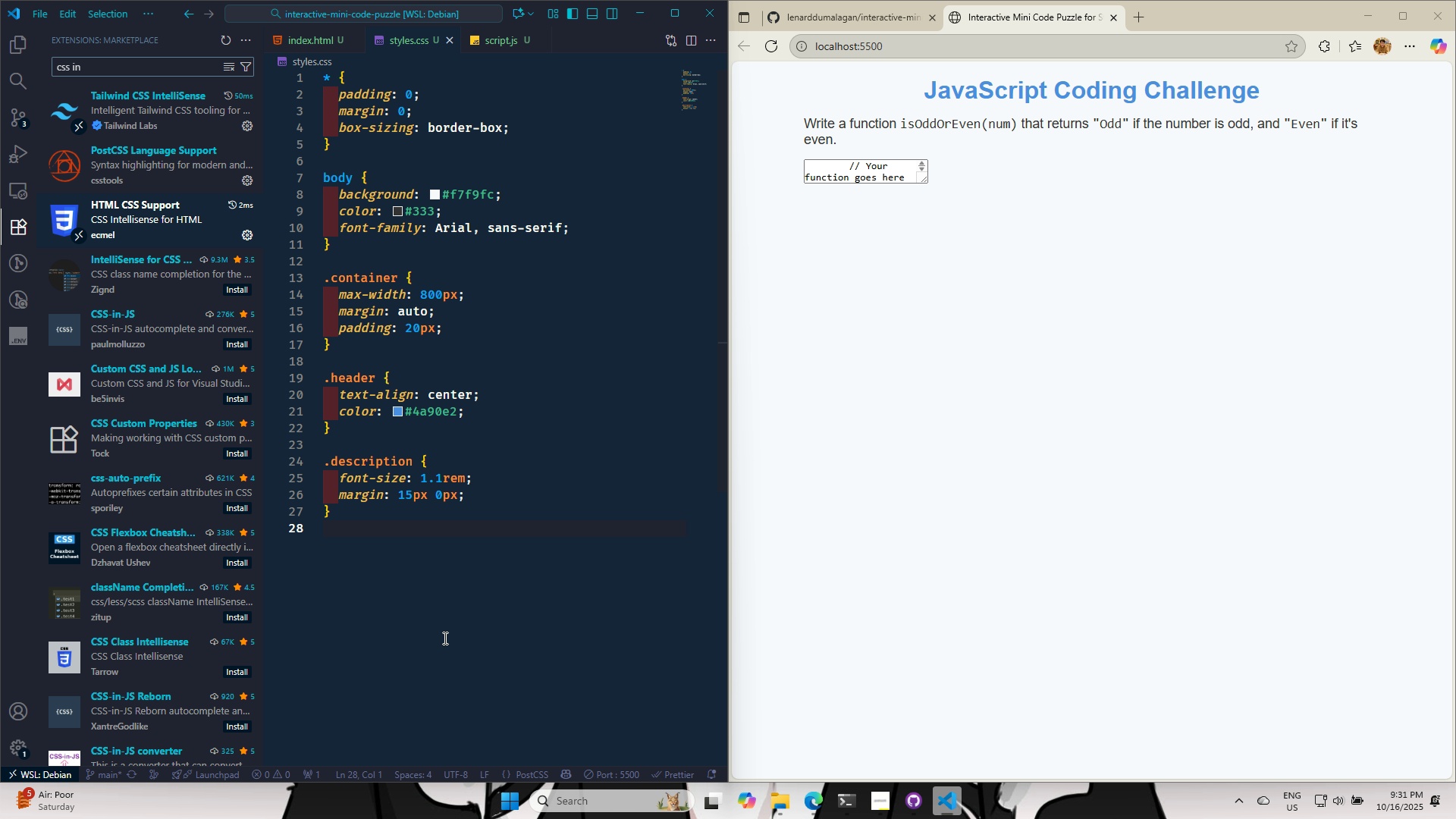 
key(Control+Enter)
 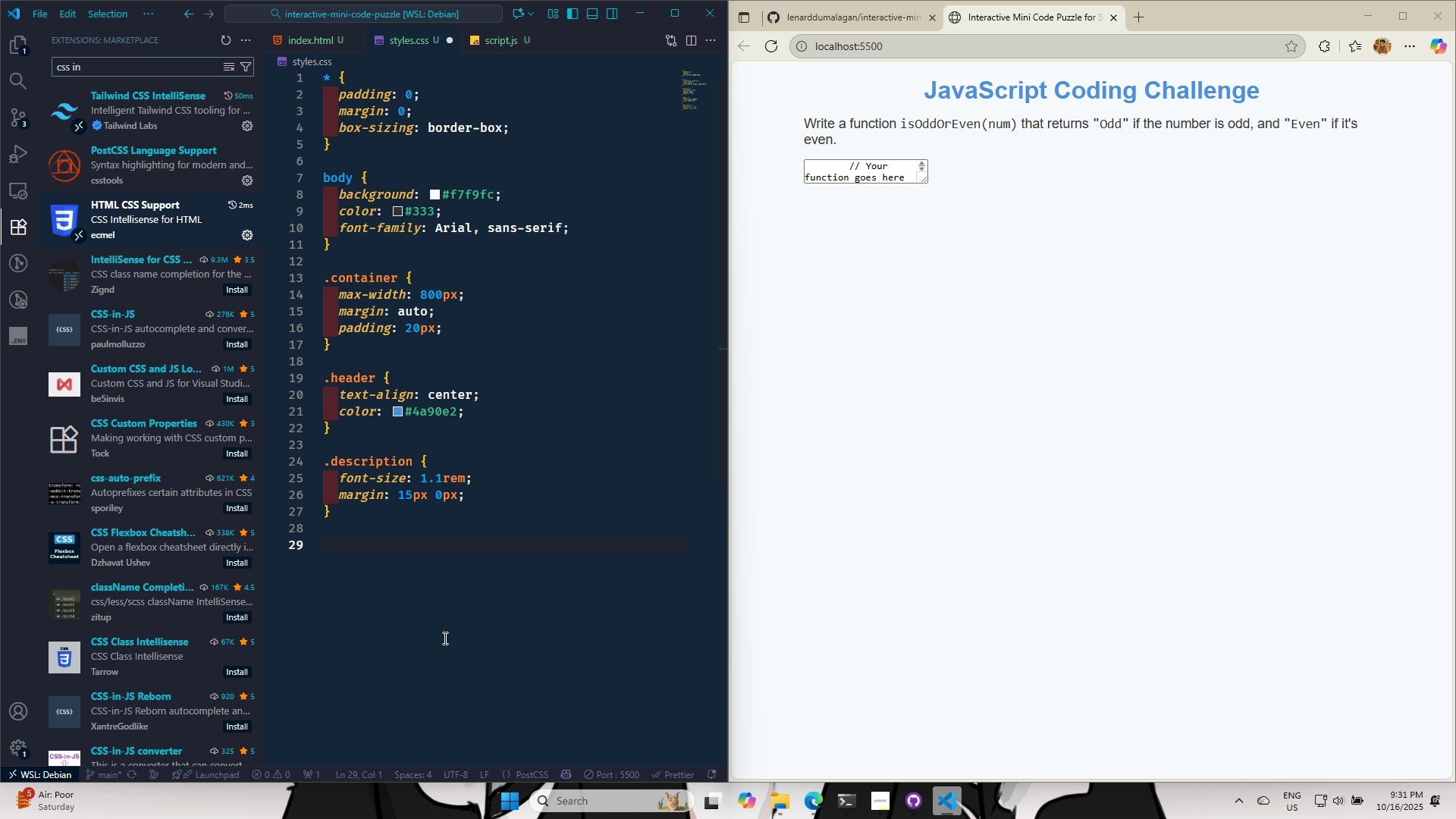 
key(Shift+3)
 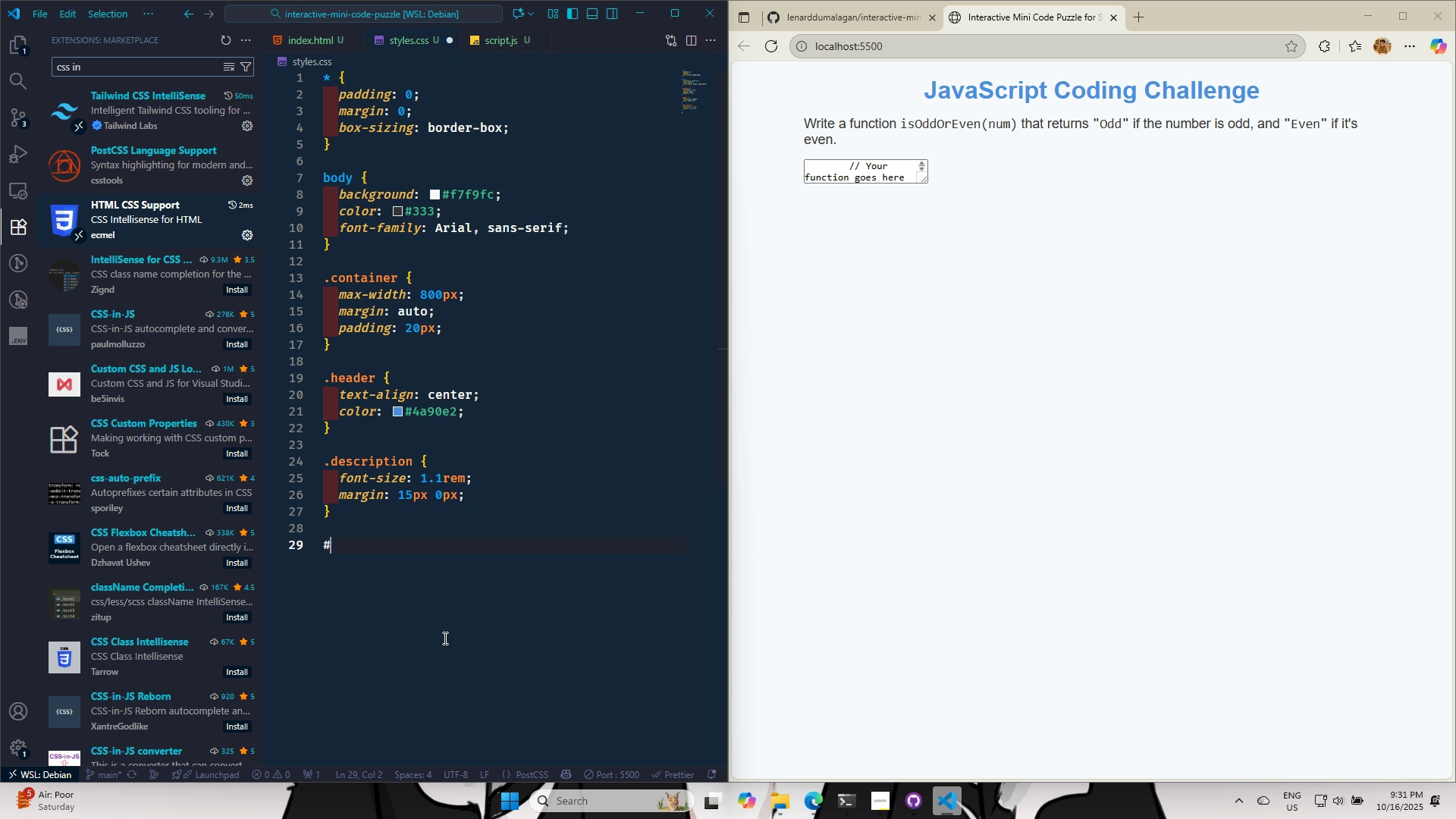 
key(Control+V)
 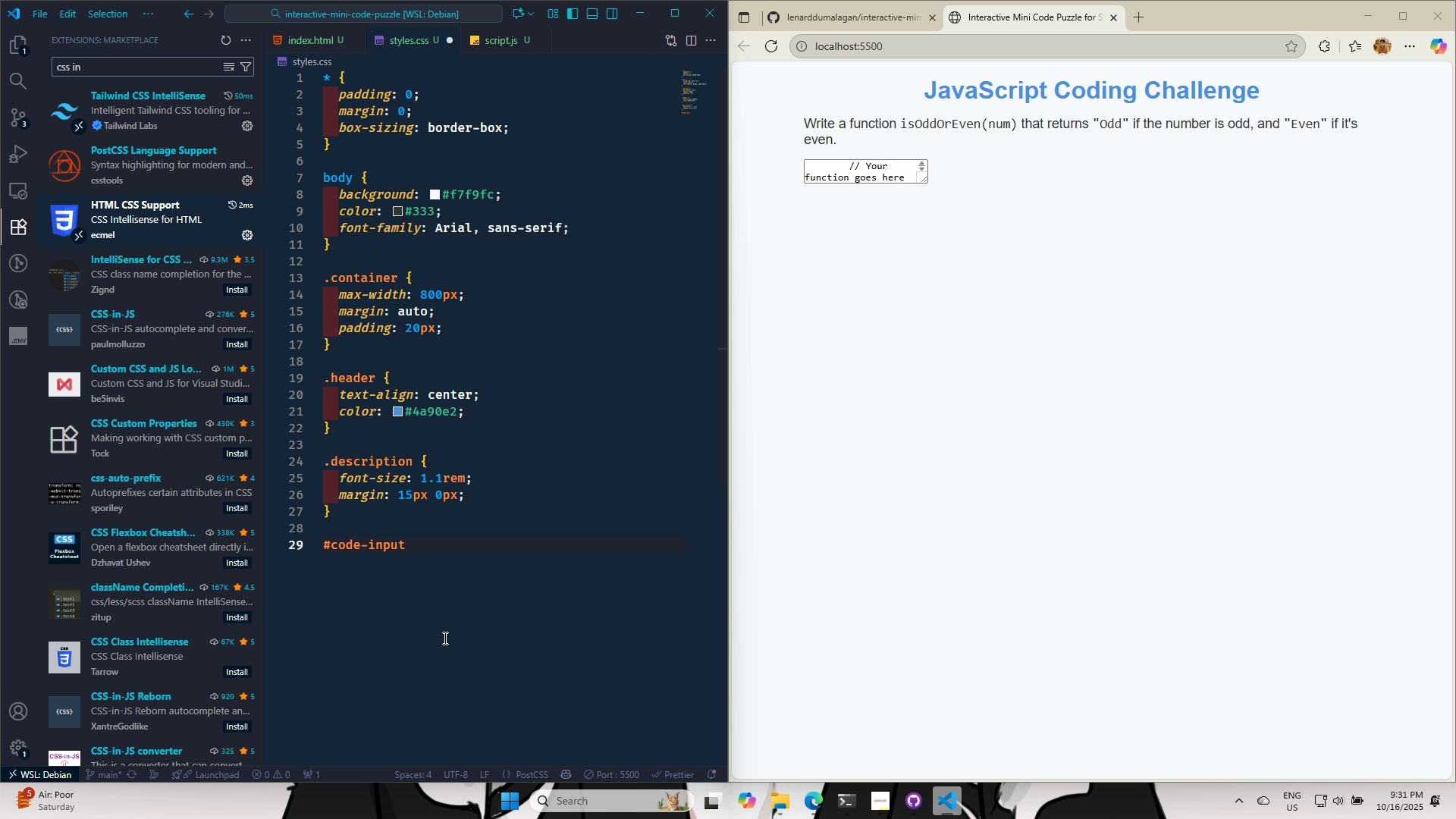 
key(Space)
 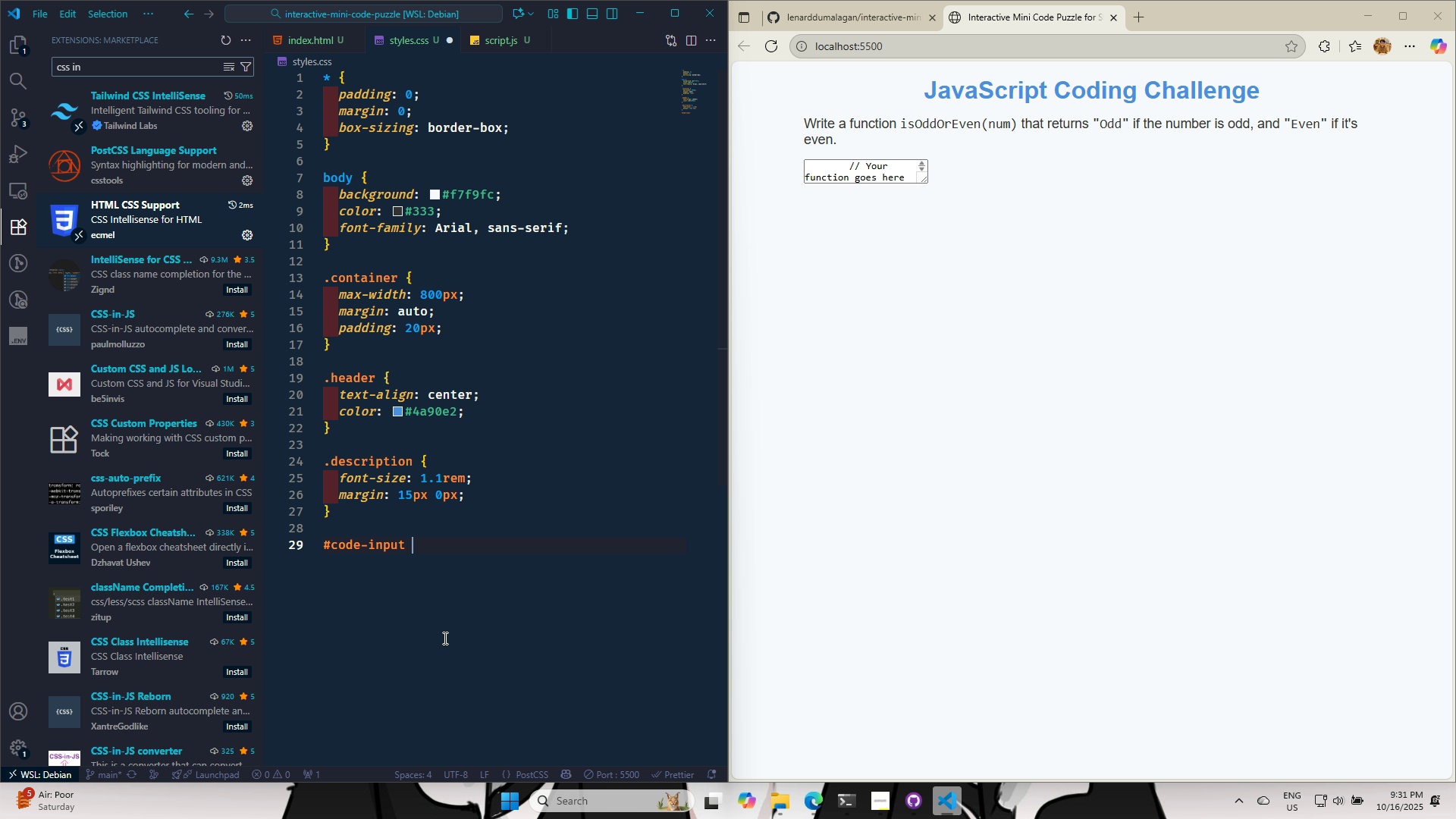 
key(Shift+BracketLeft)
 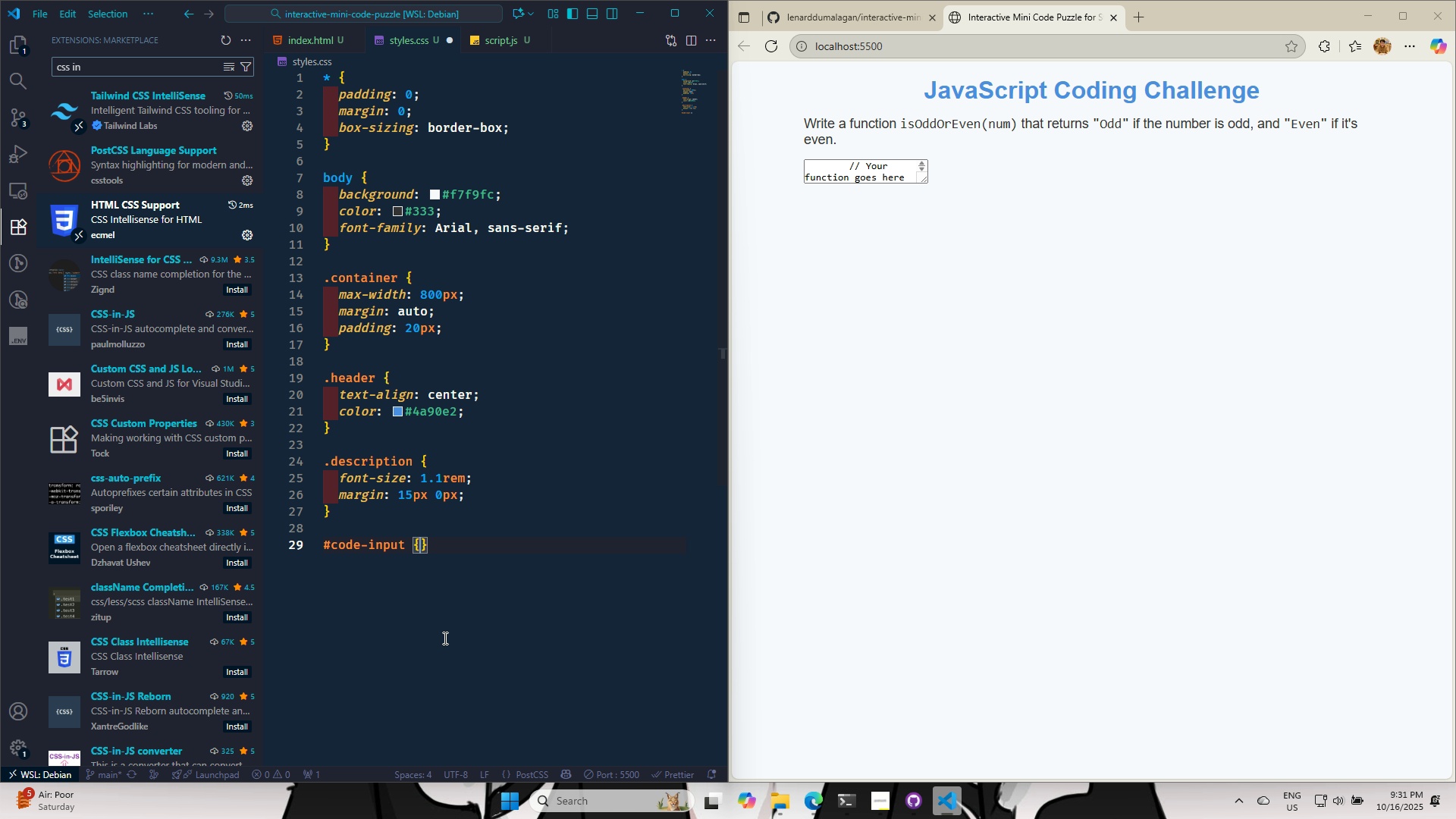 
key(Enter)
 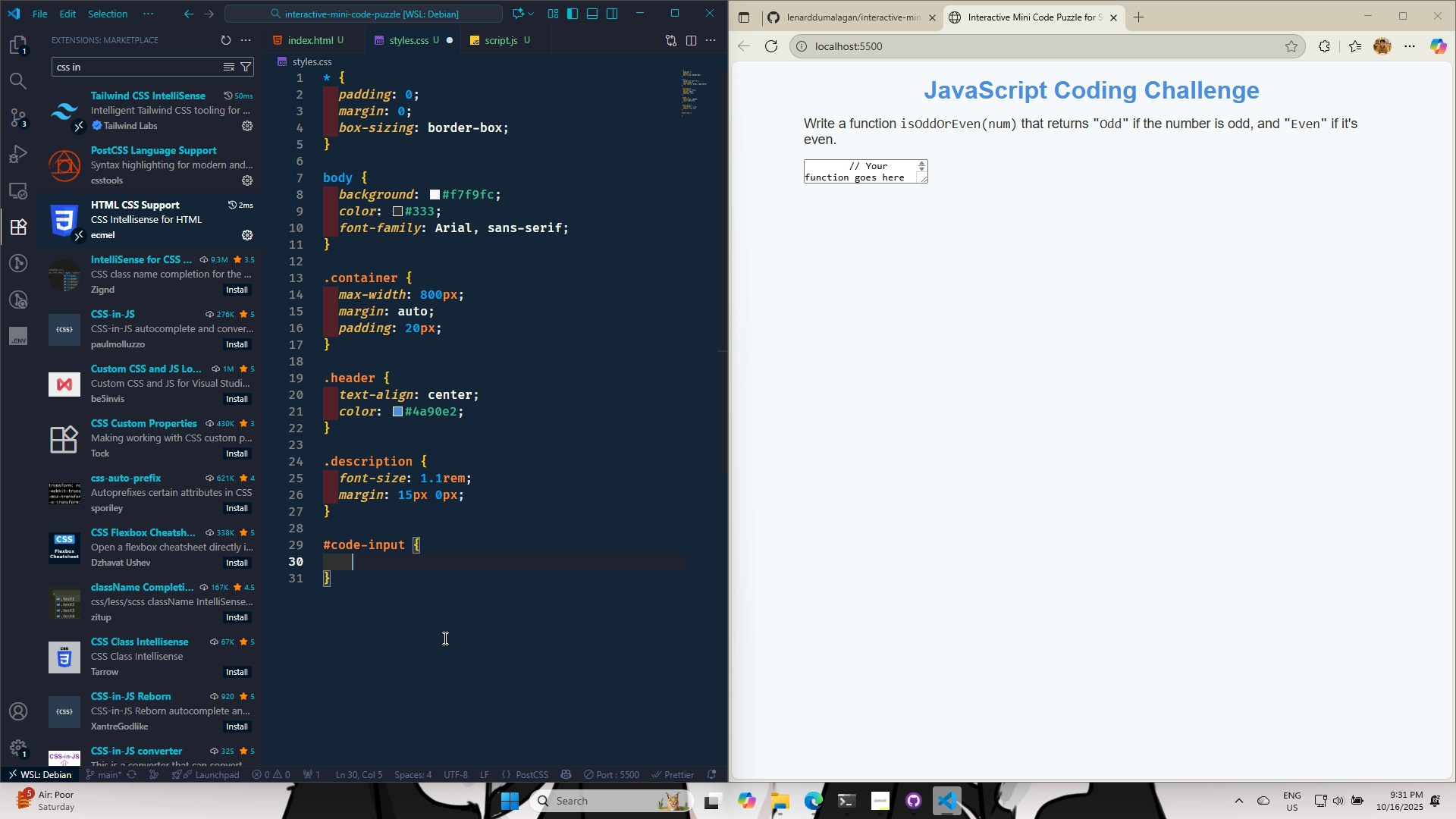 
key(W)
 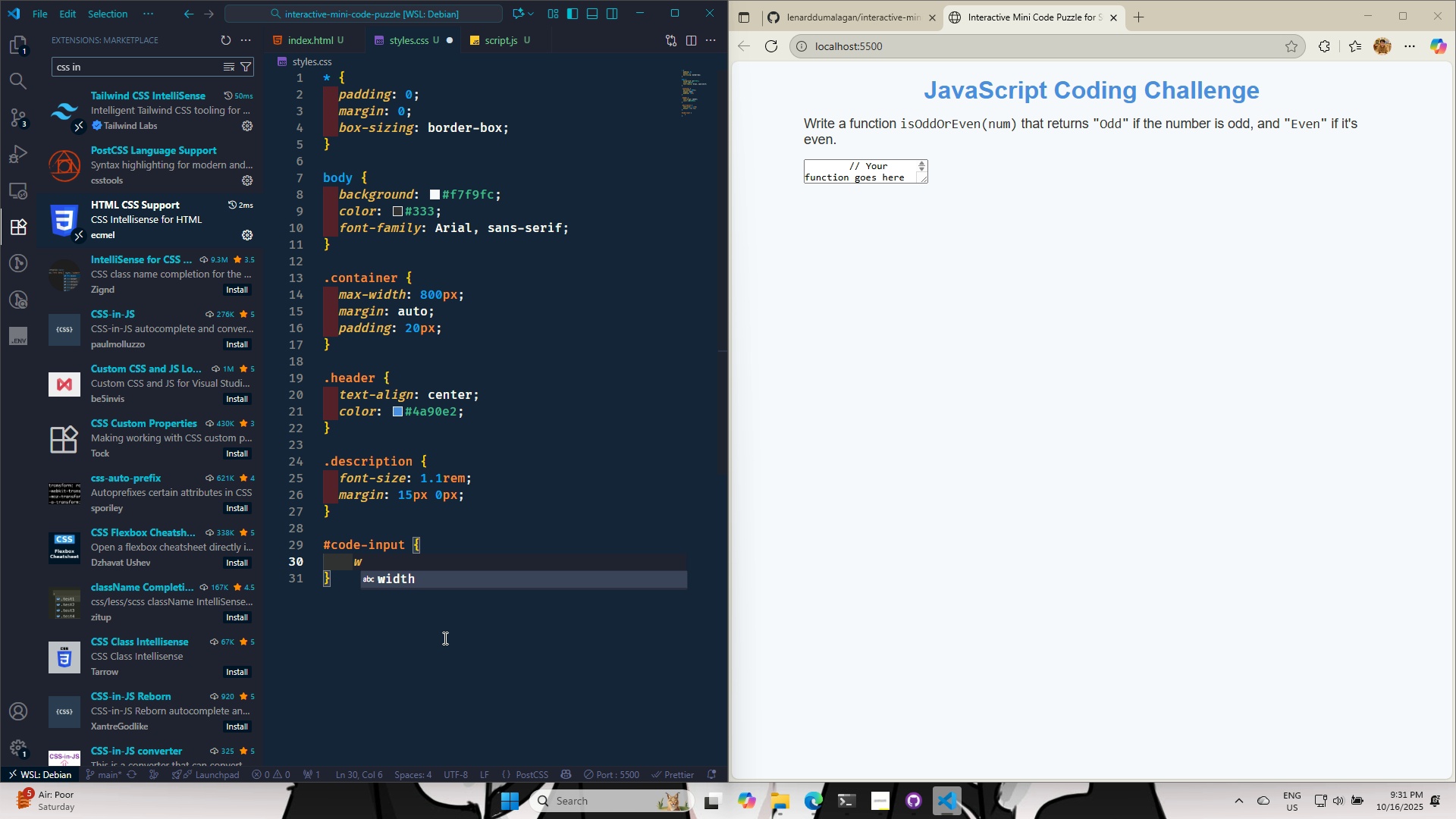 
key(Enter)
 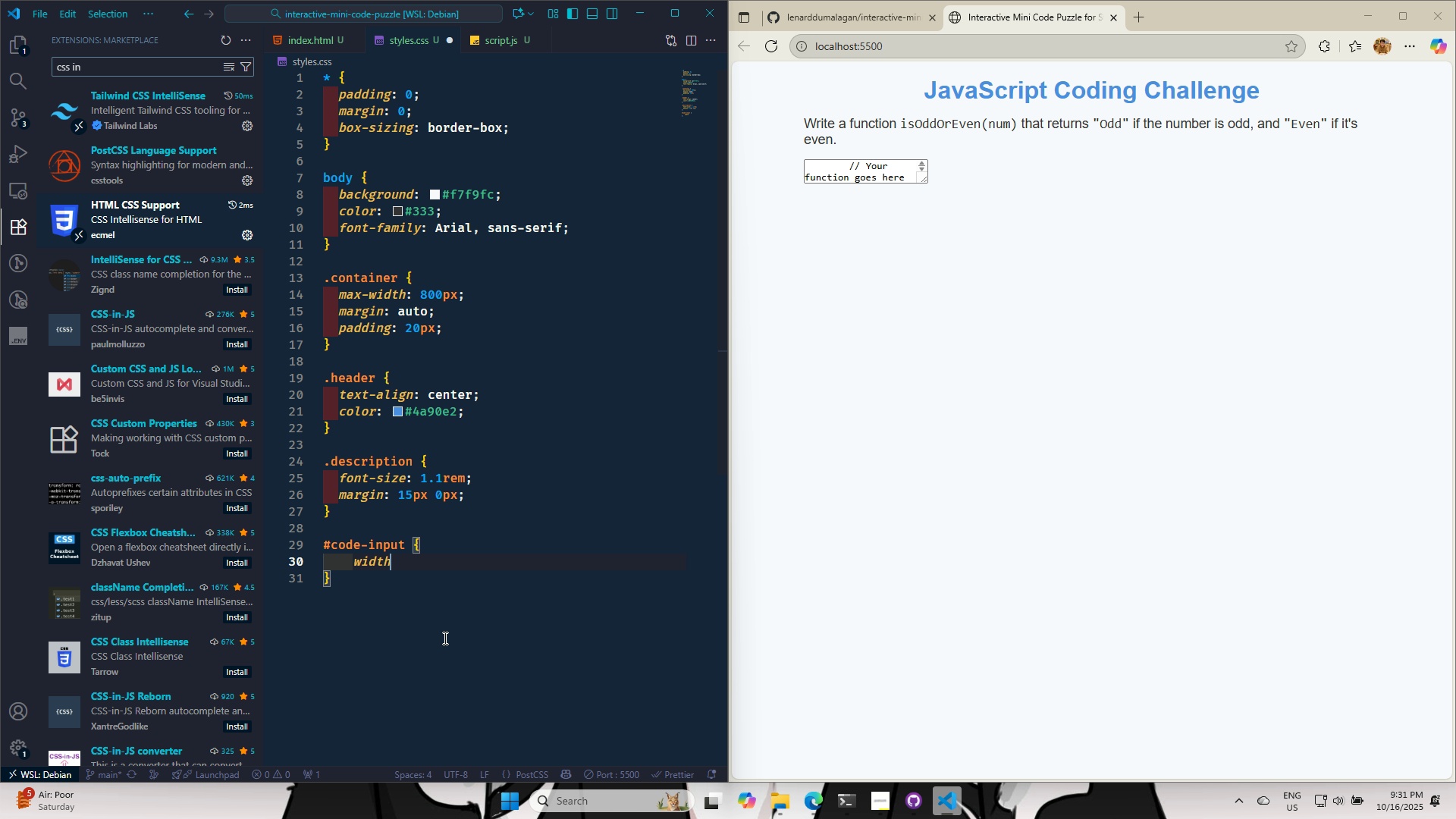 
type(: 100%)
 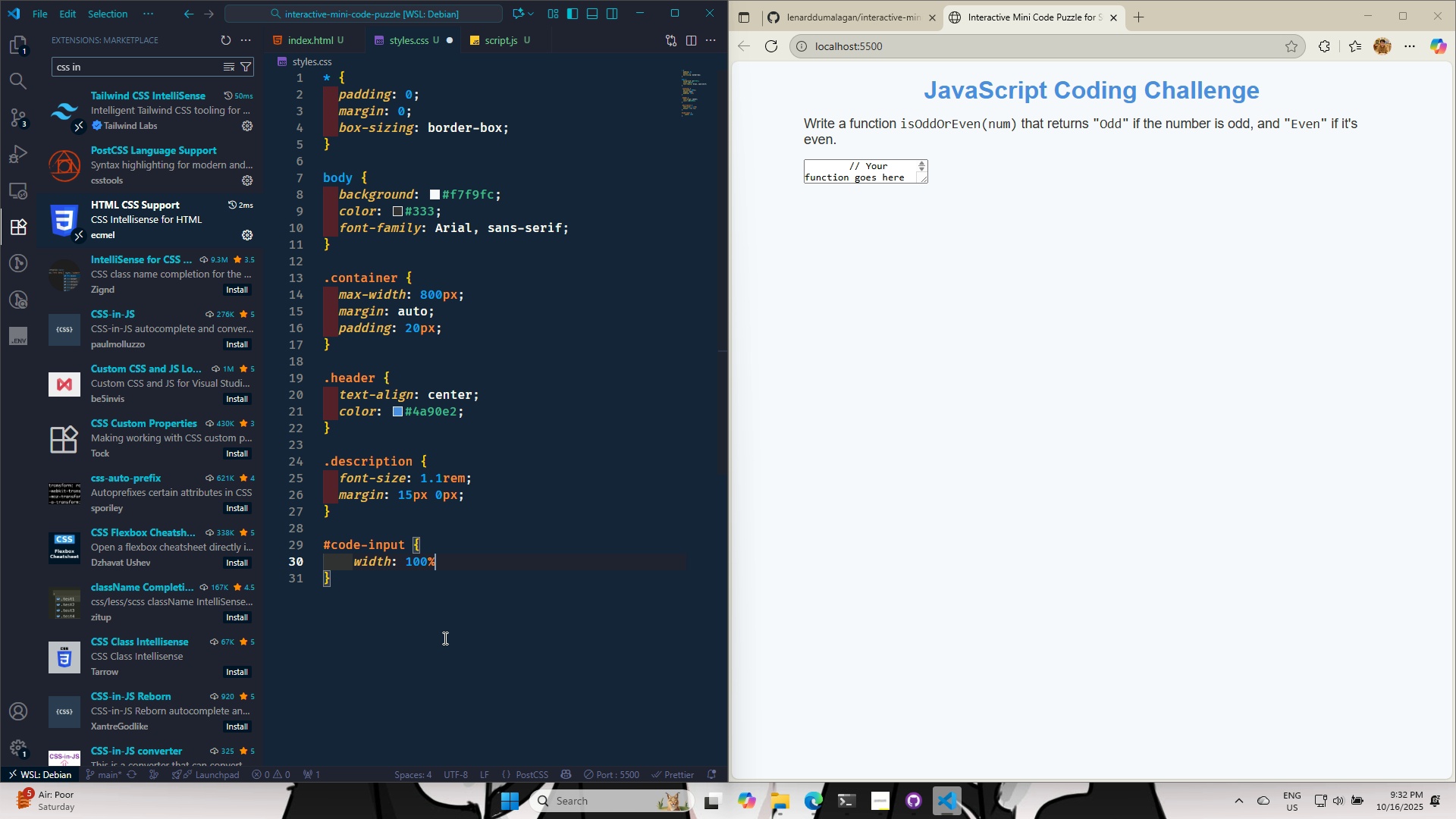 
key(Control+S)
 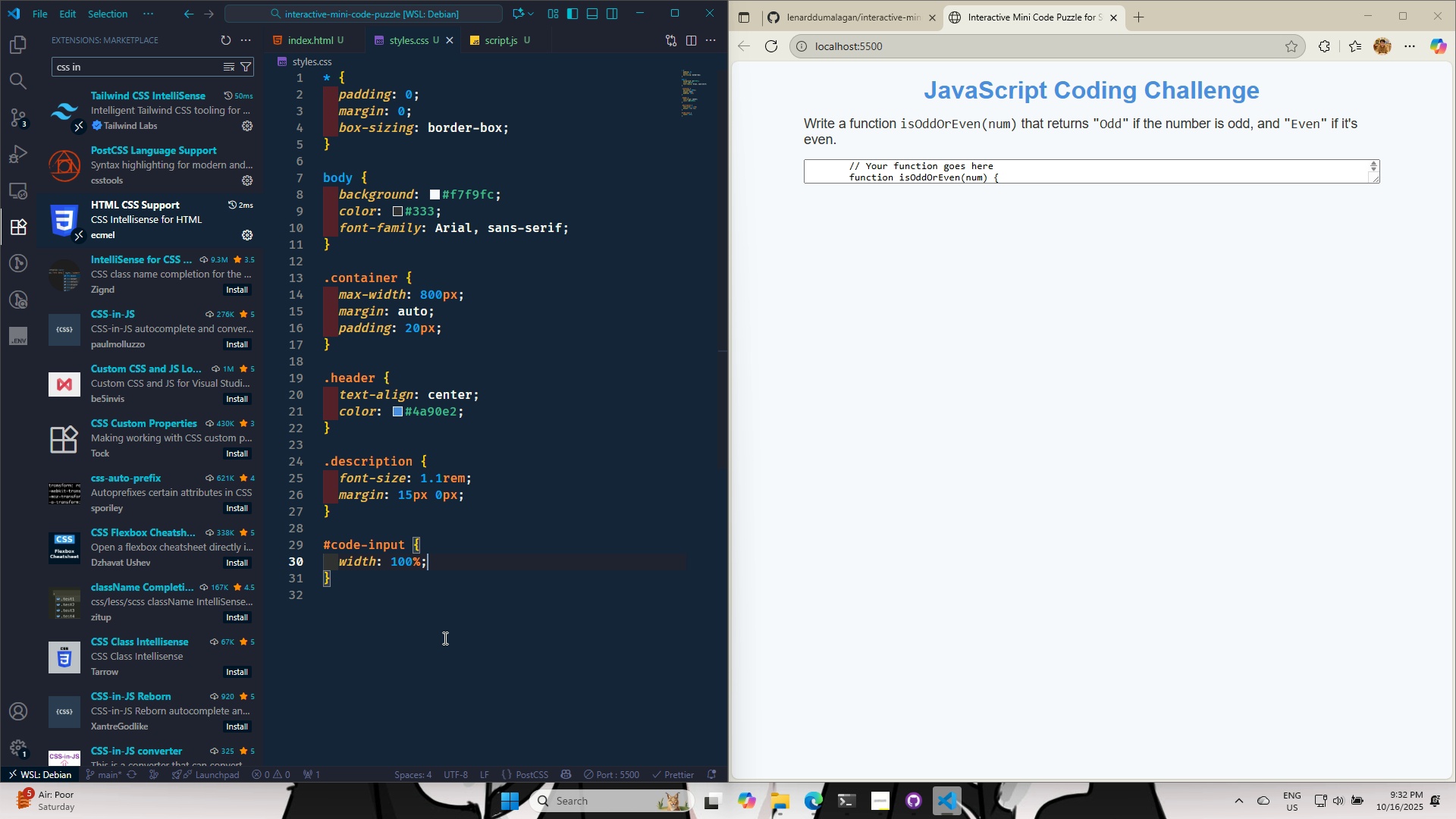 
key(Control+S)
 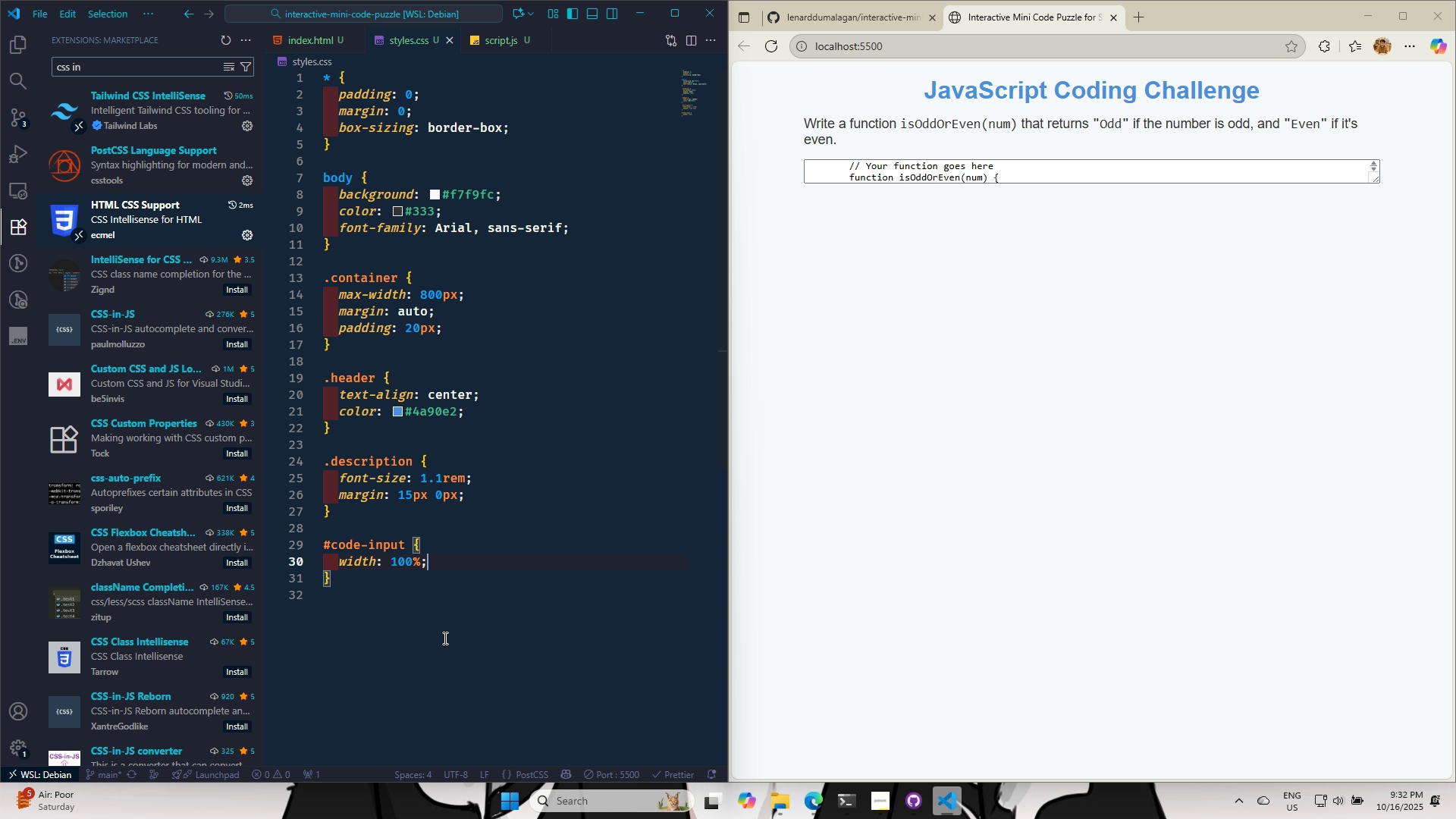 
key(Control+S)
 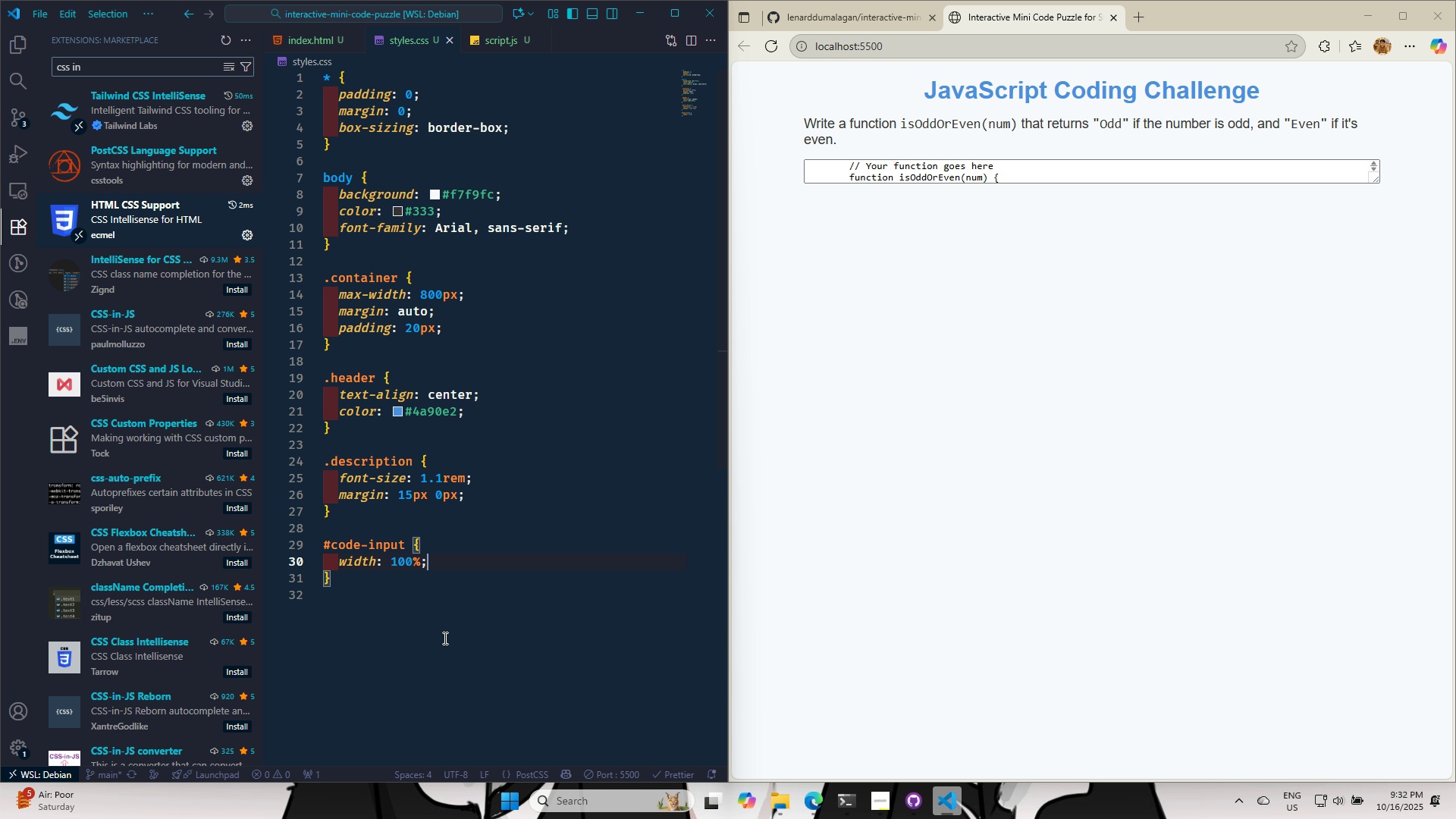 
key(Enter)
 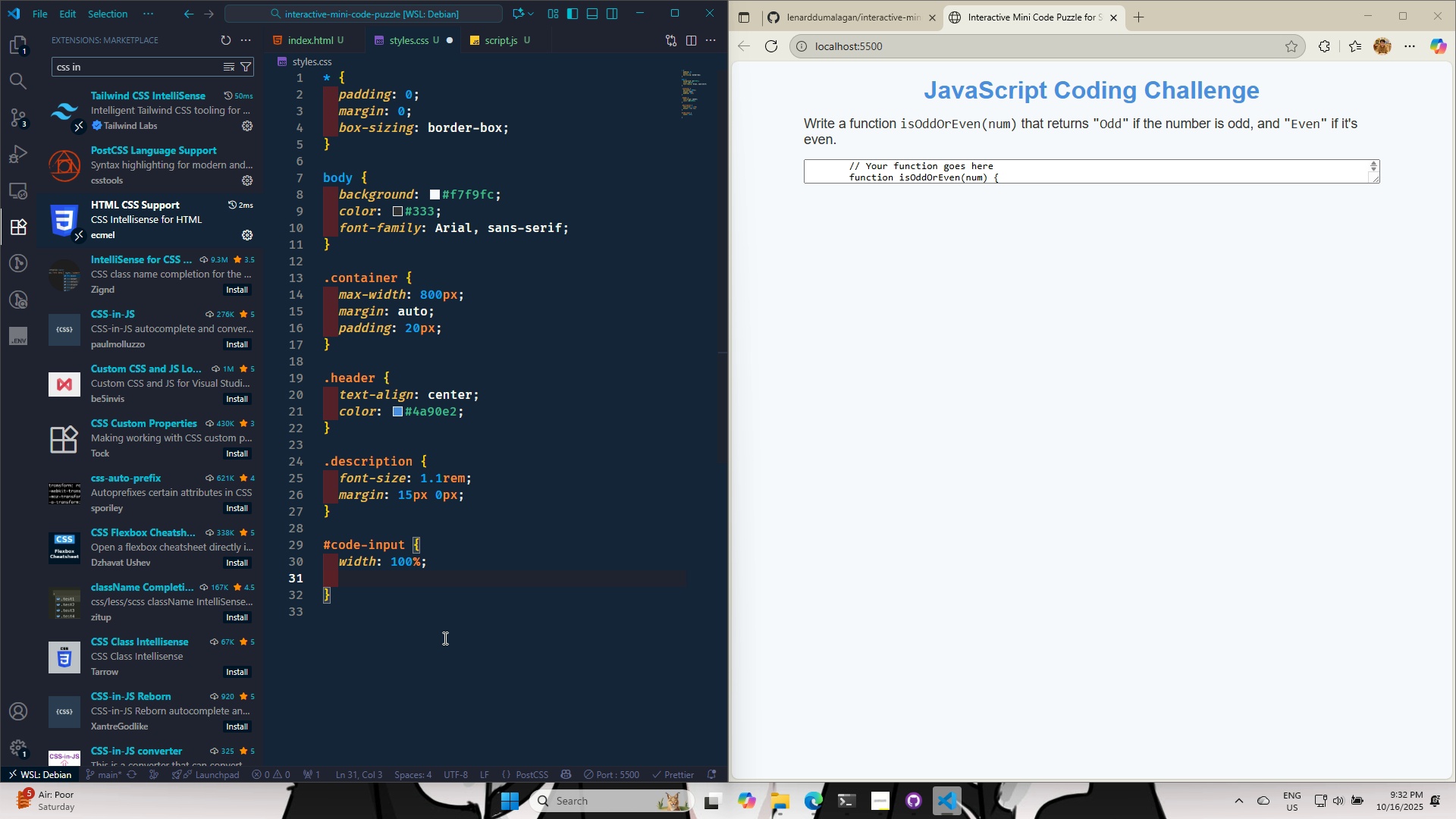 
type(height: 600px)
 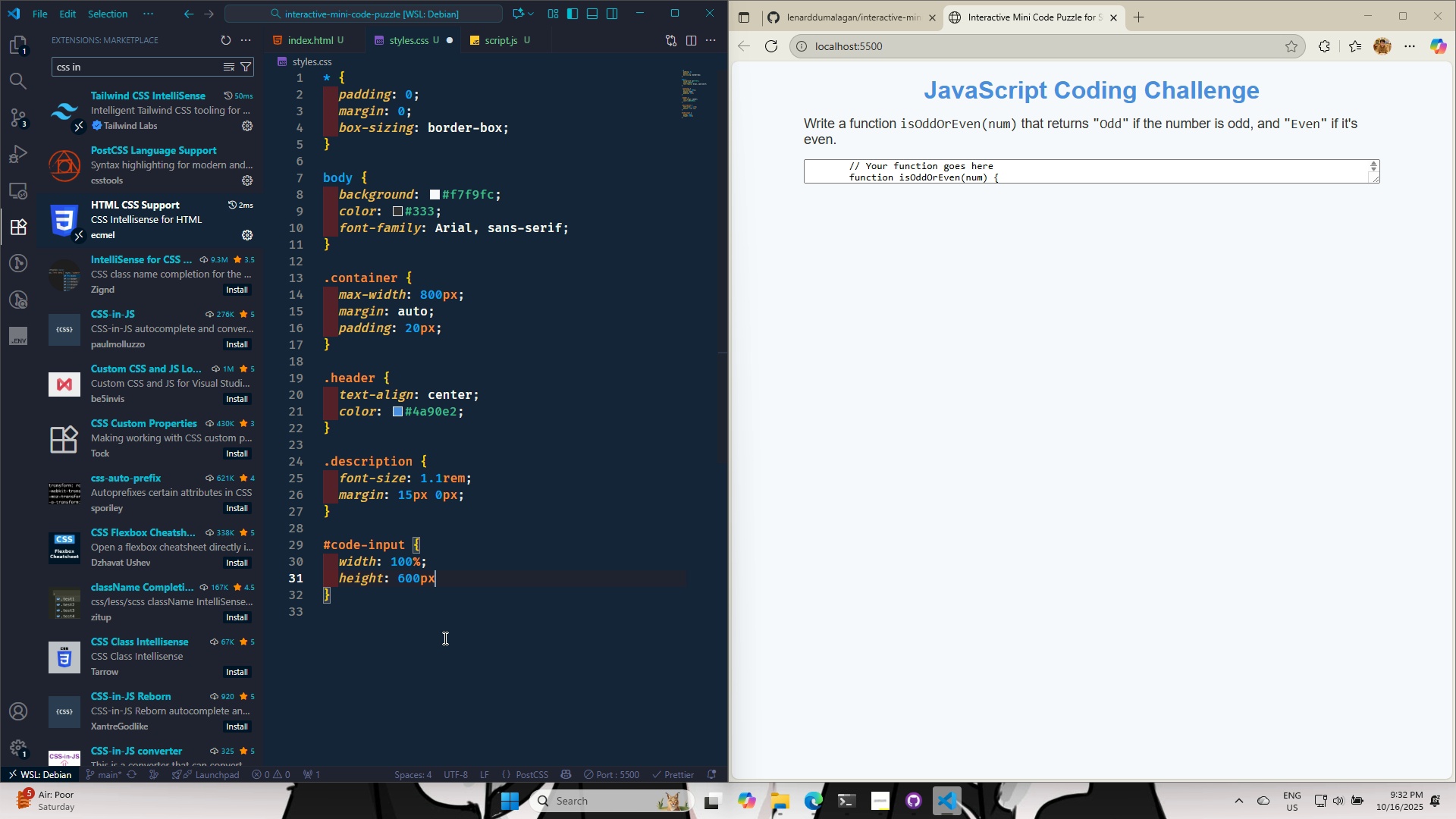 
key(Control+S)
 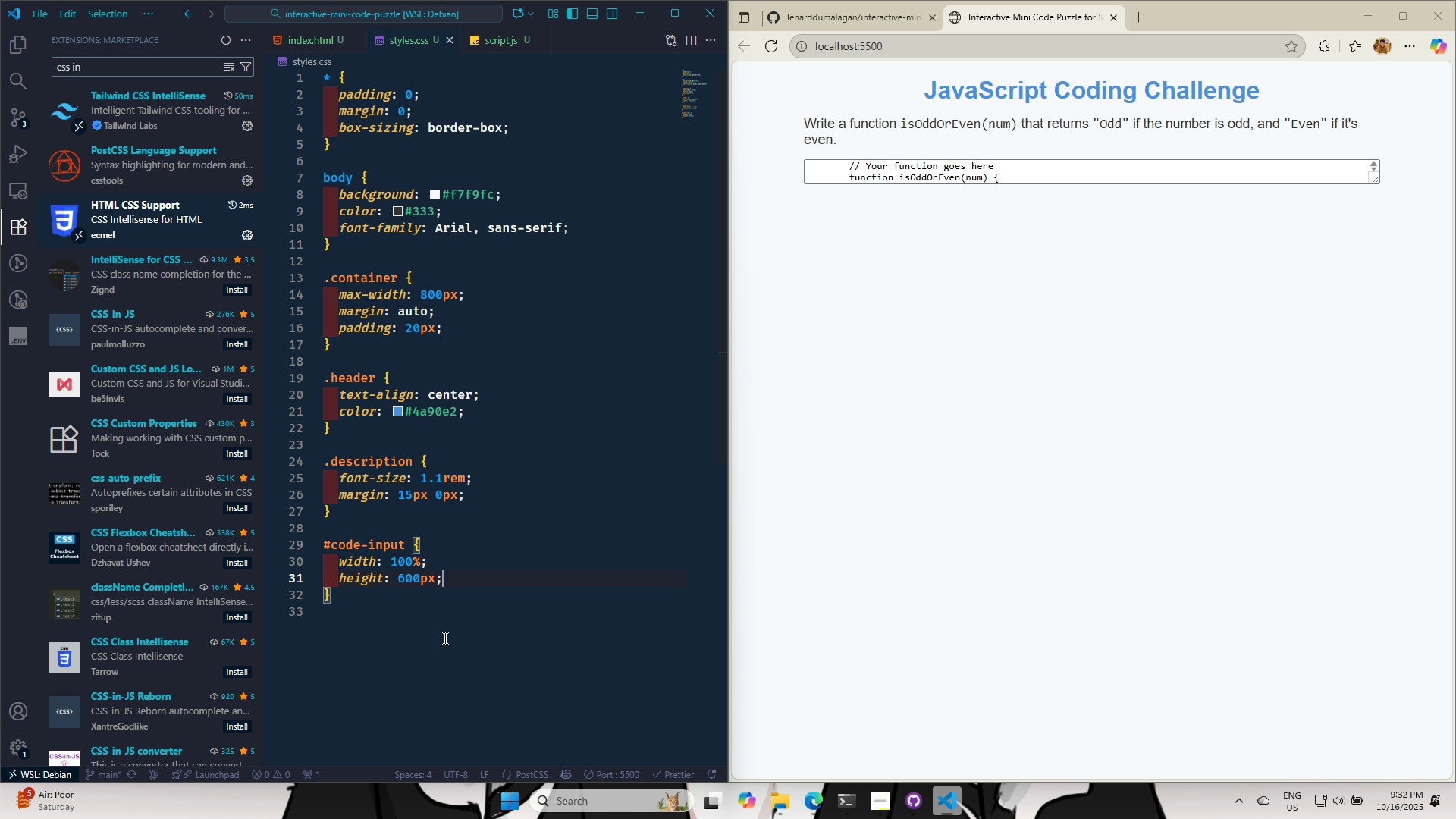 
key(Control+S)
 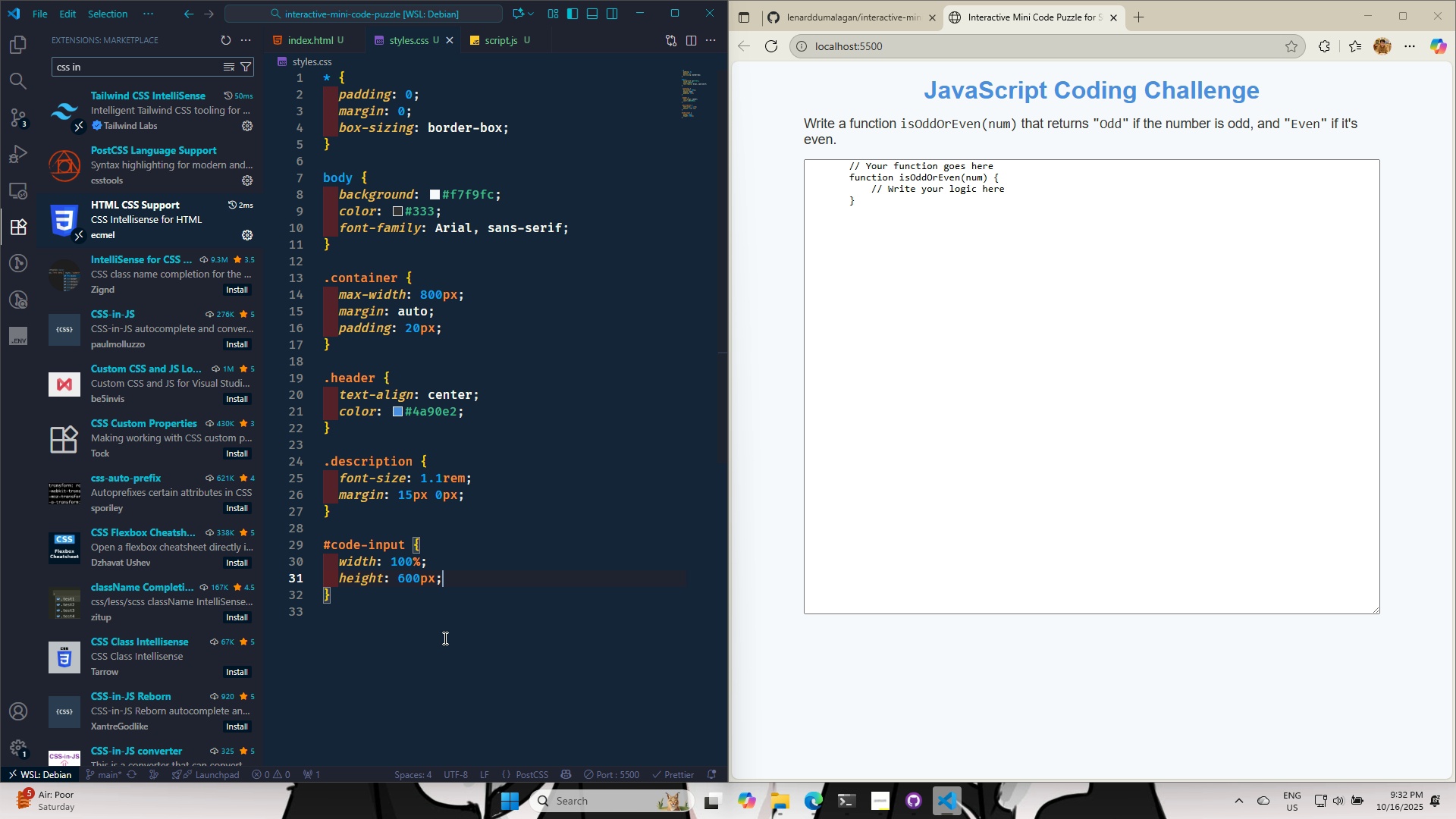 
key(ArrowLeft)
 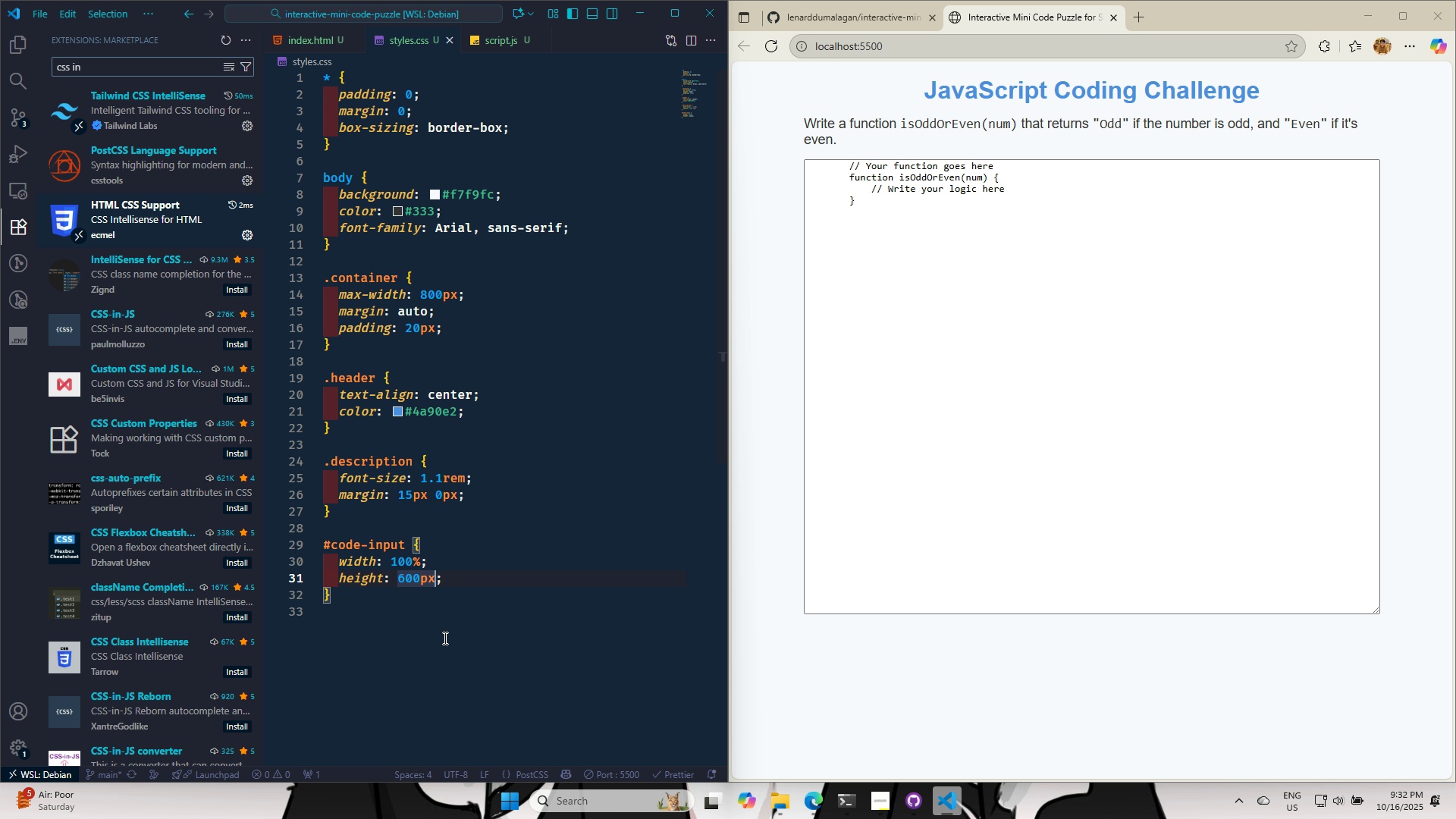 
key(ArrowLeft)
 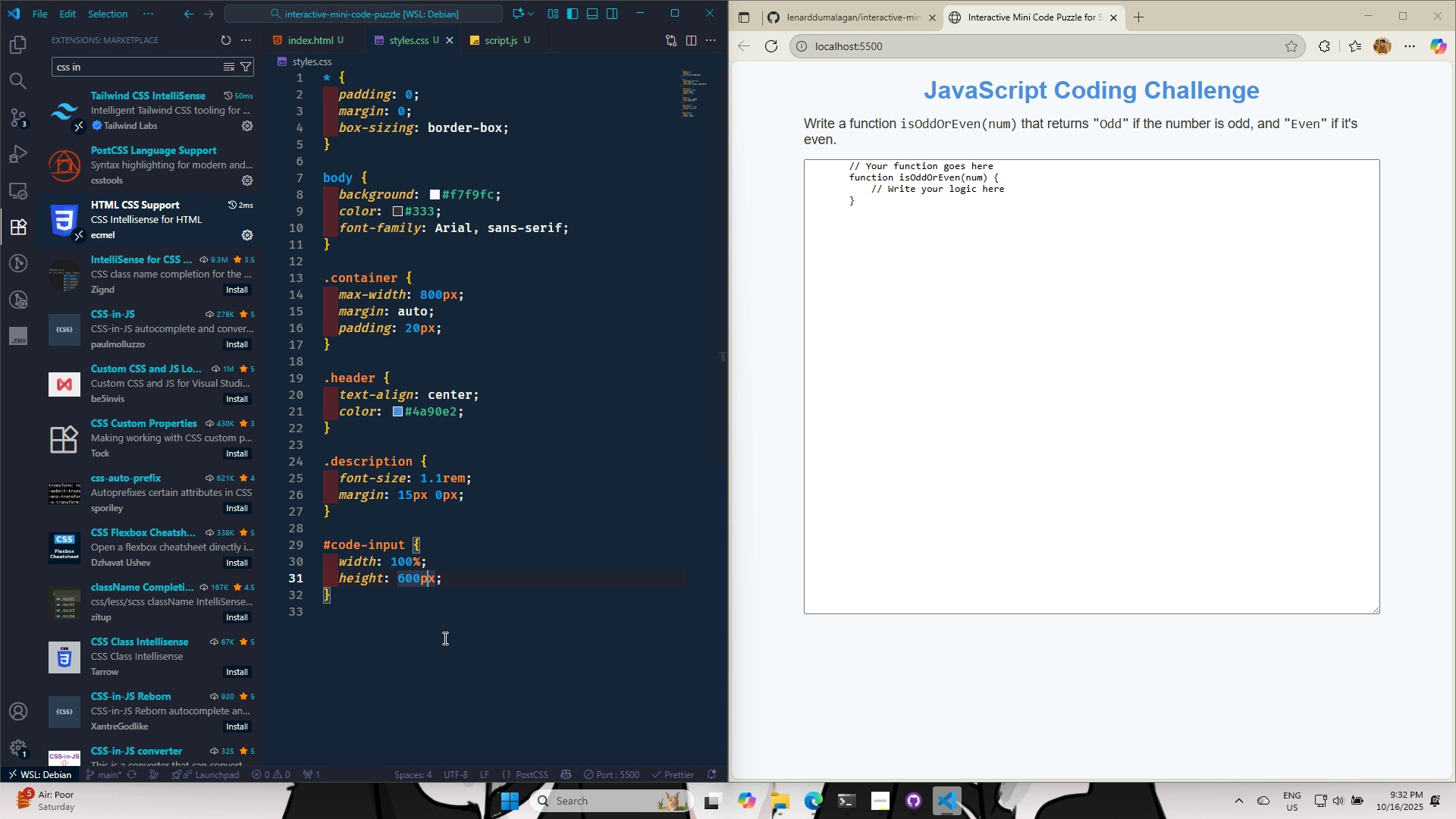 
key(ArrowLeft)
 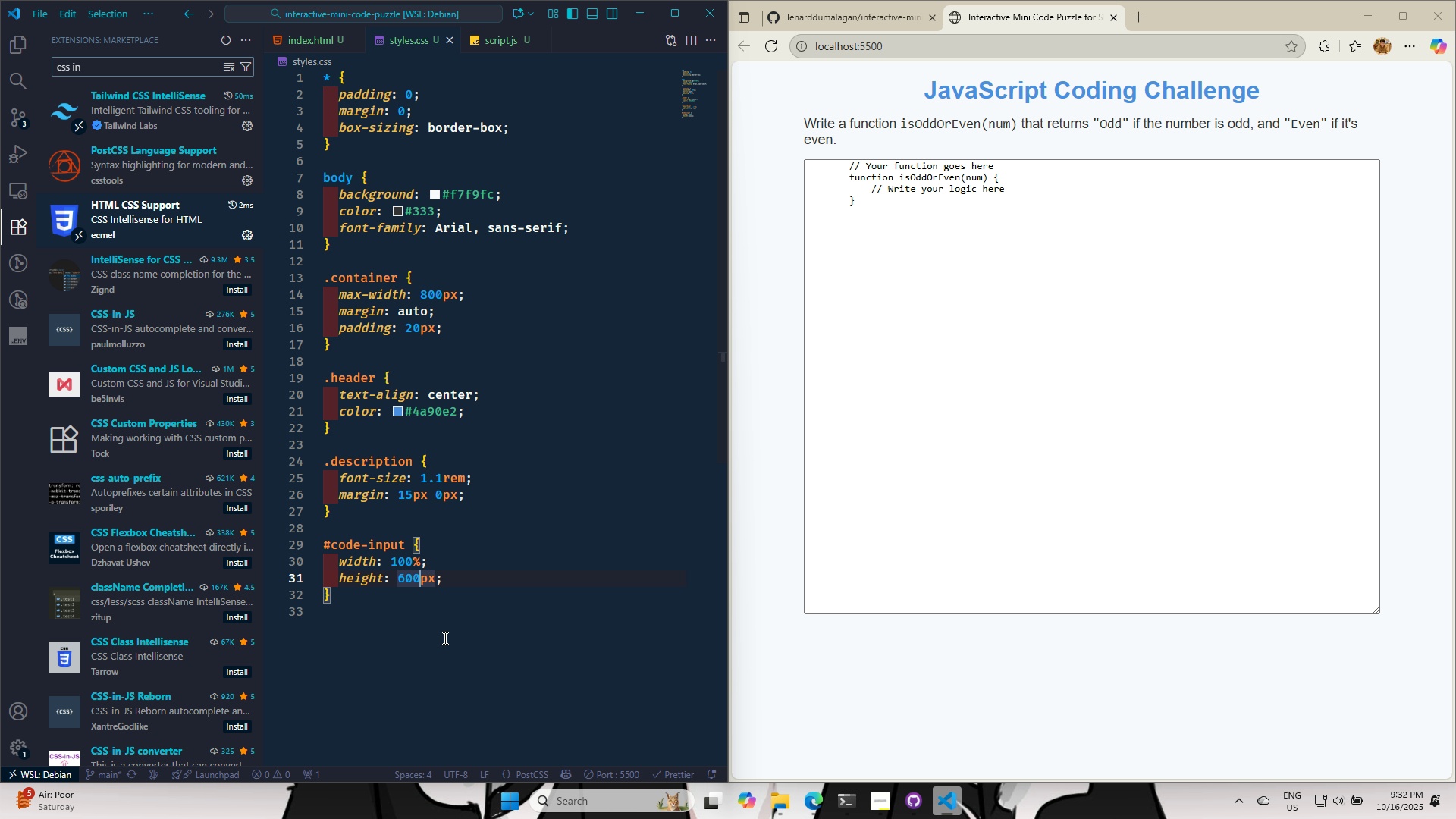 
key(ArrowLeft)
 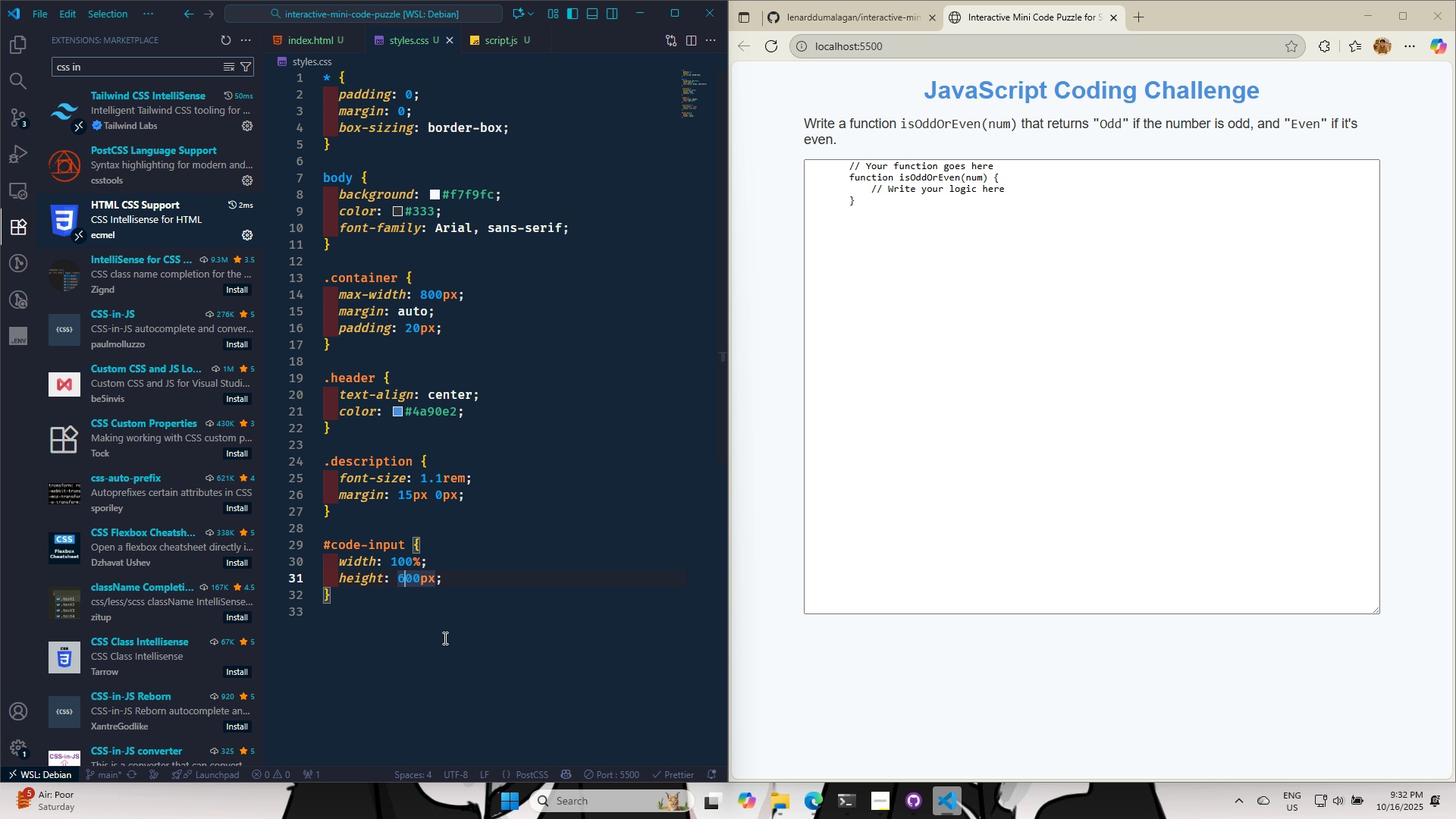 
key(ArrowLeft)
 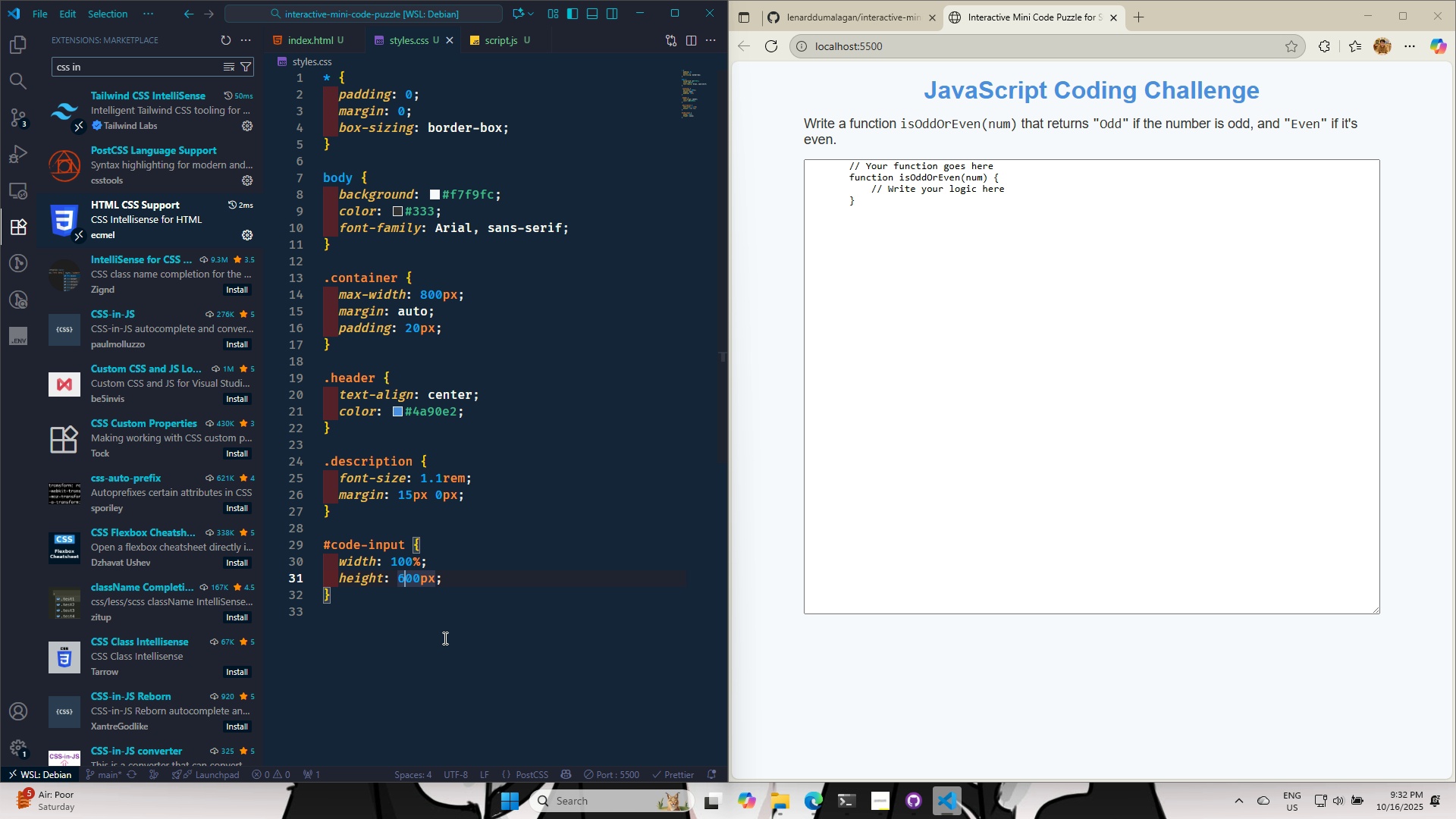 
key(Backspace)
 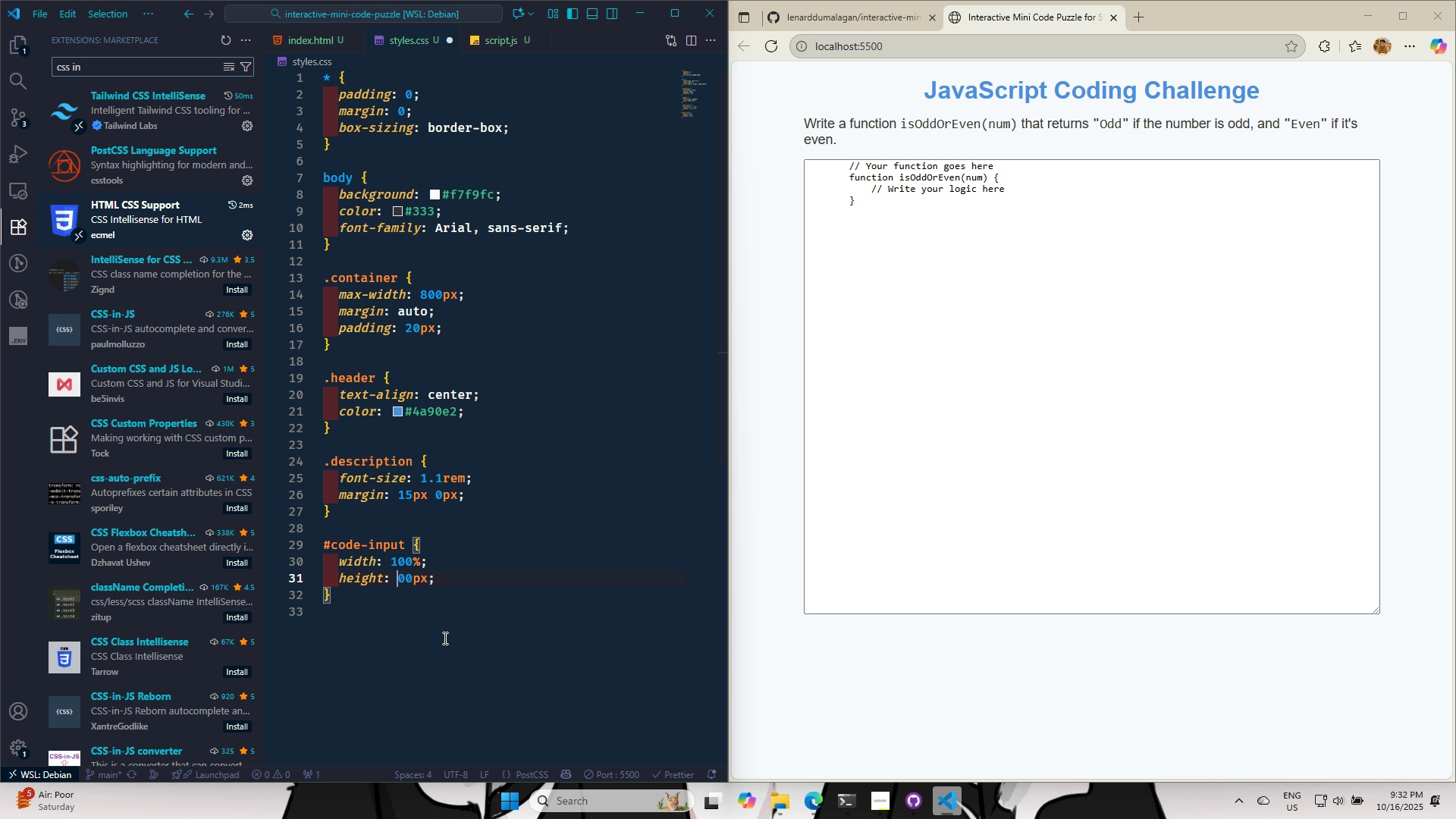 
key(3)
 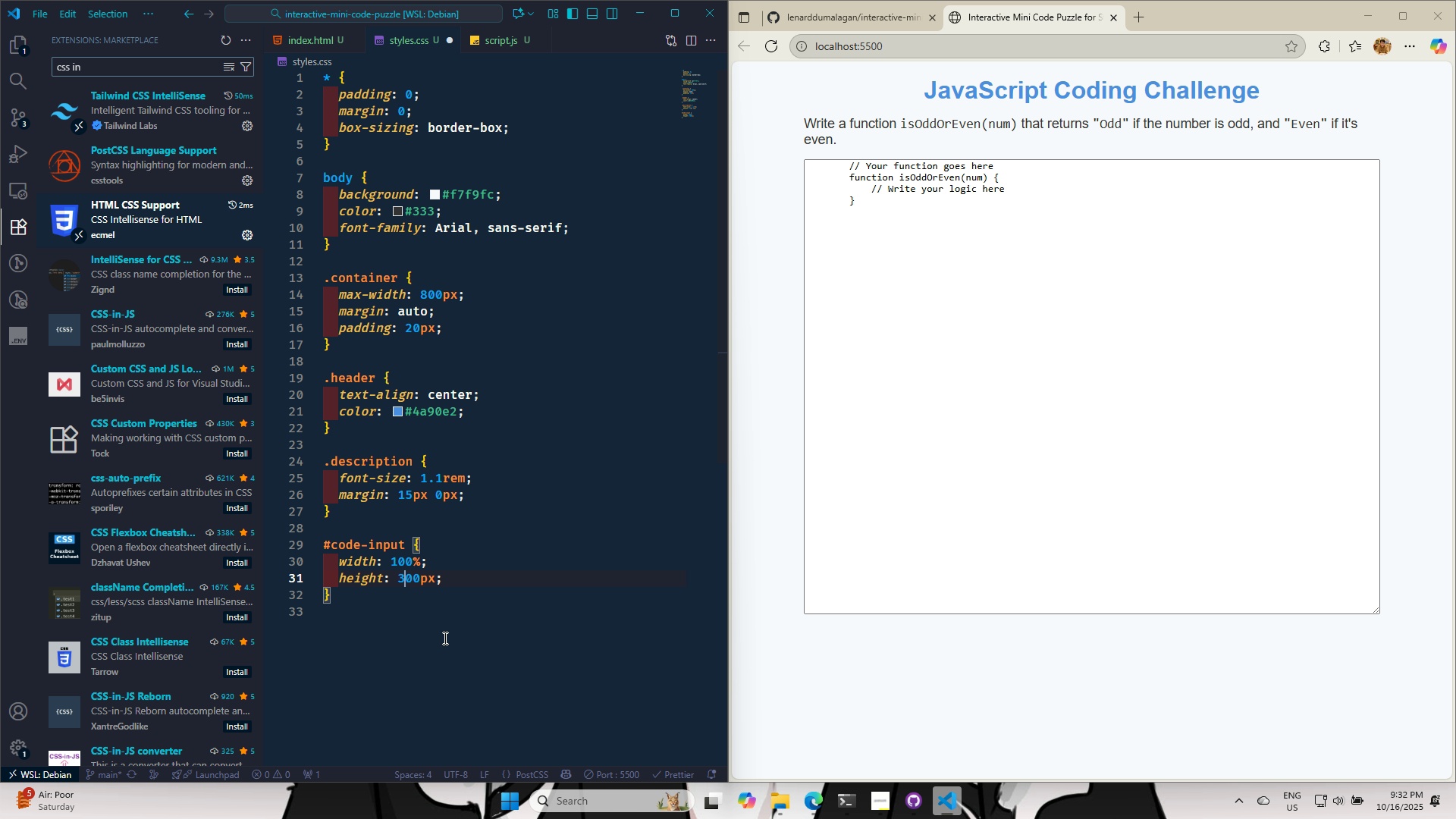 
key(Control+S)
 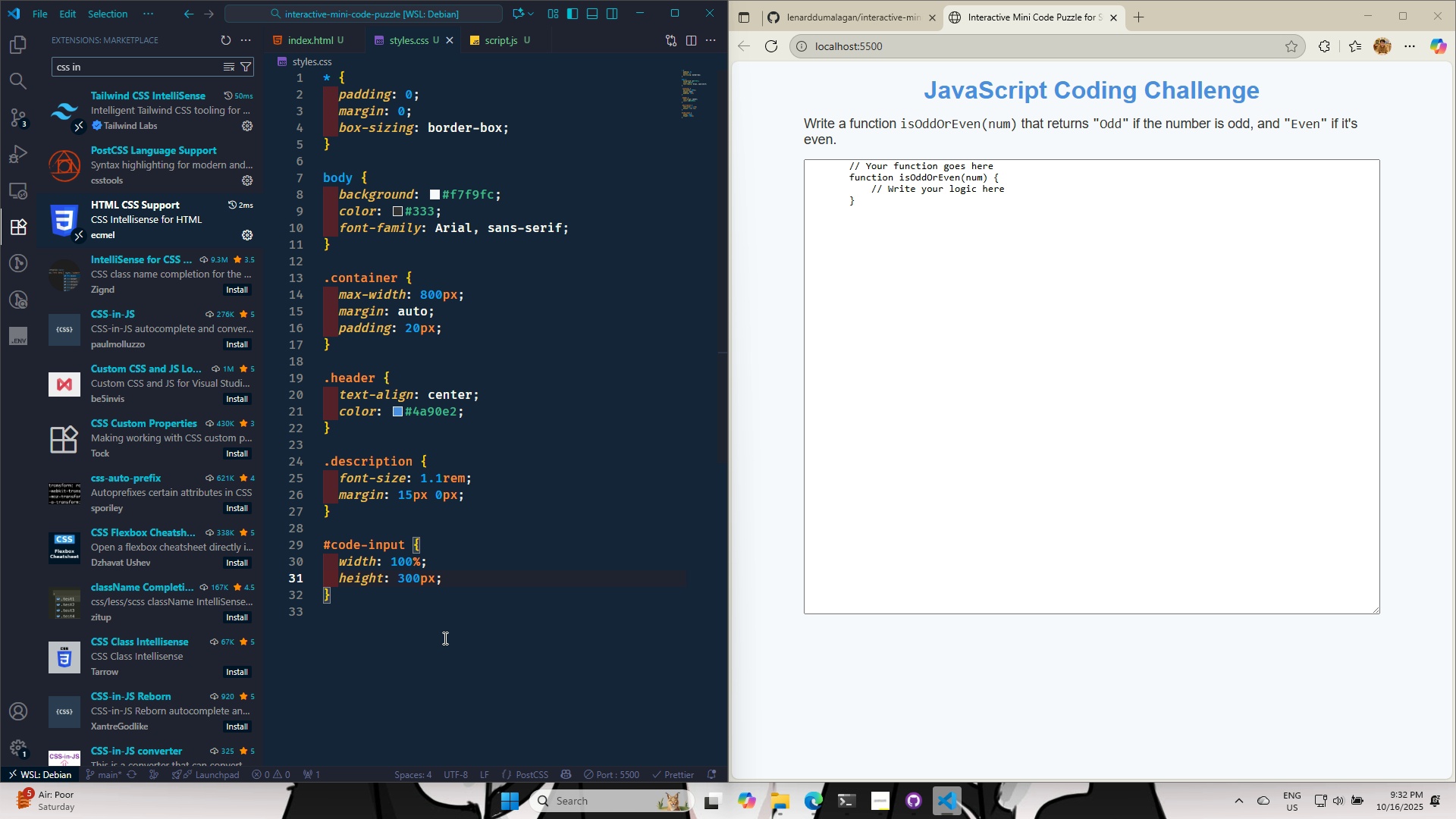 
key(Control+S)
 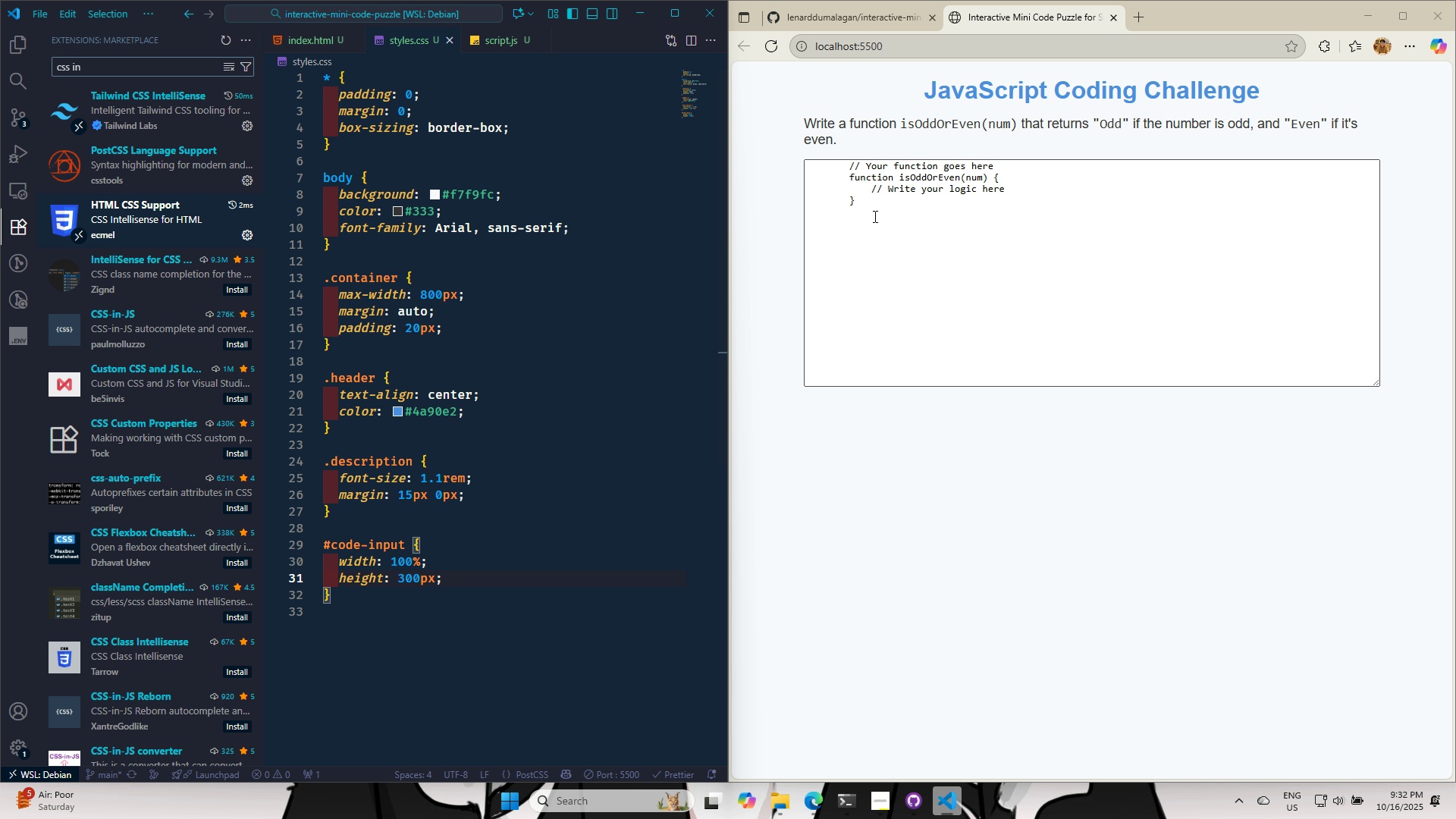 
left_click([850, 199])
 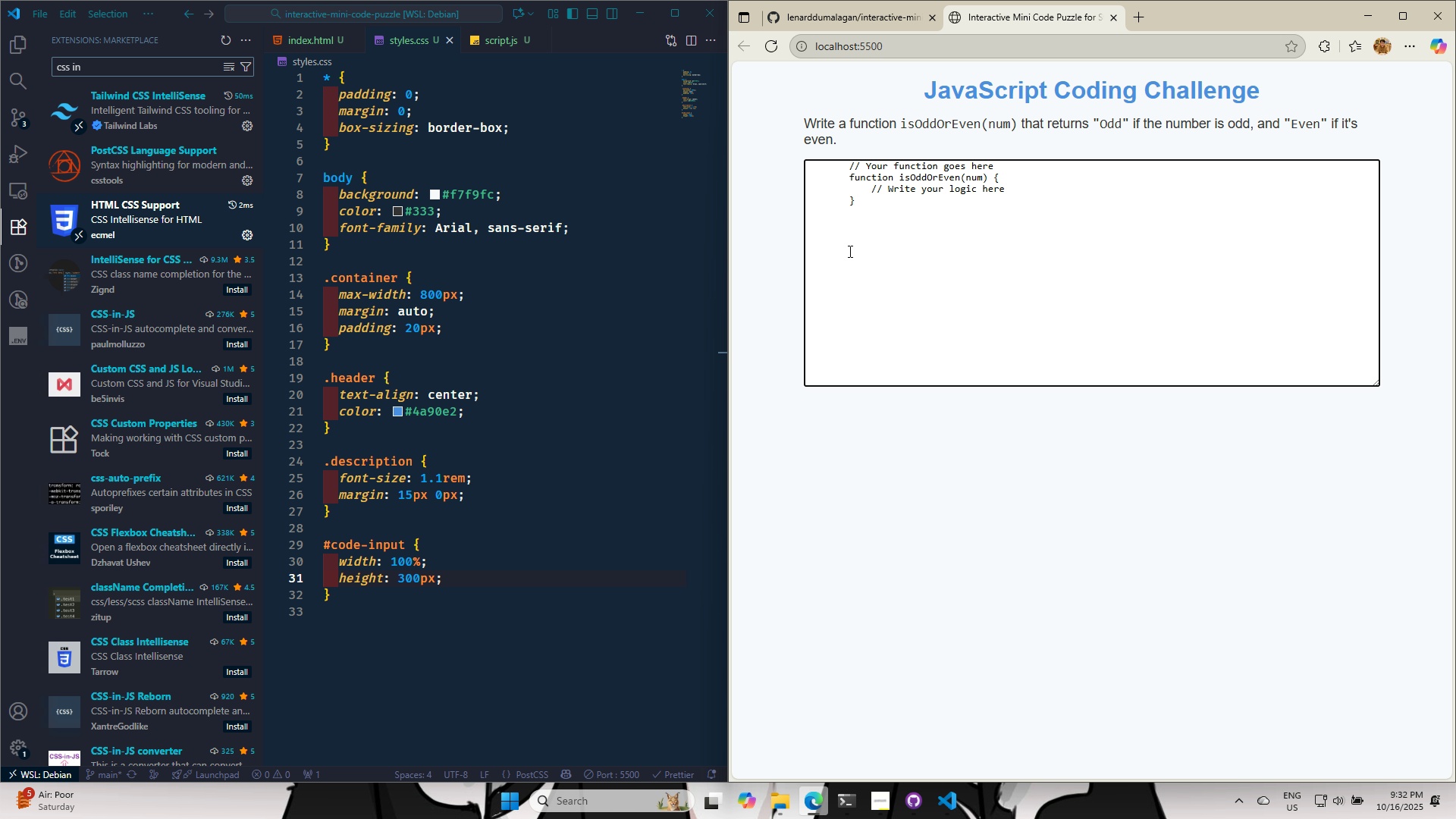 
key(Backspace)
 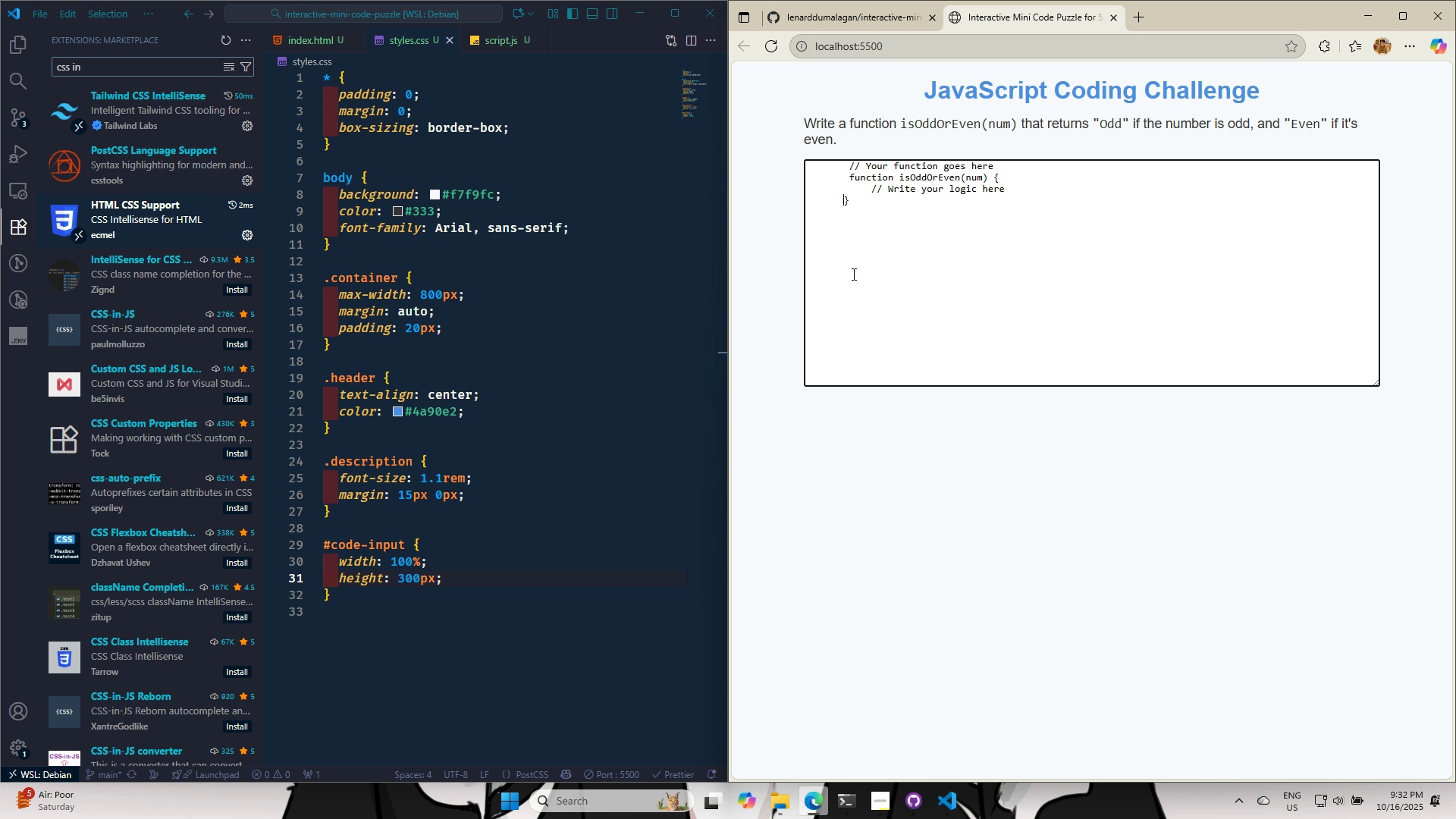 
hold_key(key=Backspace, duration=0.32)
 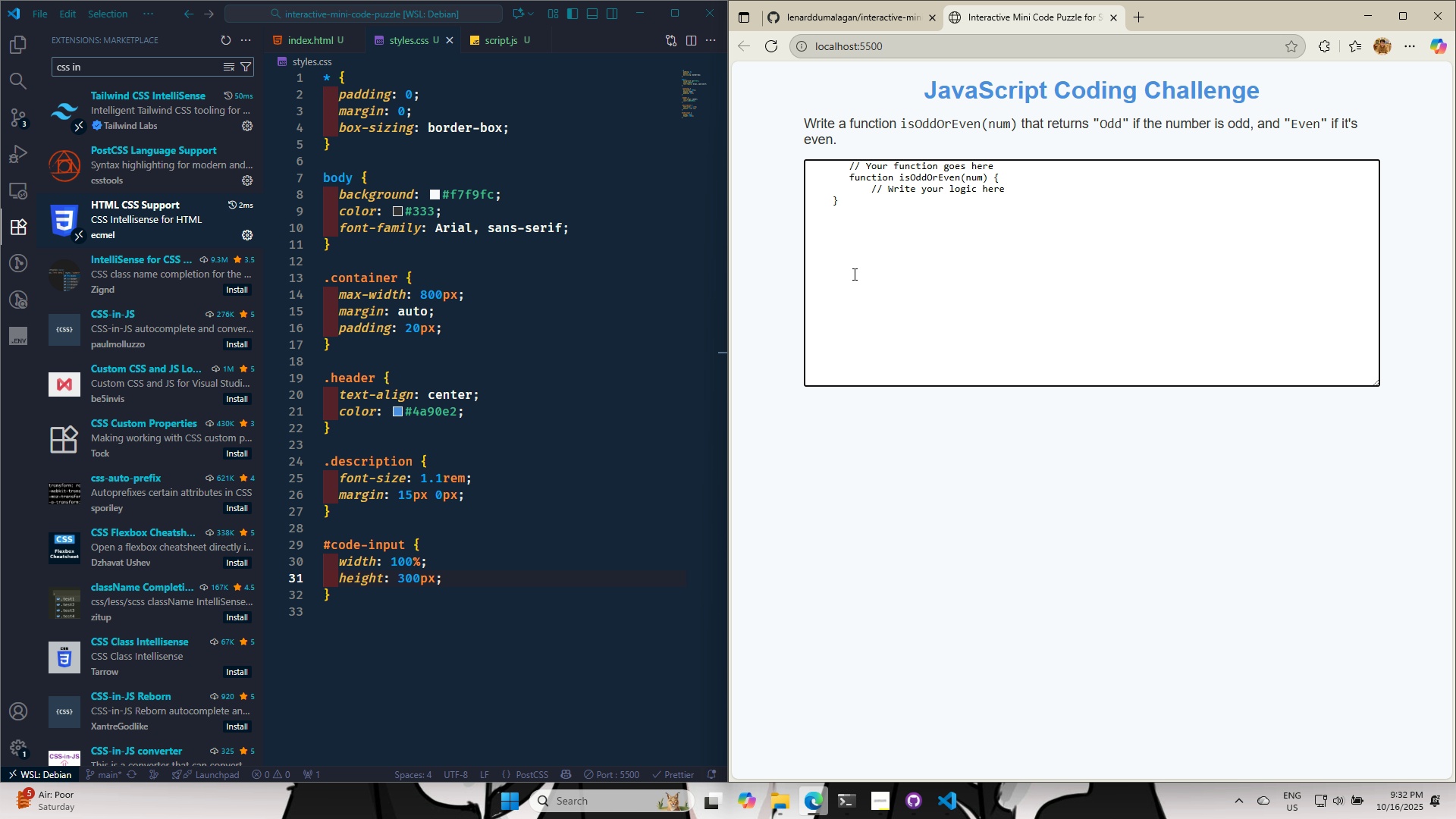 
key(Backspace)
 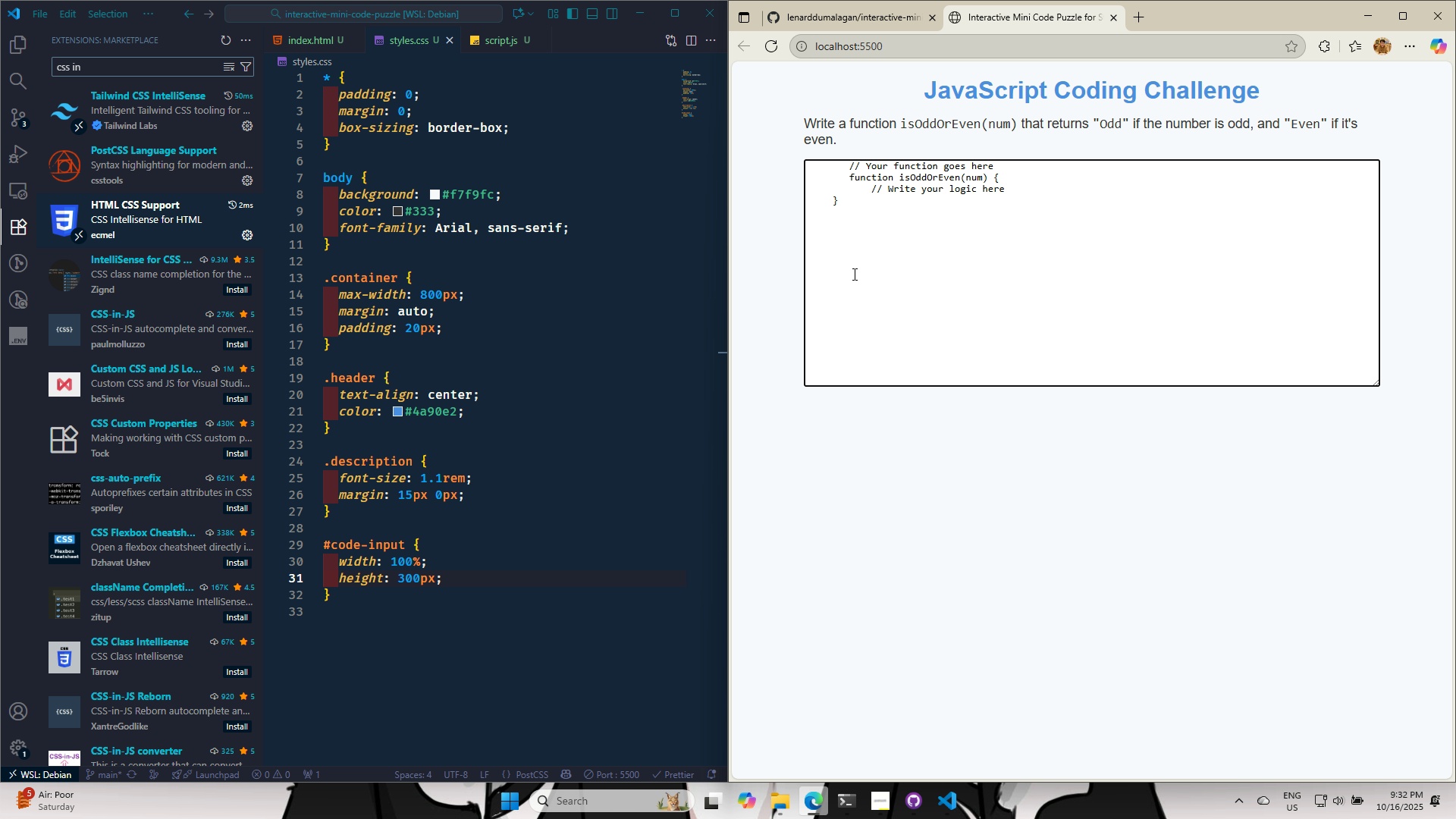 
key(Backspace)
 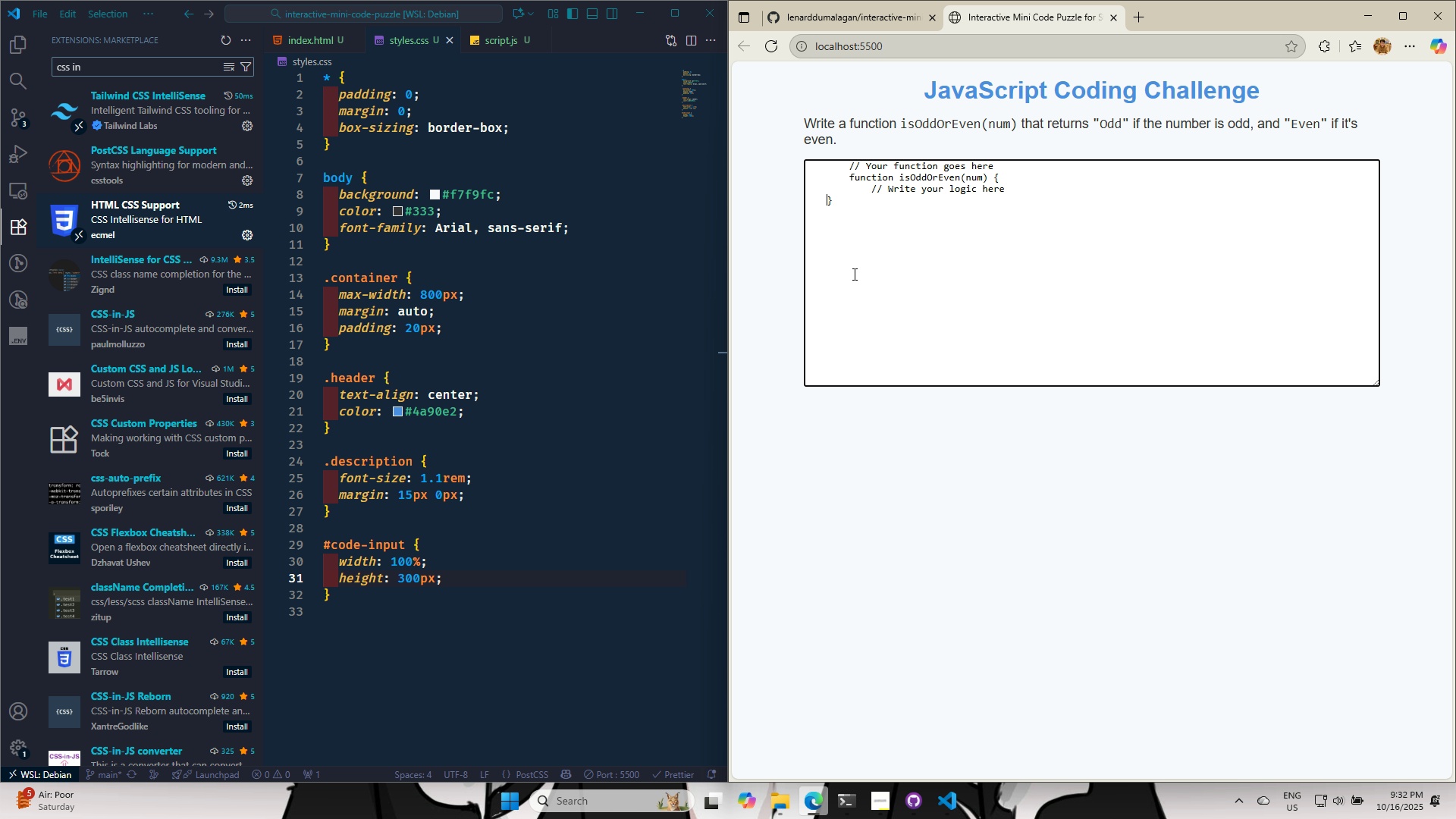 
key(Backspace)
 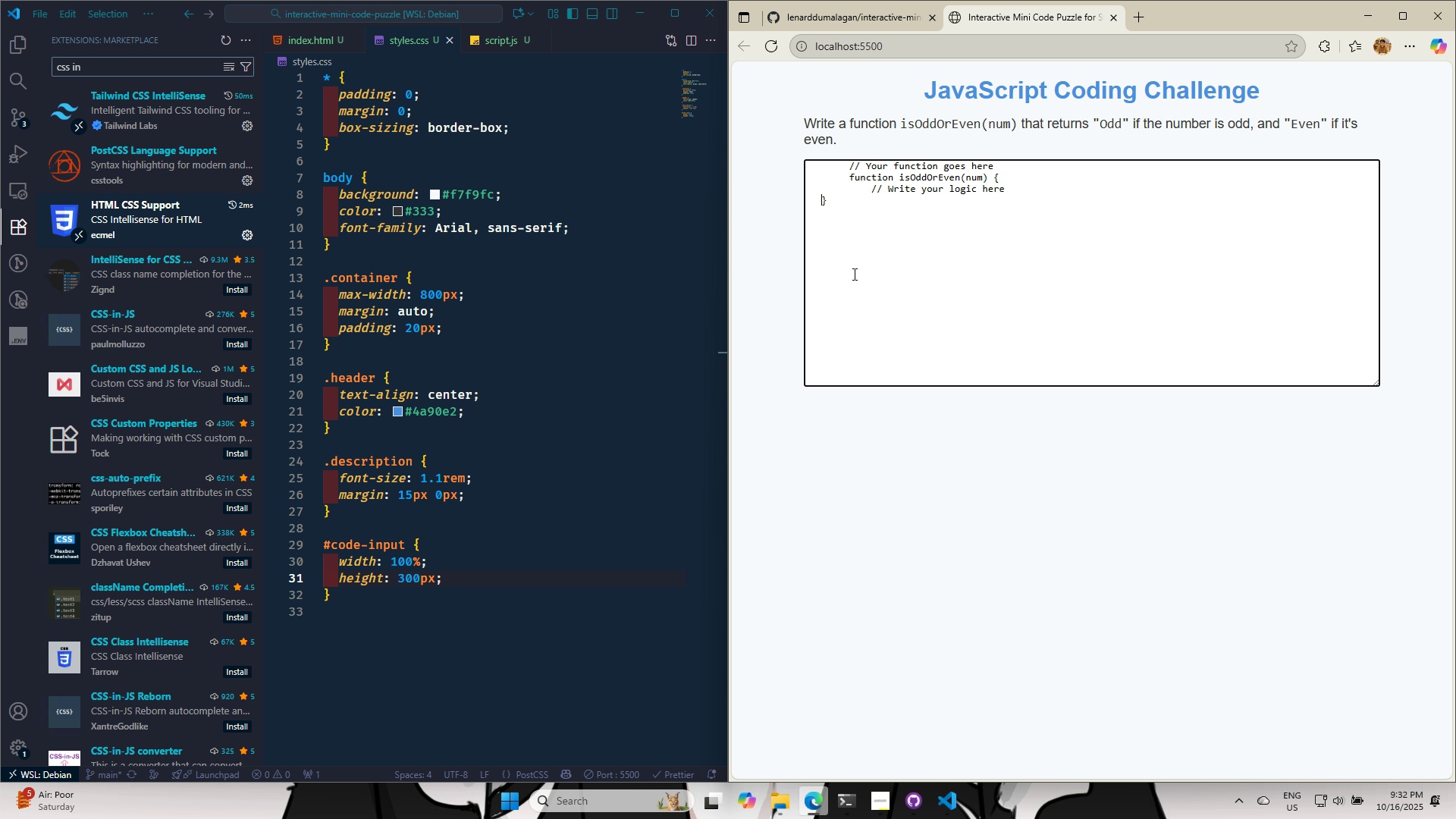 
key(Backspace)
 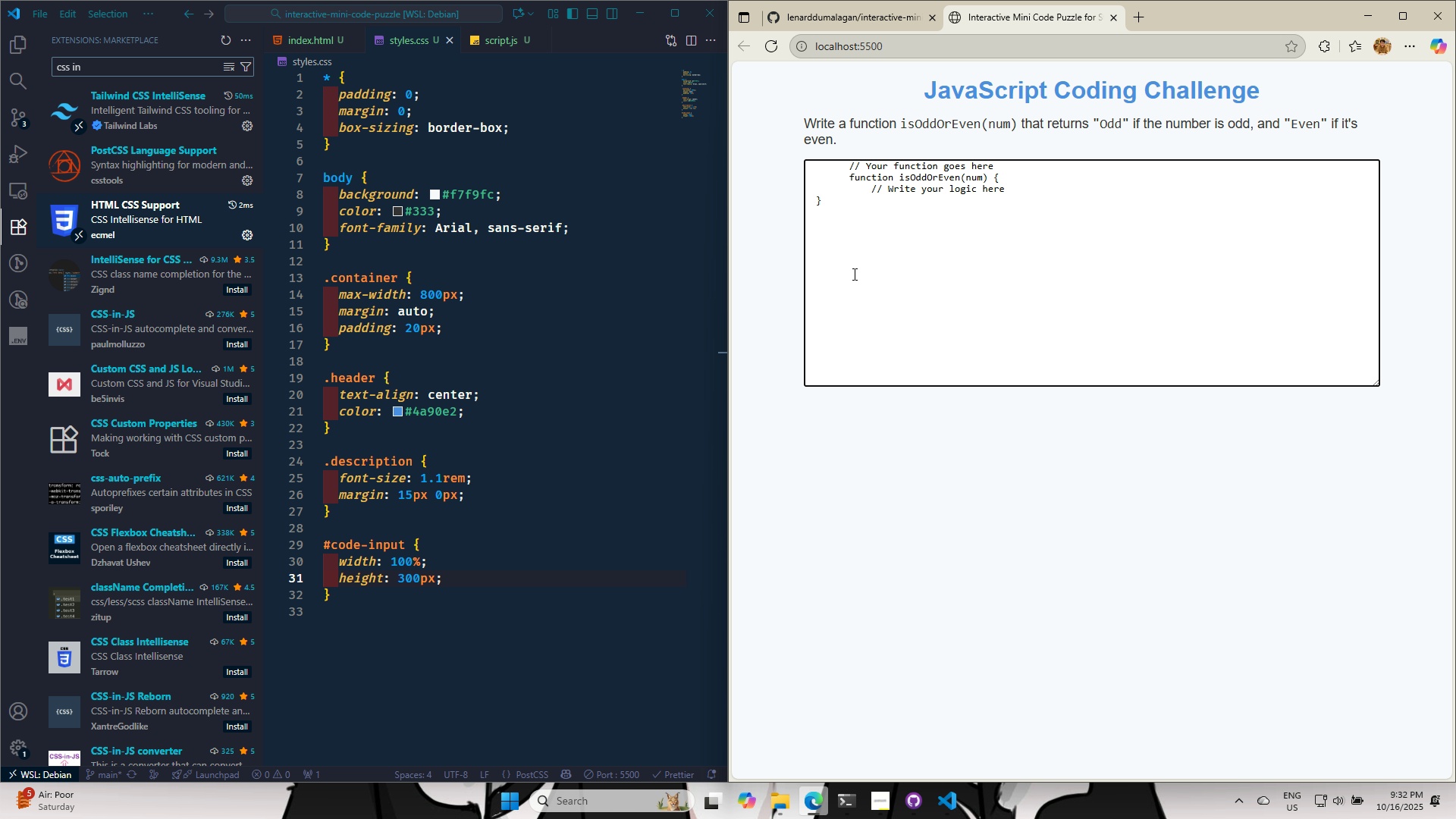 
key(Backspace)
 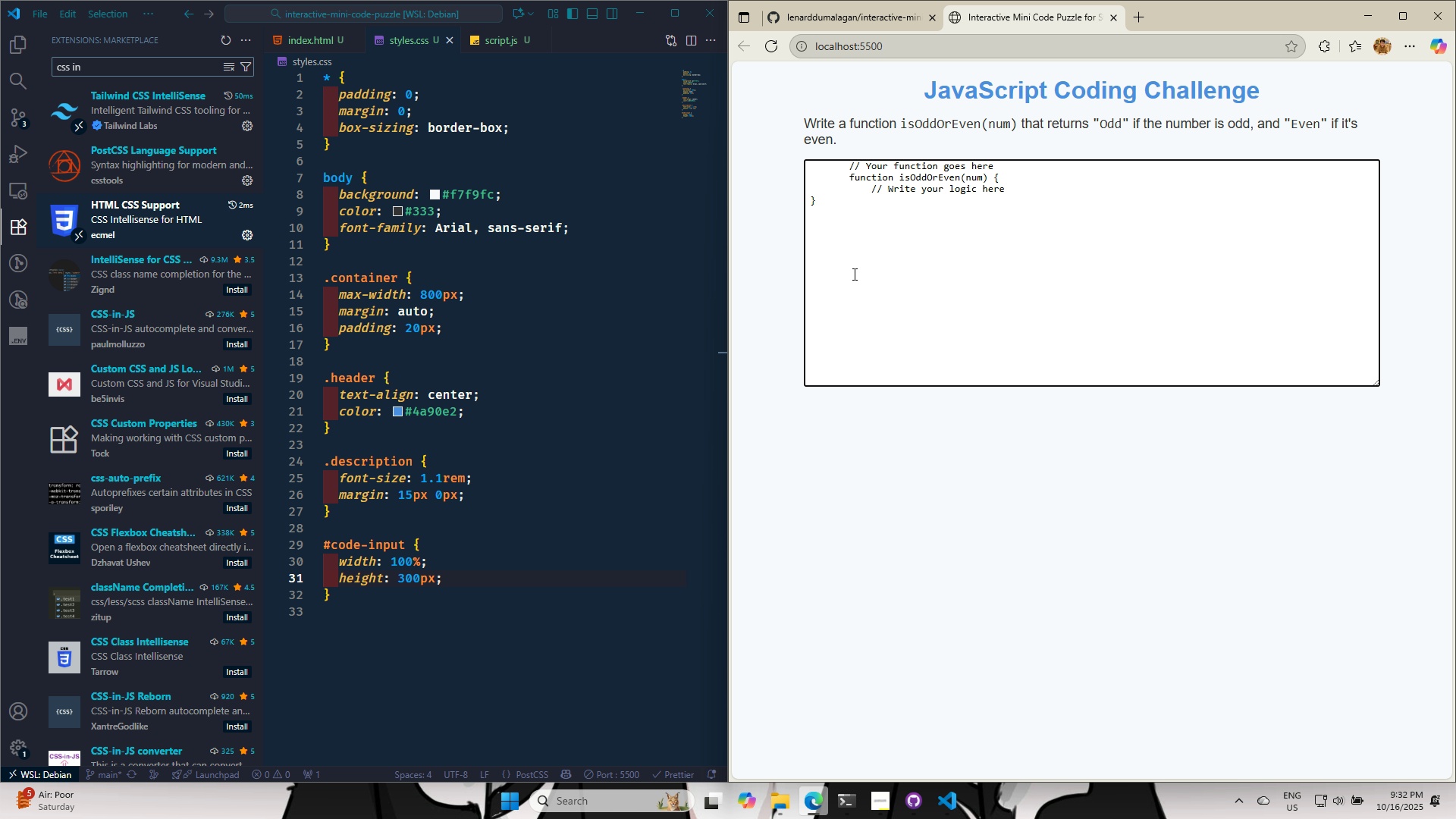 
key(Backspace)
 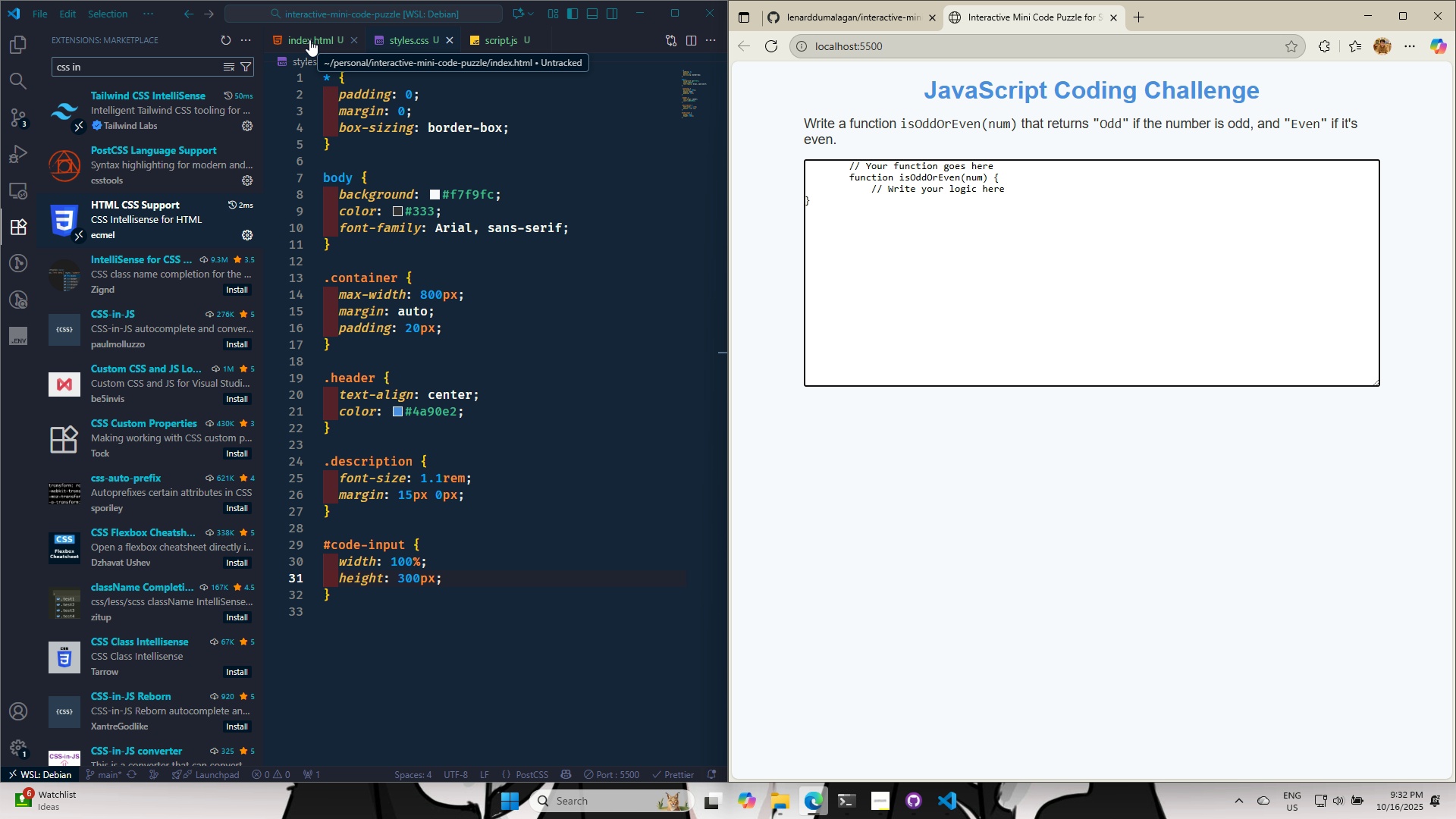 
left_click([309, 39])
 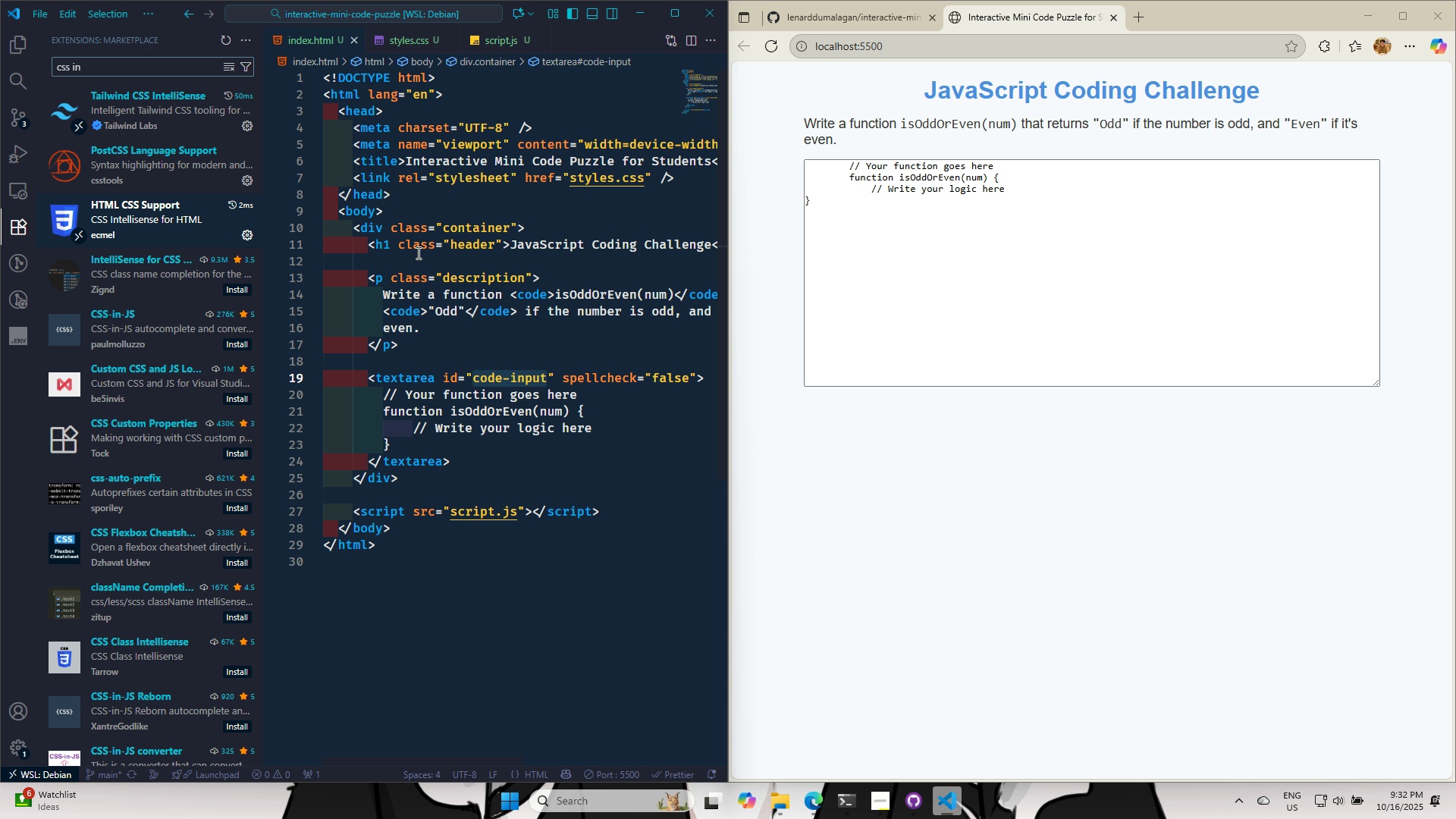 
wait(10.95)
 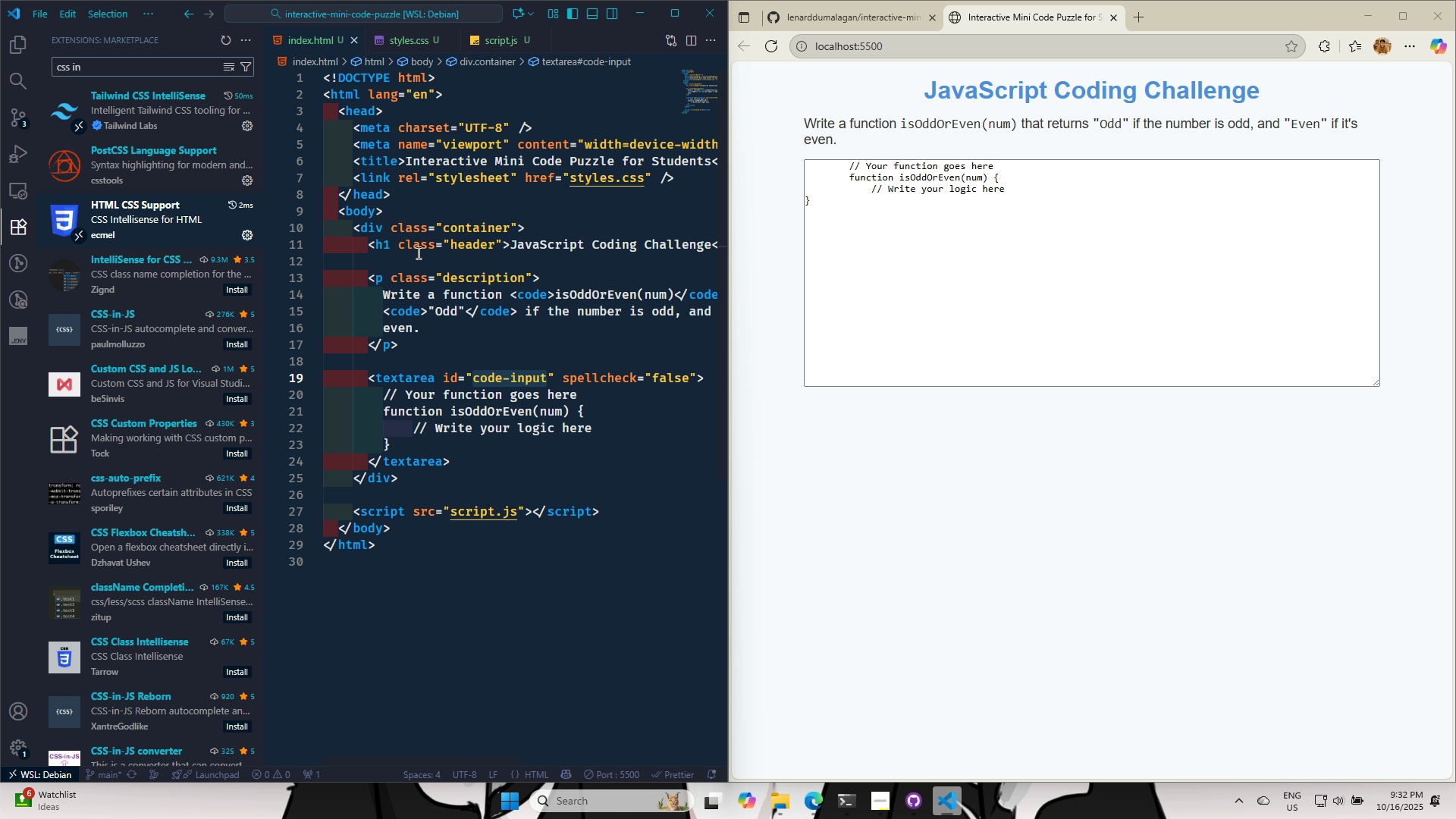 
left_click_drag(start_coordinate=[384, 448], to_coordinate=[317, 447])
 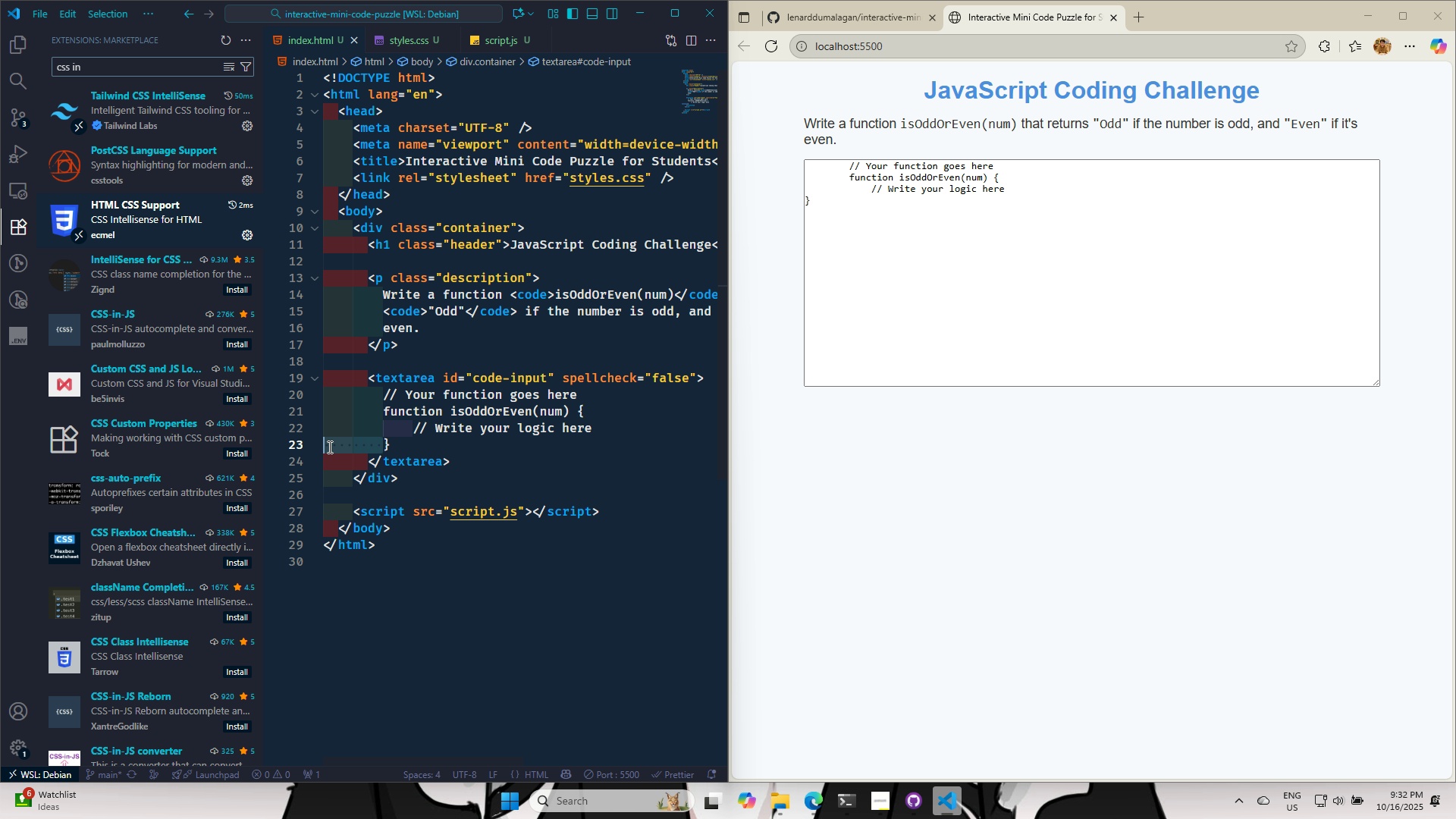 
key(Backspace)
 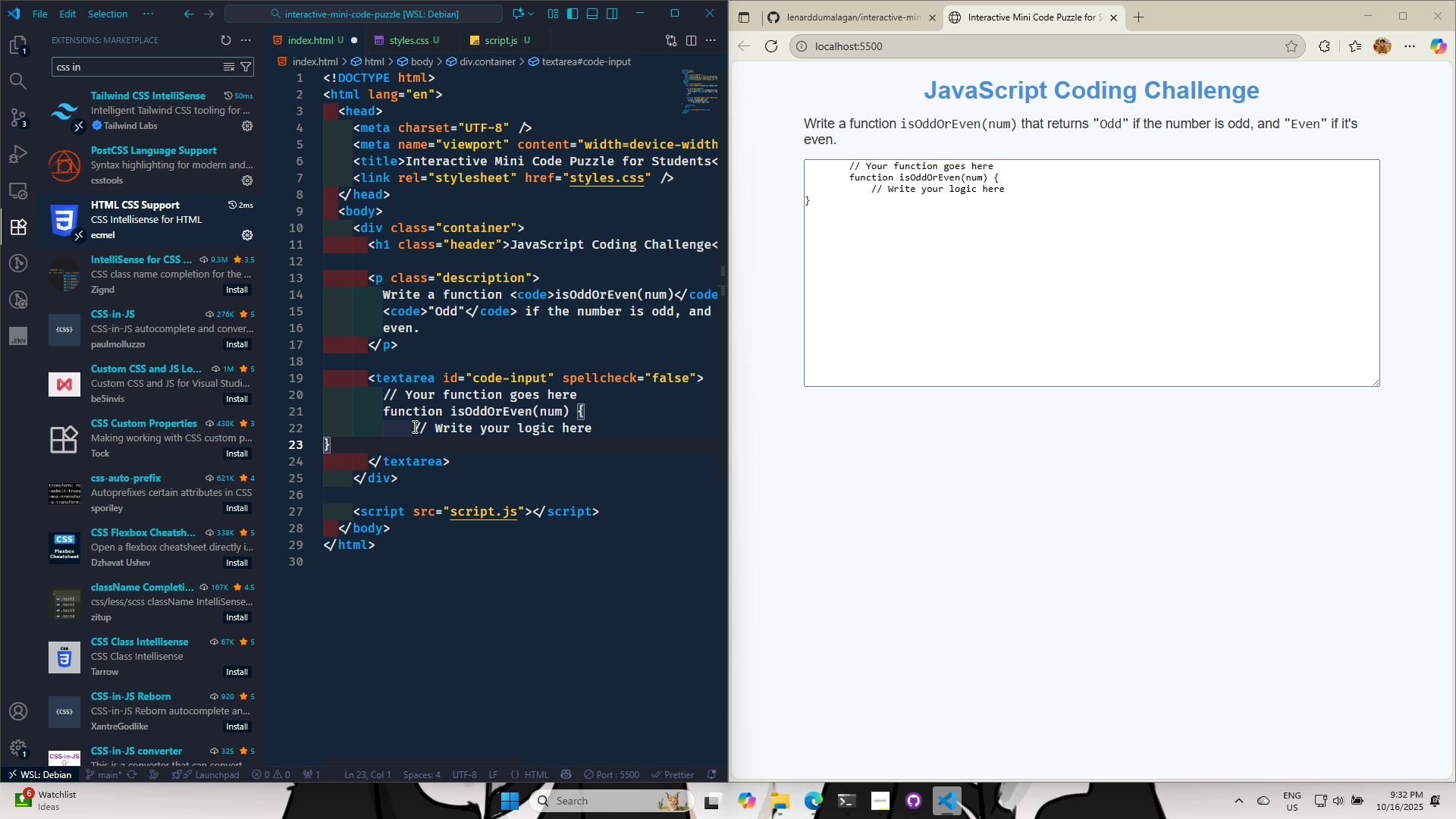 
left_click_drag(start_coordinate=[414, 425], to_coordinate=[350, 431])
 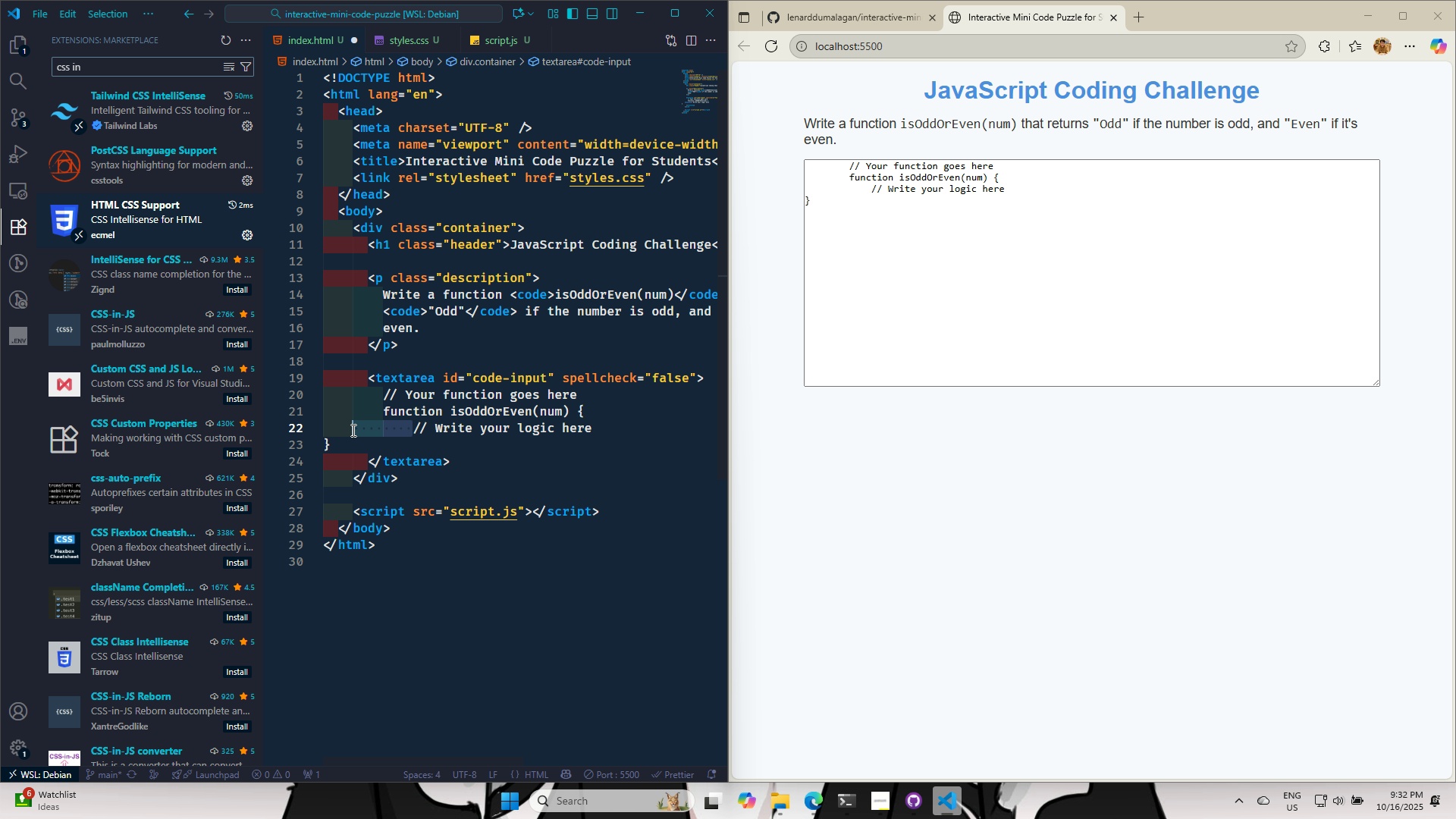 
key(Backspace)
 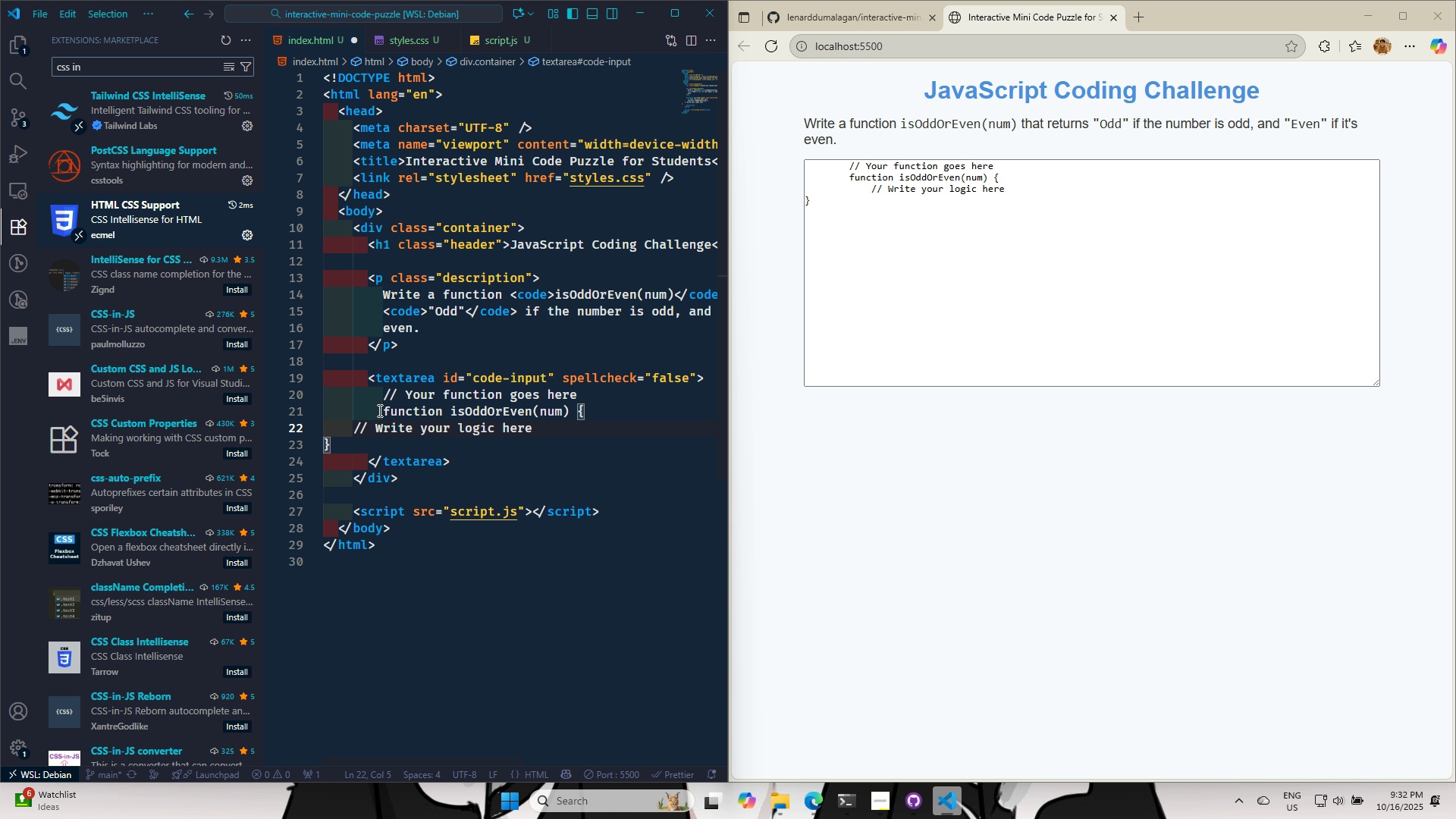 
left_click([378, 410])
 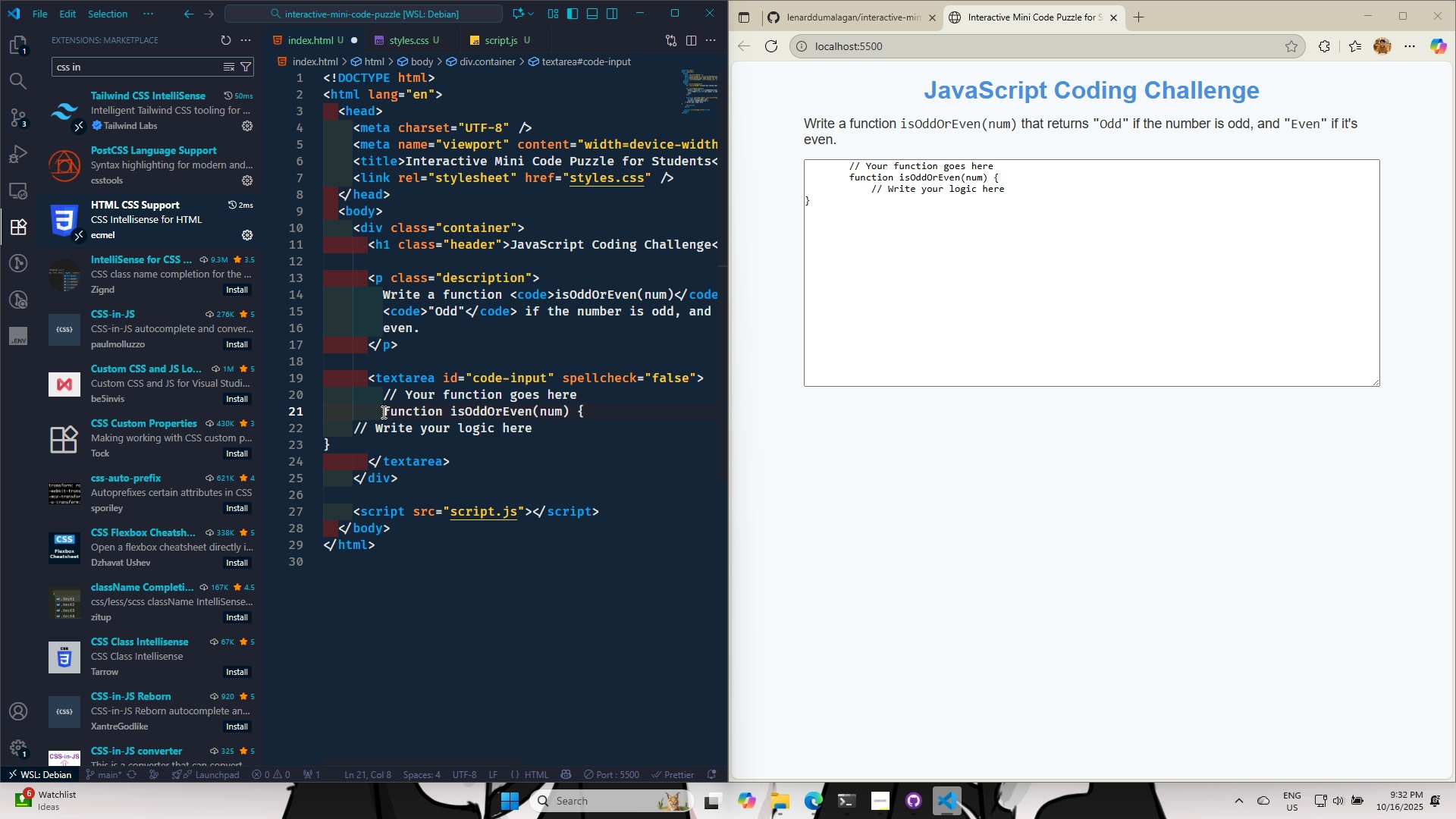 
left_click_drag(start_coordinate=[382, 412], to_coordinate=[310, 408])
 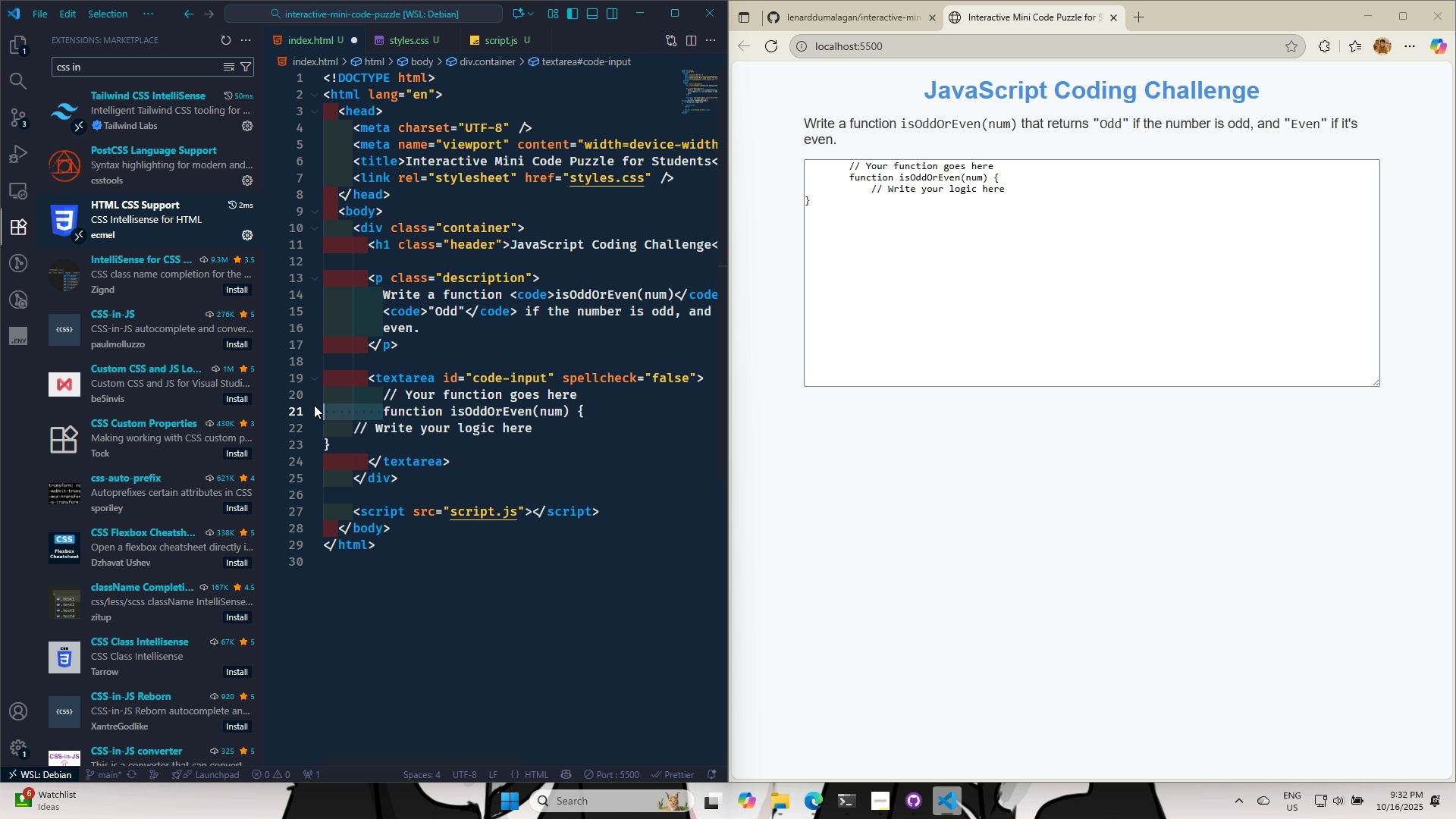 
key(Backspace)
 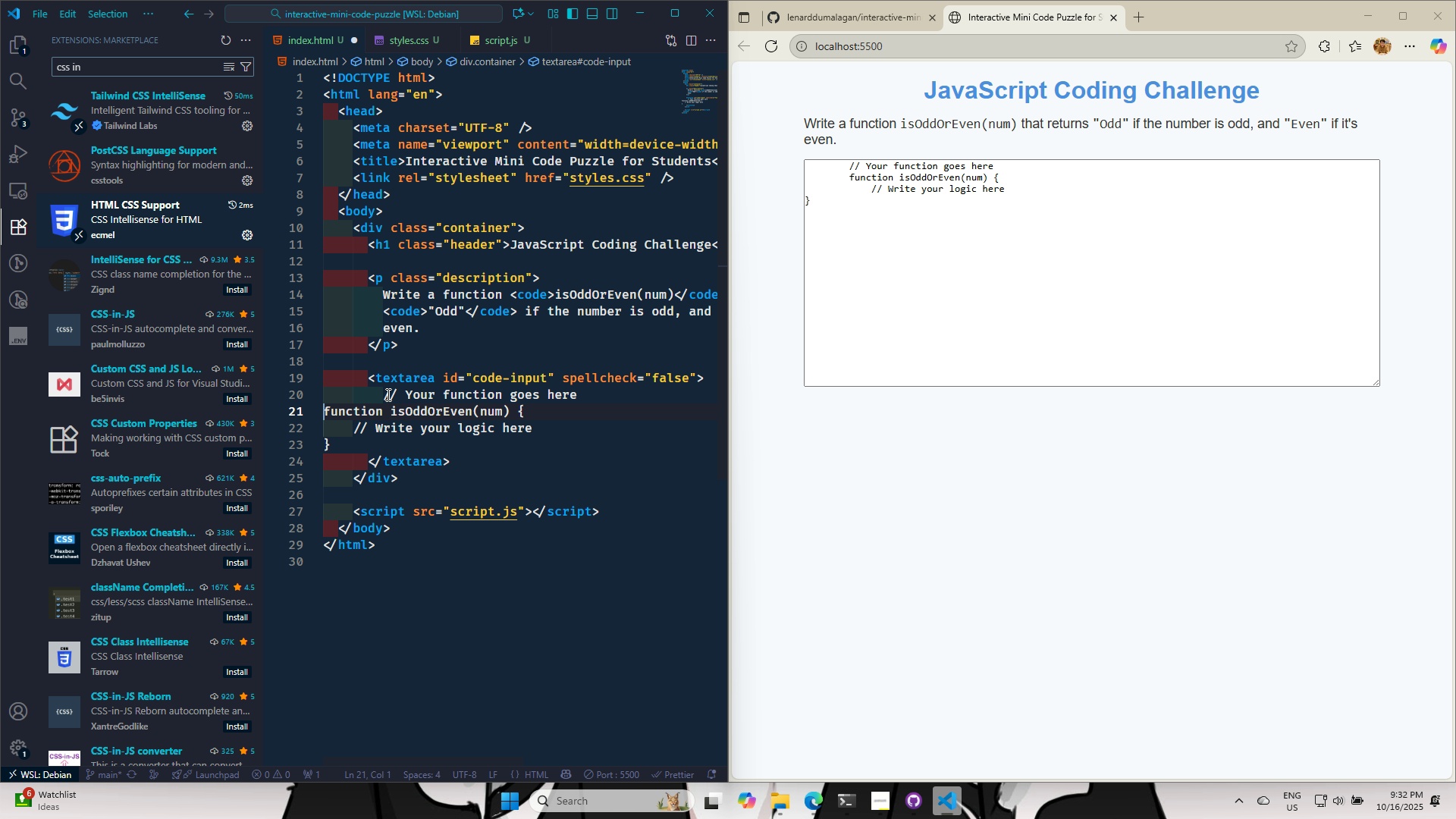 
left_click_drag(start_coordinate=[381, 394], to_coordinate=[279, 397])
 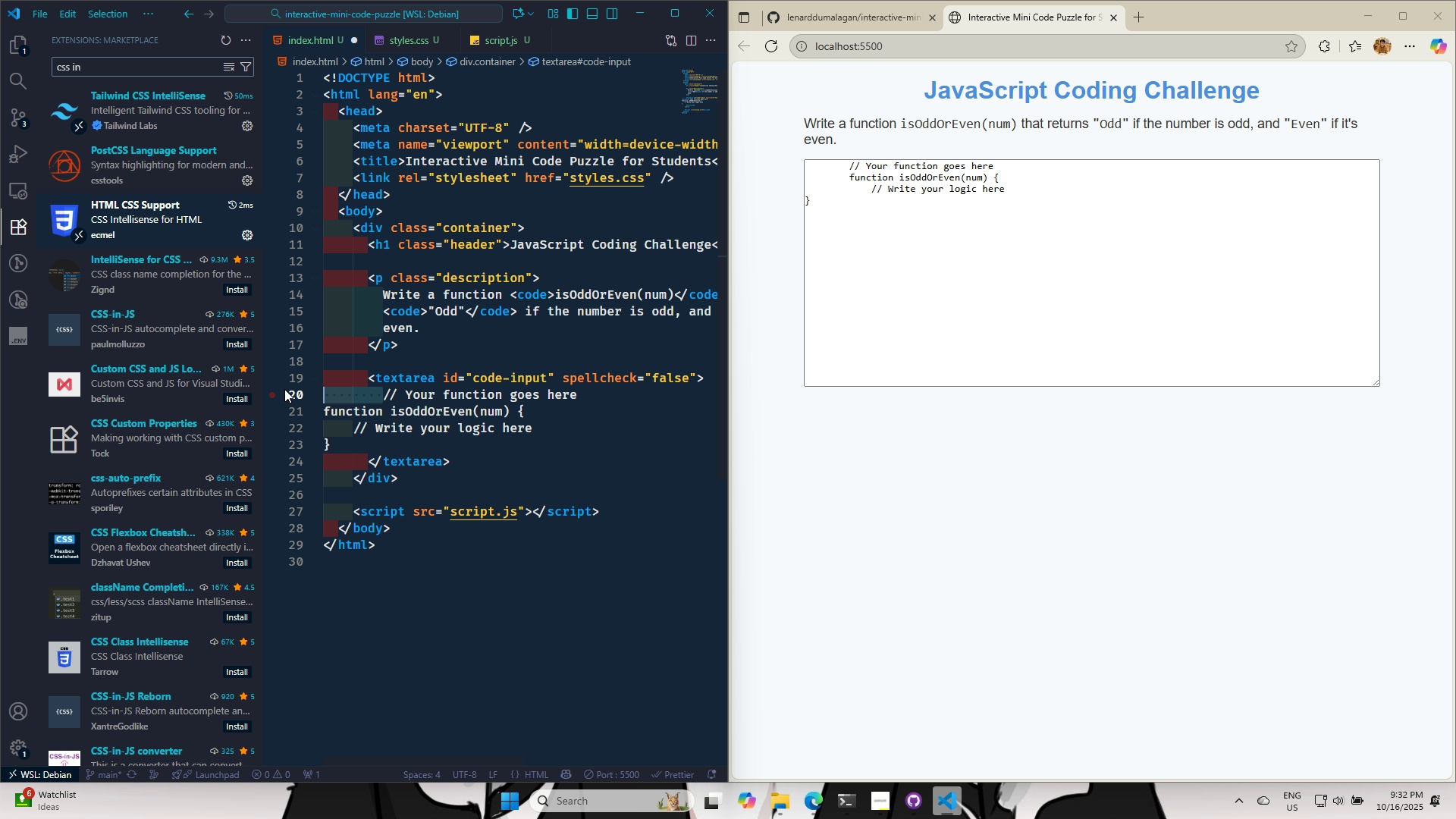 
key(Backspace)
 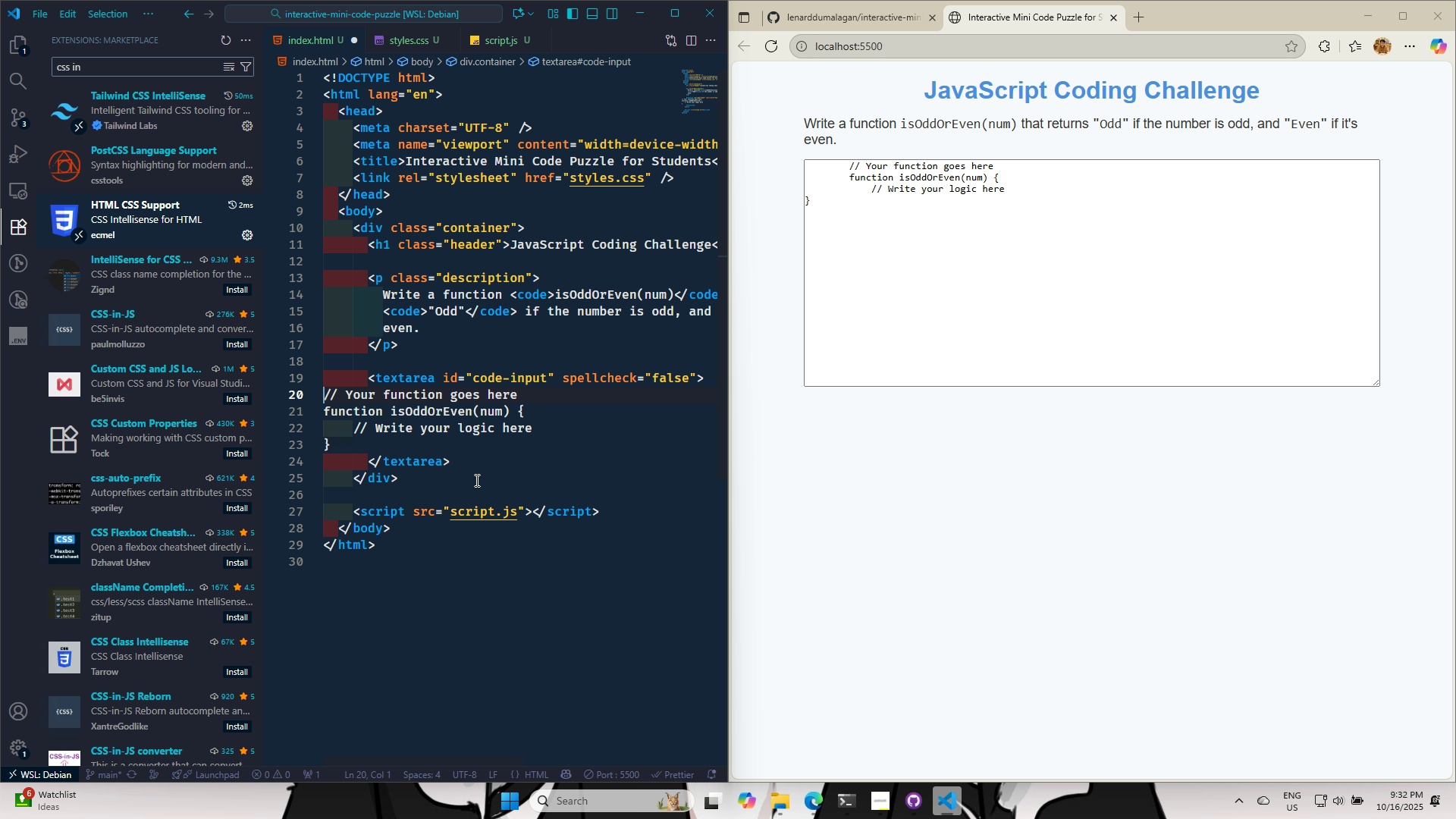 
key(Control+S)
 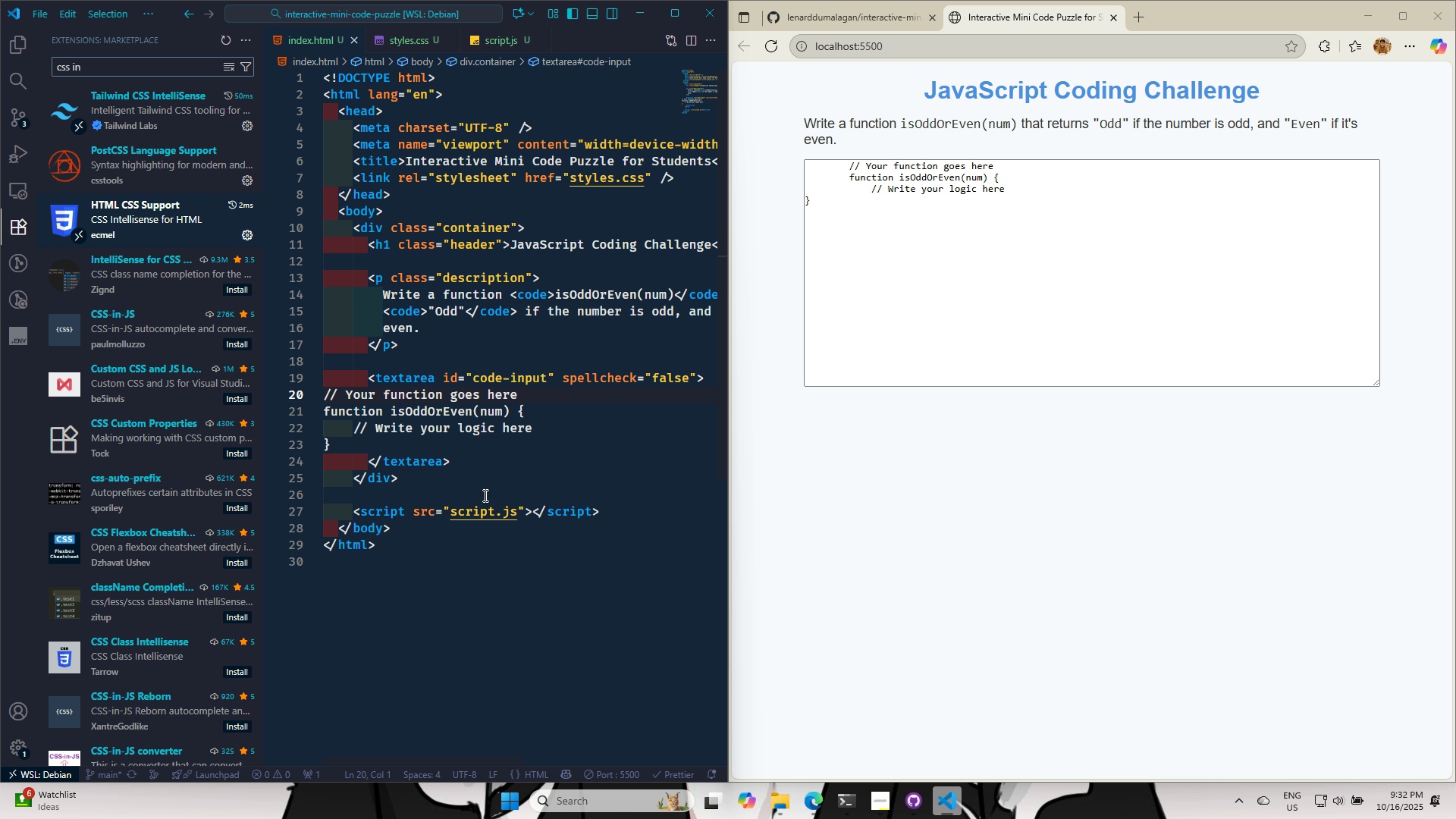 
key(Control+S)
 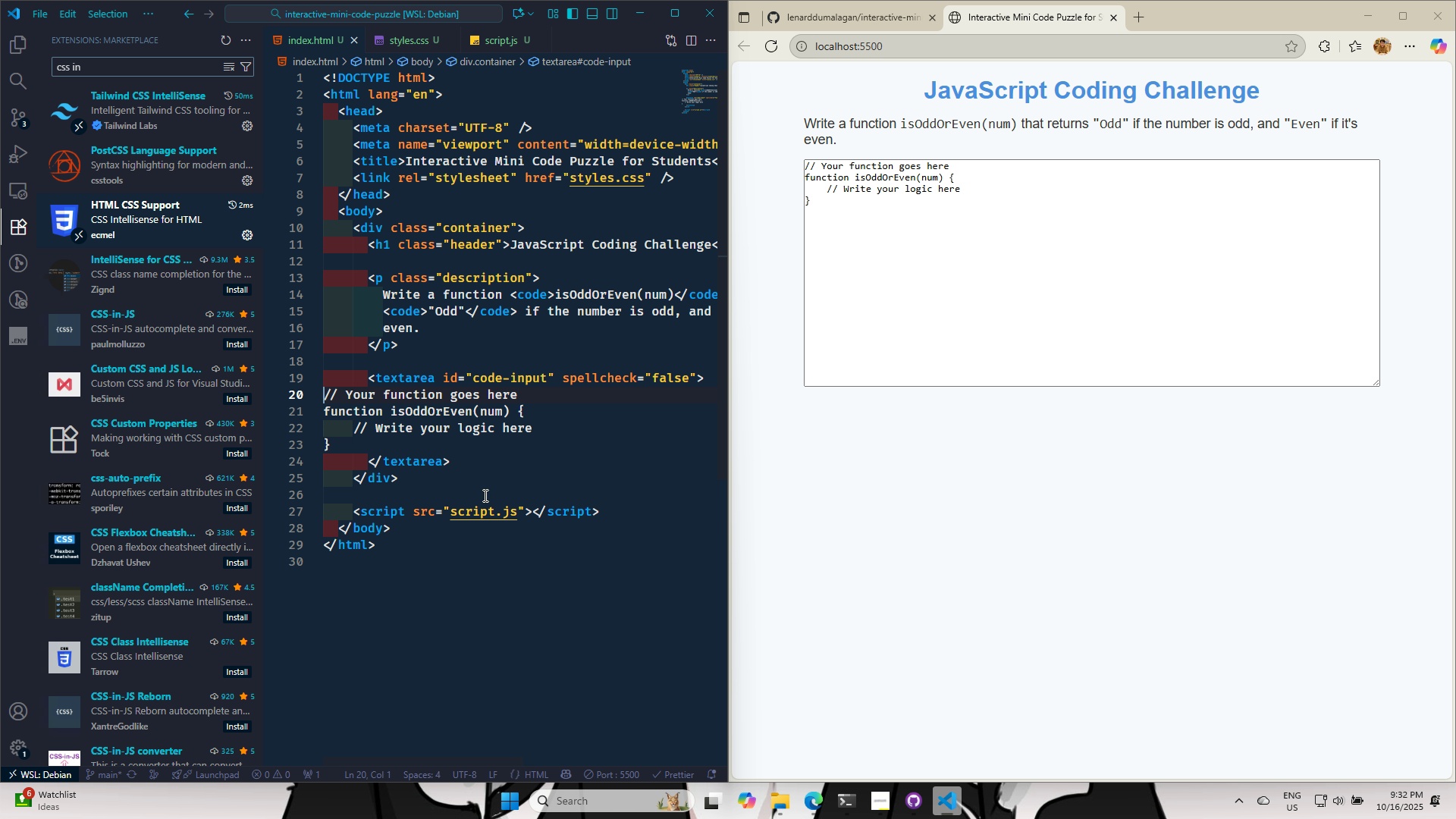 
key(Control+S)
 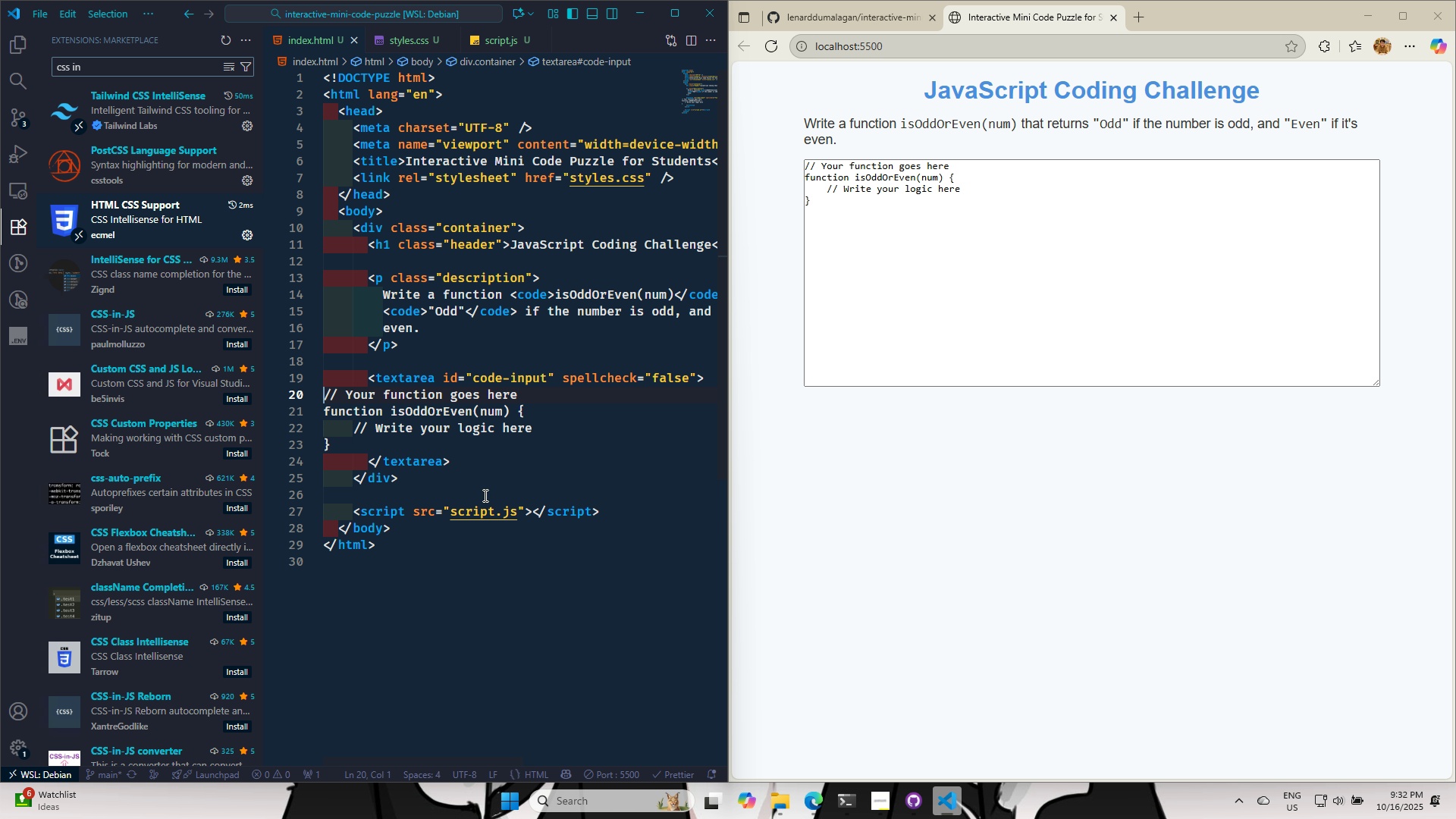 
key(Control+S)
 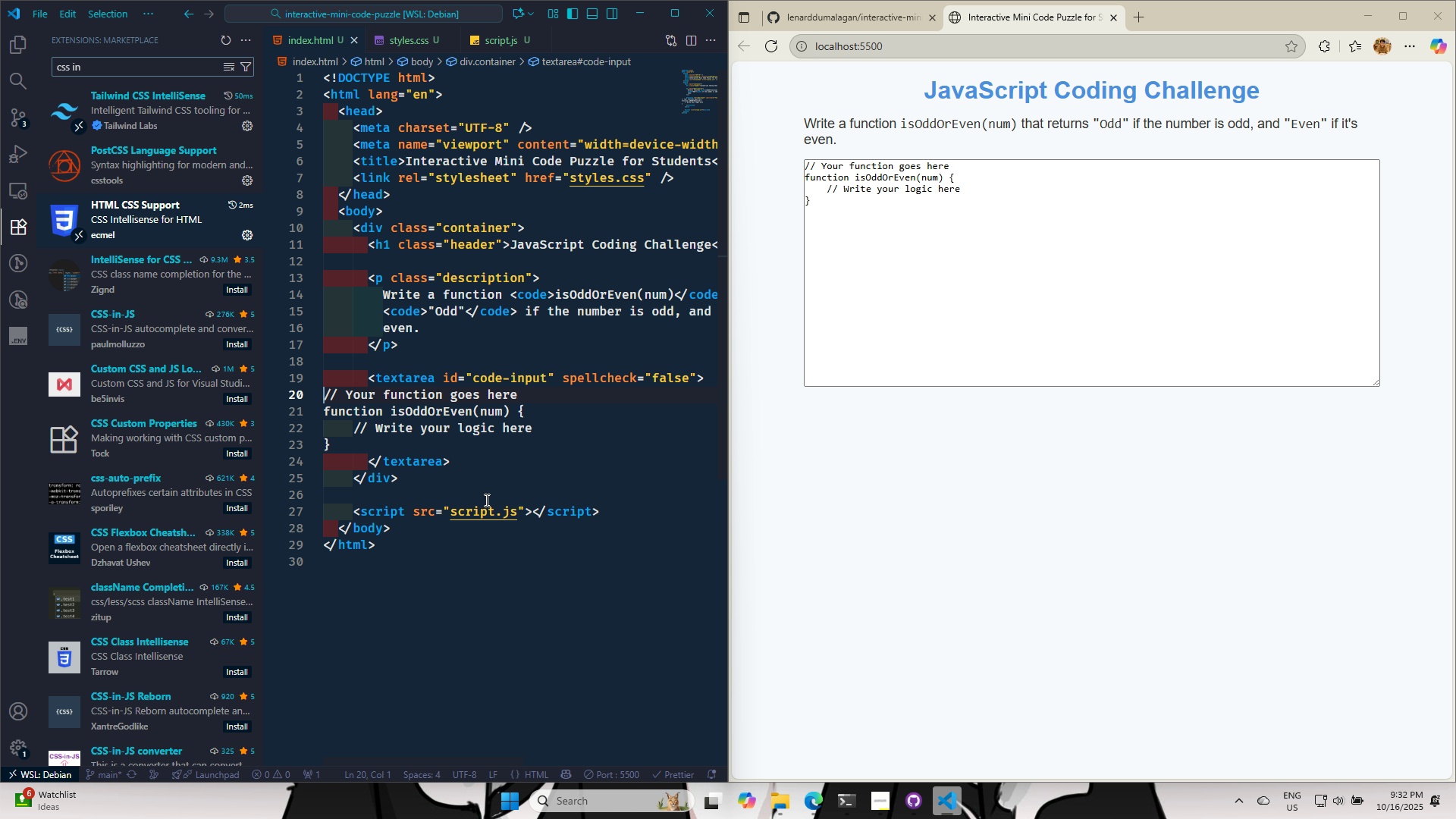 
key(Control+S)
 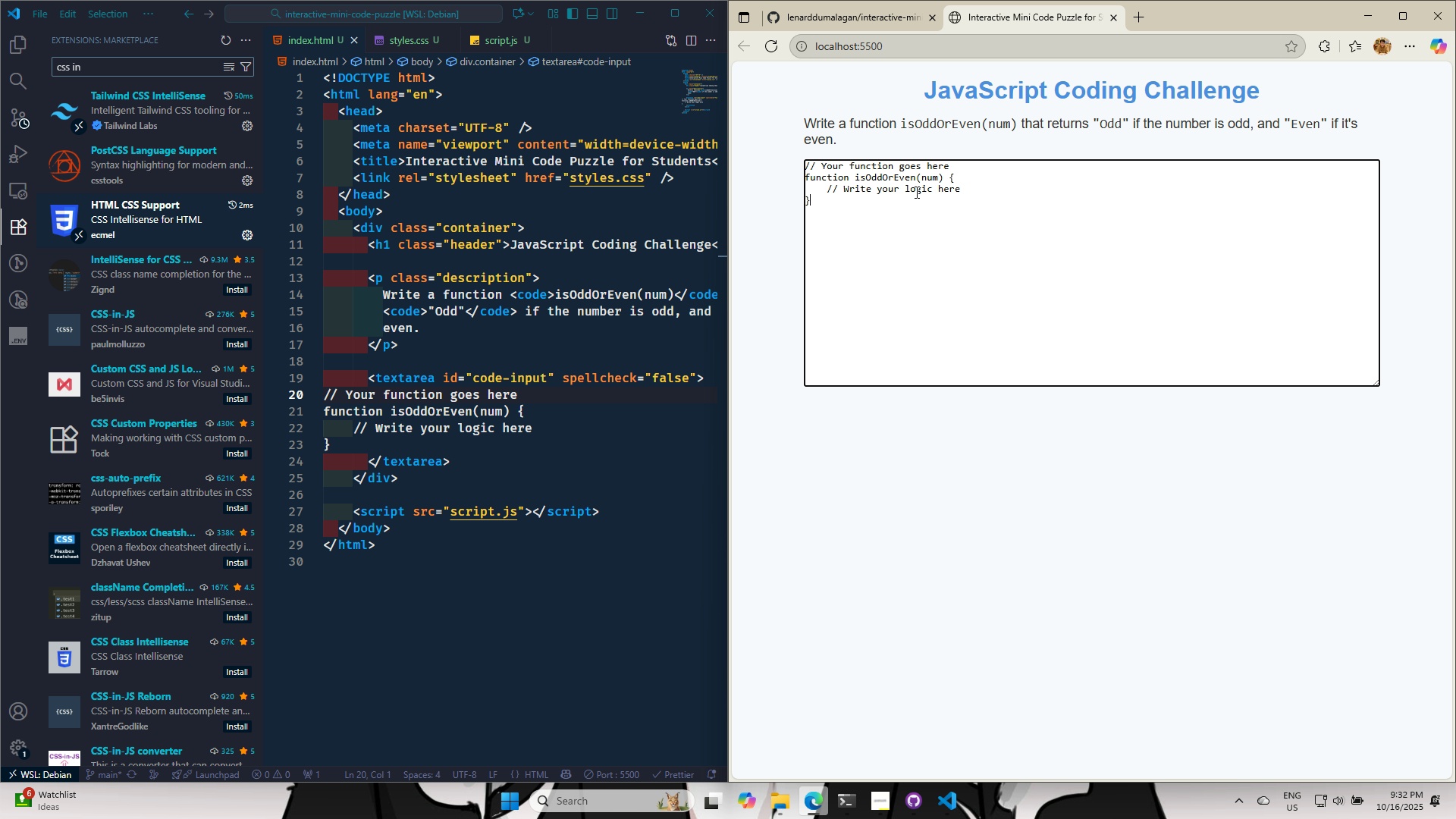 
left_click([976, 185])
 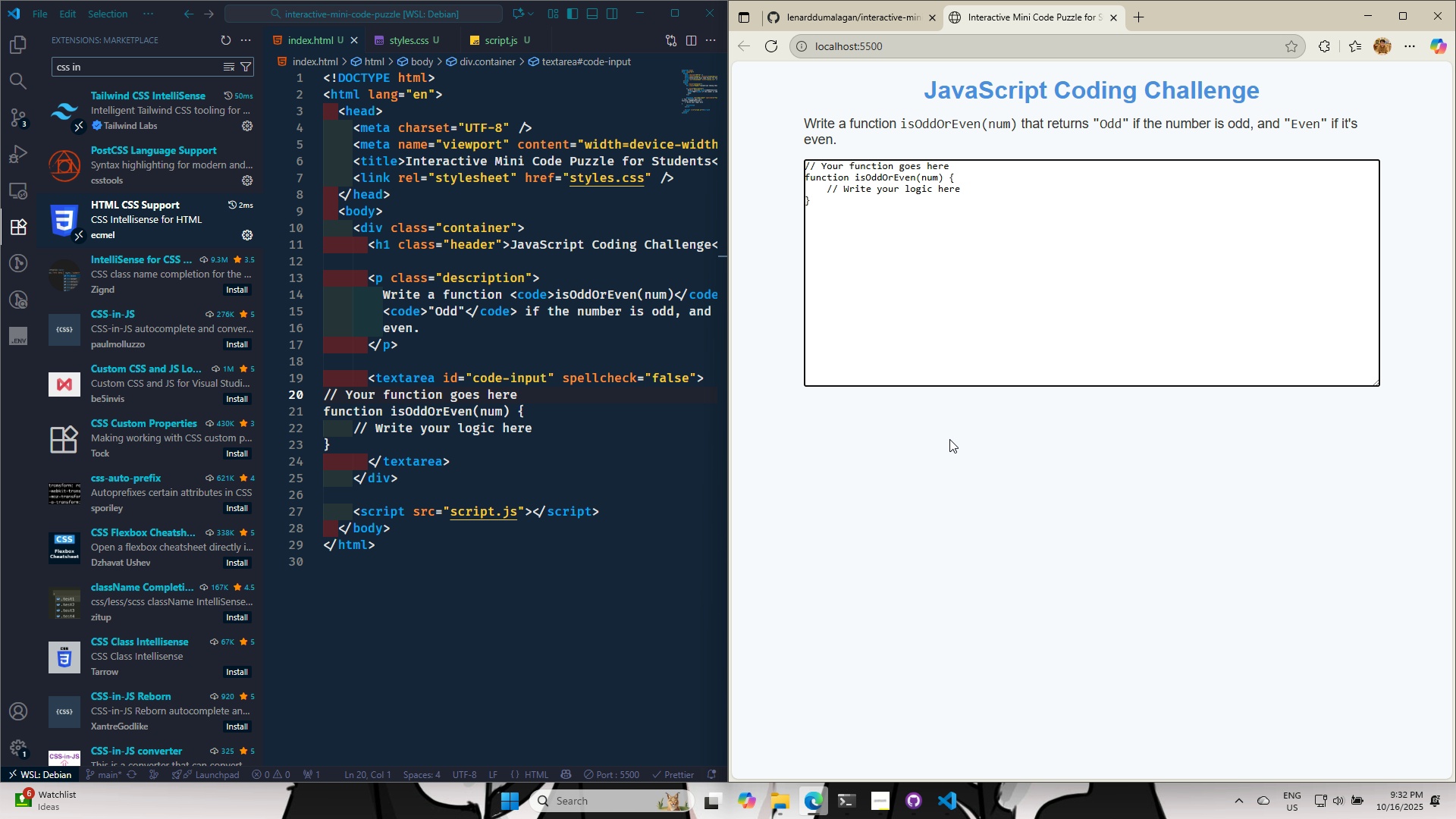 
left_click([949, 439])
 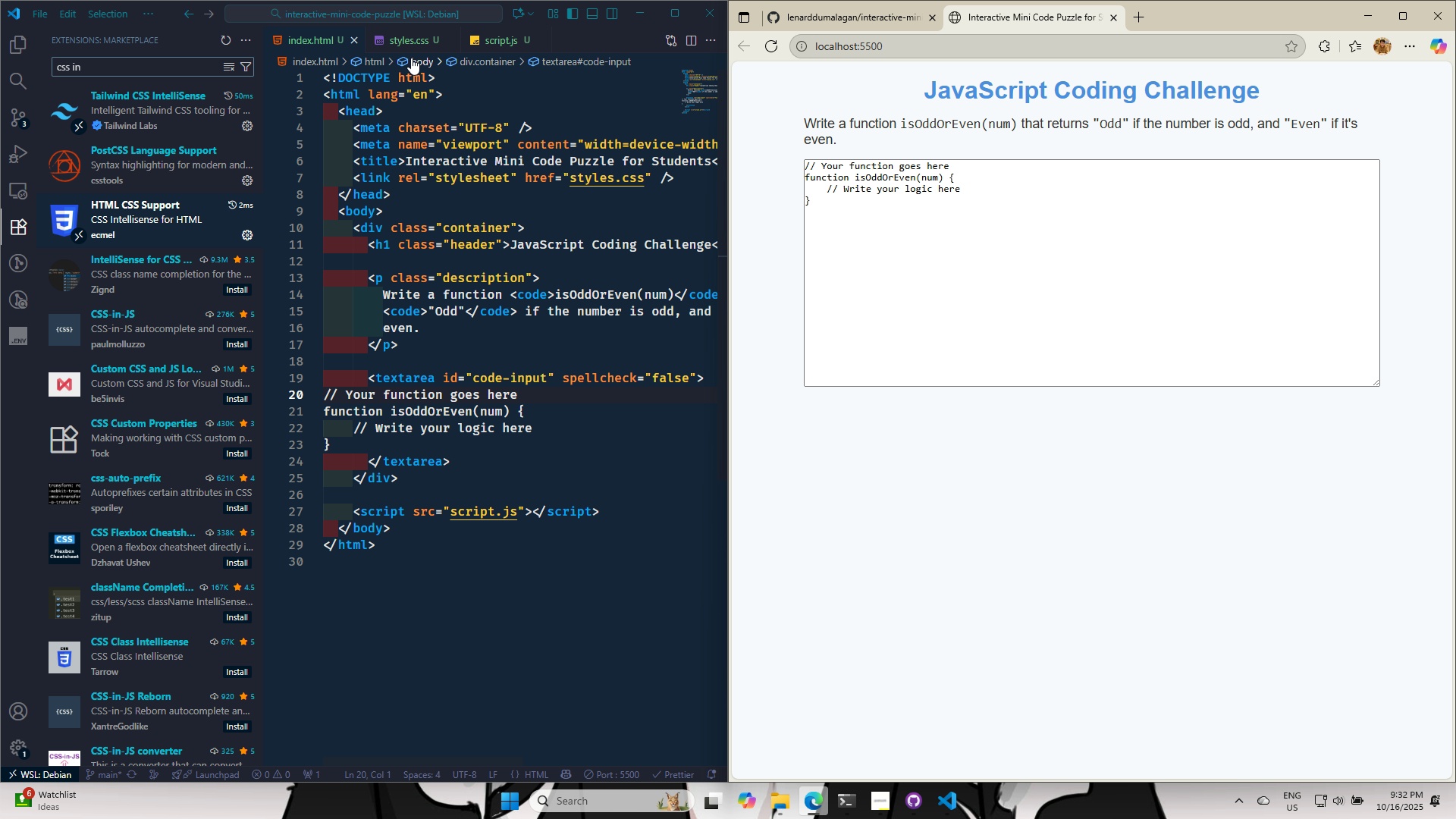 
left_click([409, 41])
 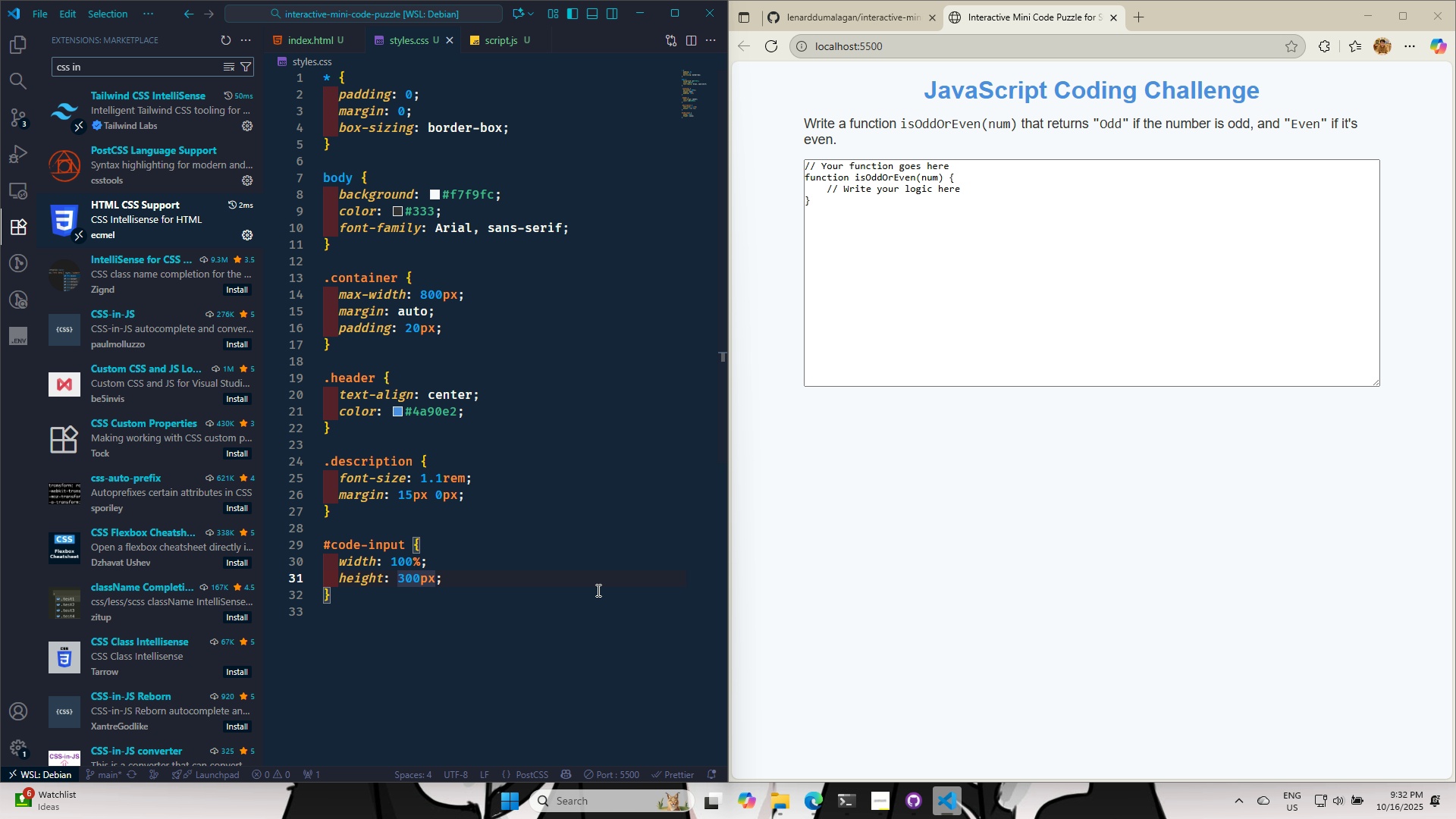 
left_click([497, 575])
 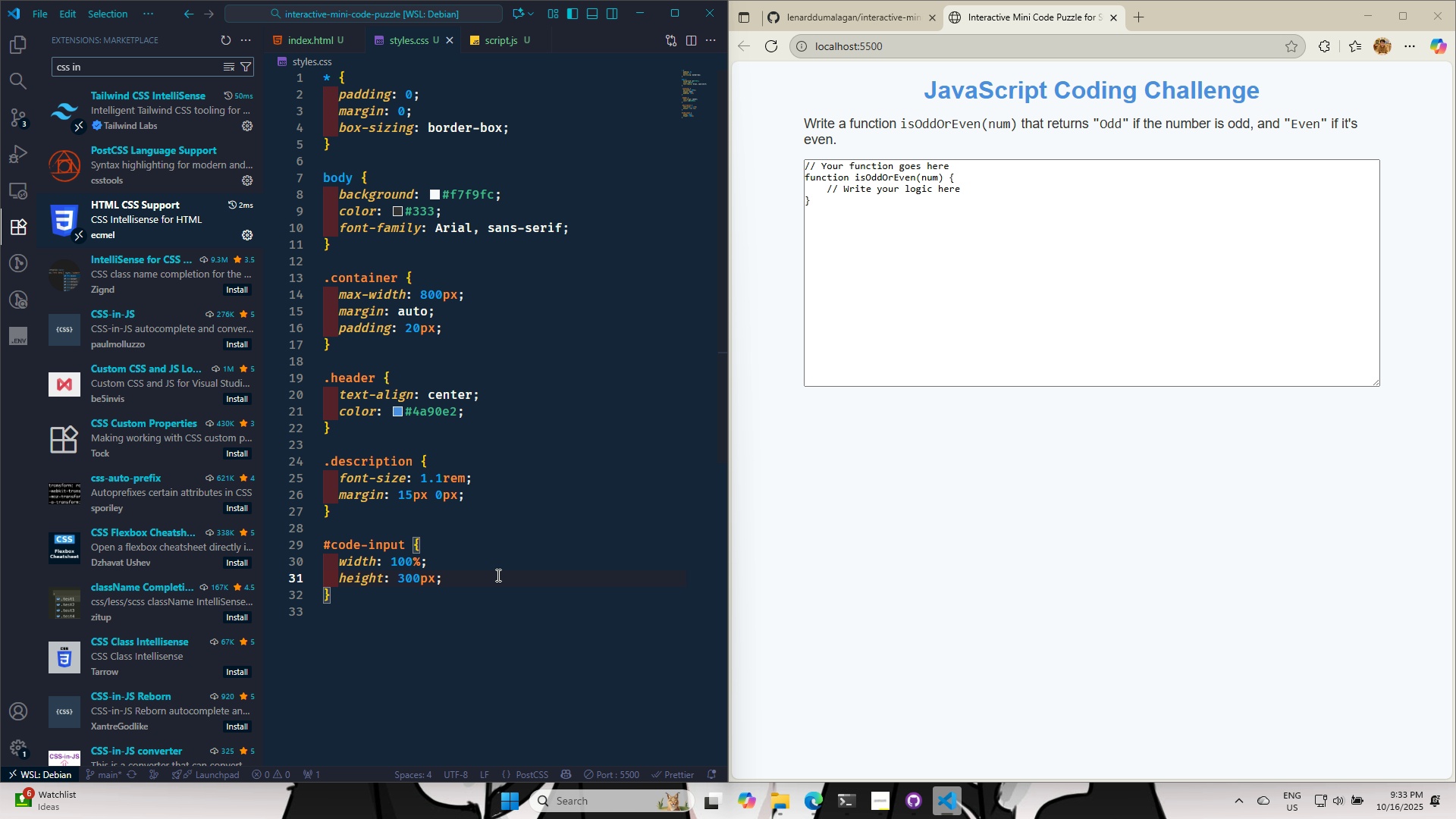 
key(Control+Enter)
 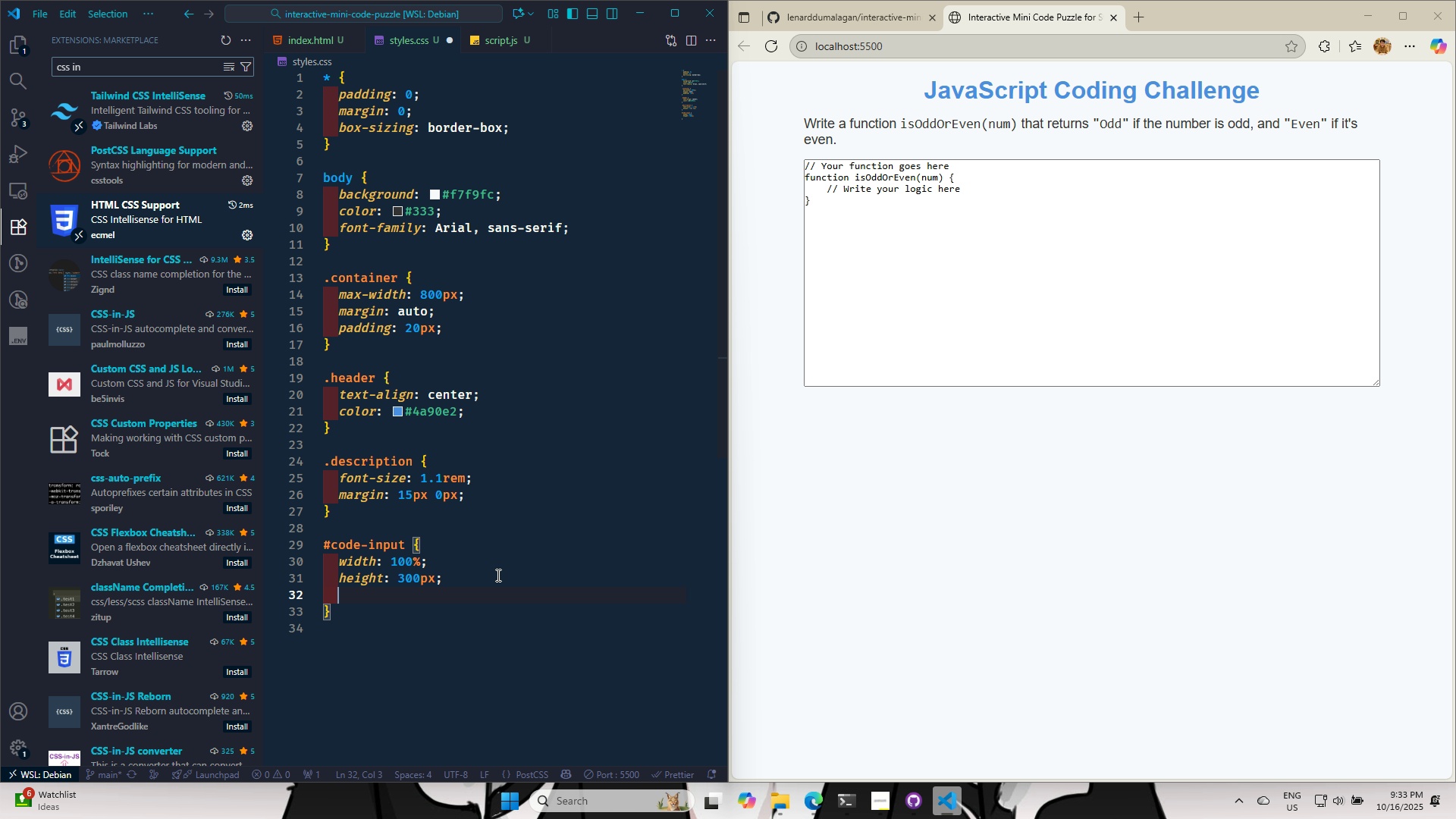 
type(font-ga)
key(Backspace)
key(Backspace)
type(fa)
 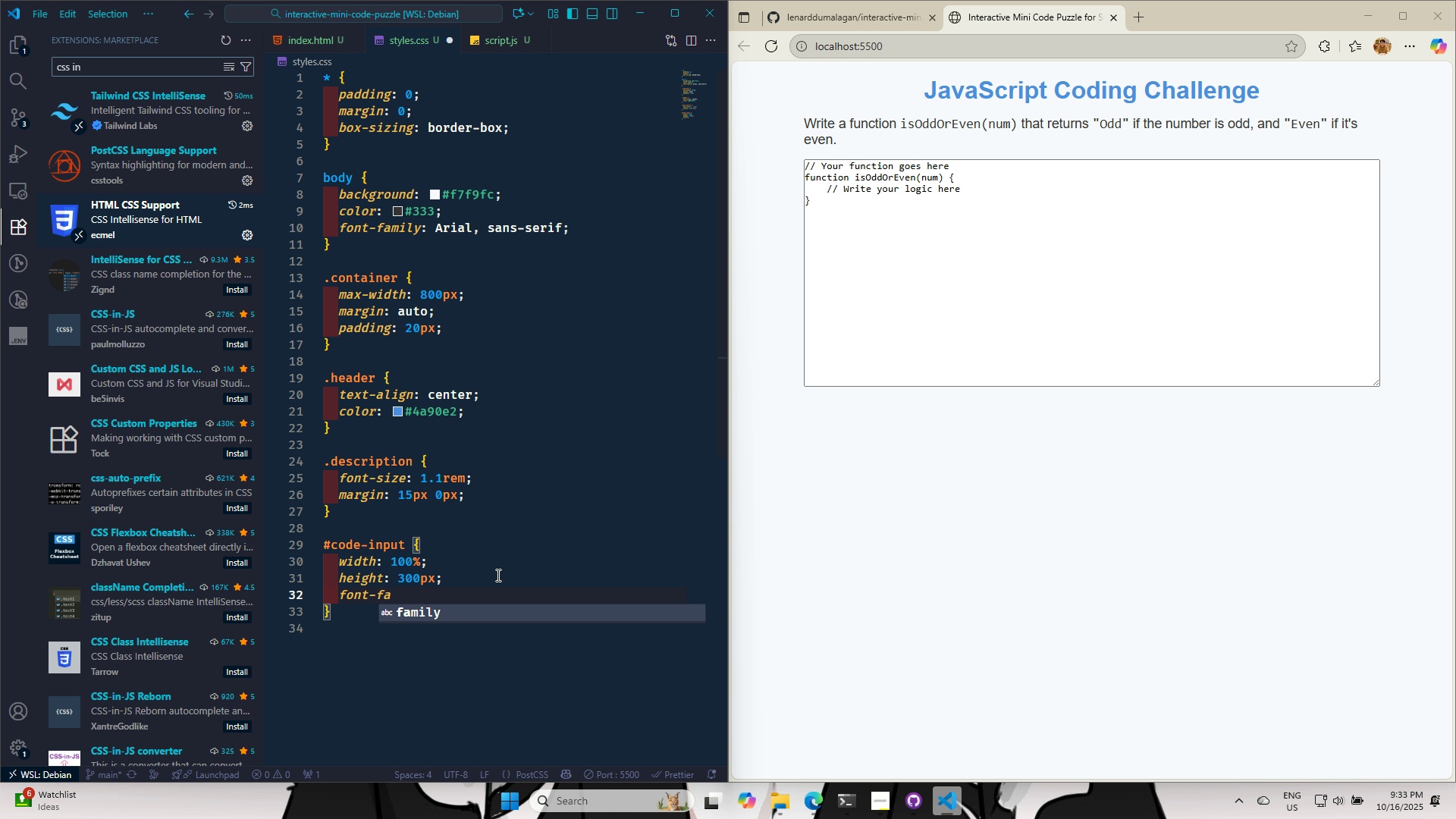 
key(Enter)
 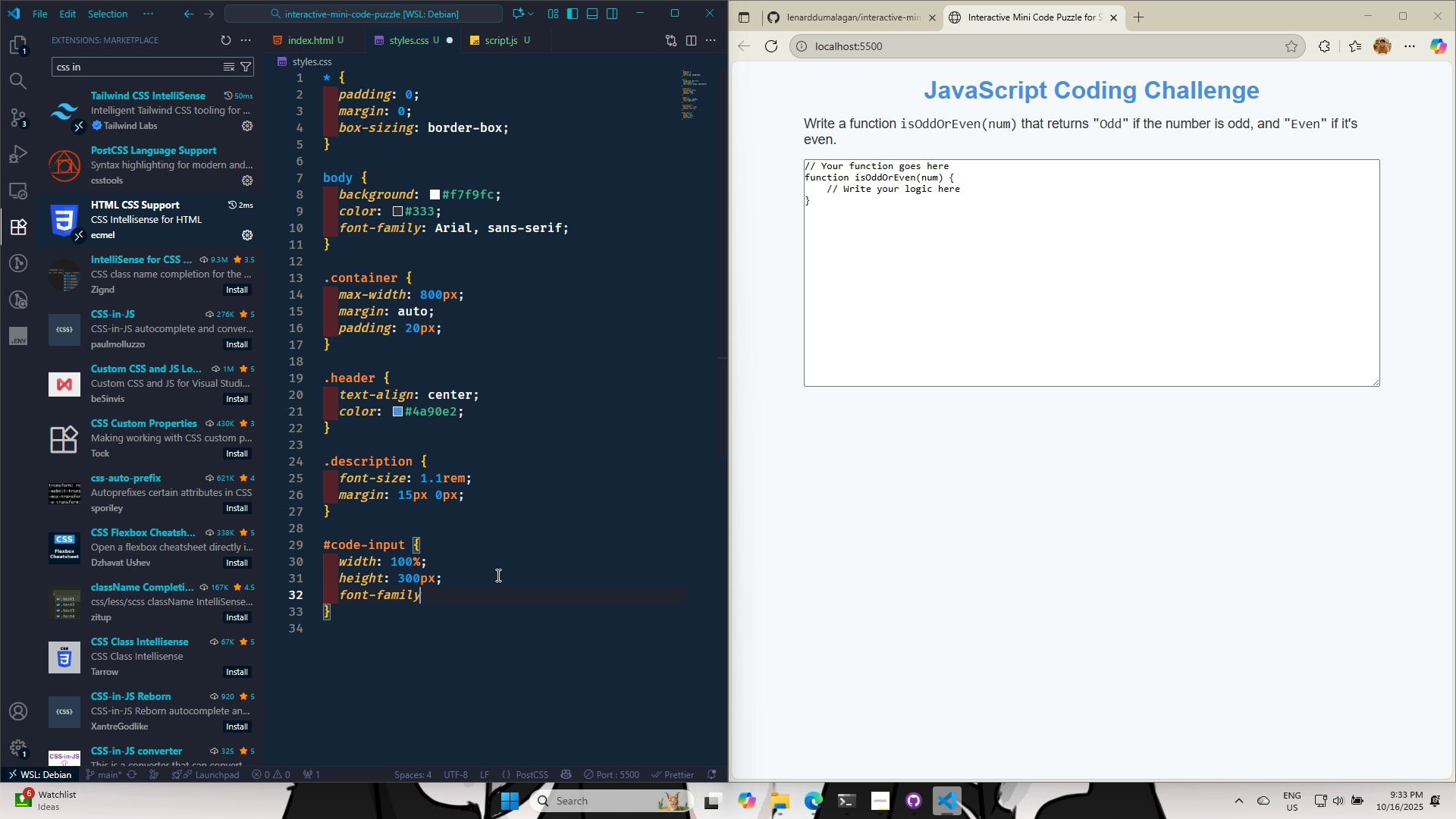 
type(: monospace)
 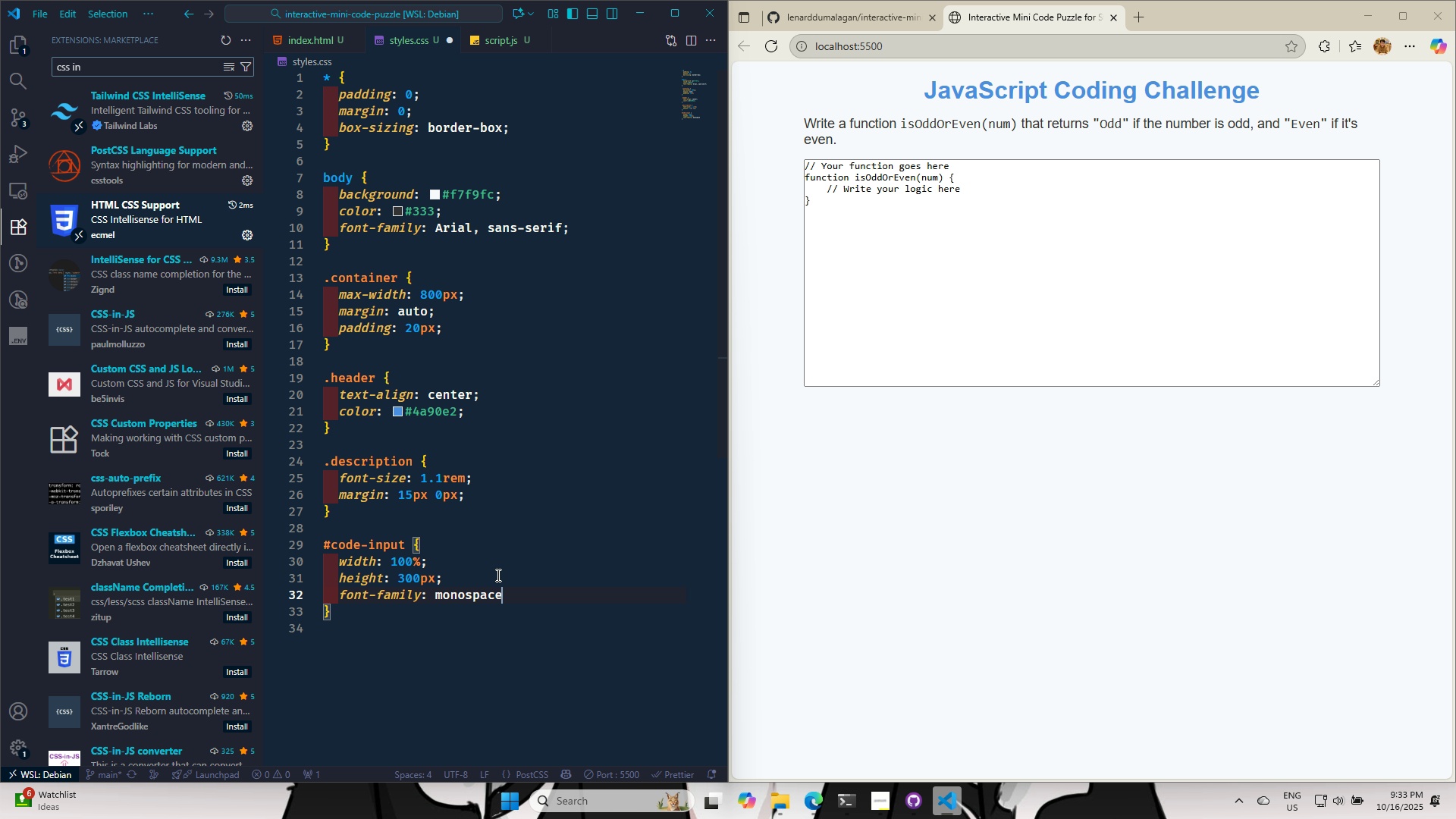 
key(Control+S)
 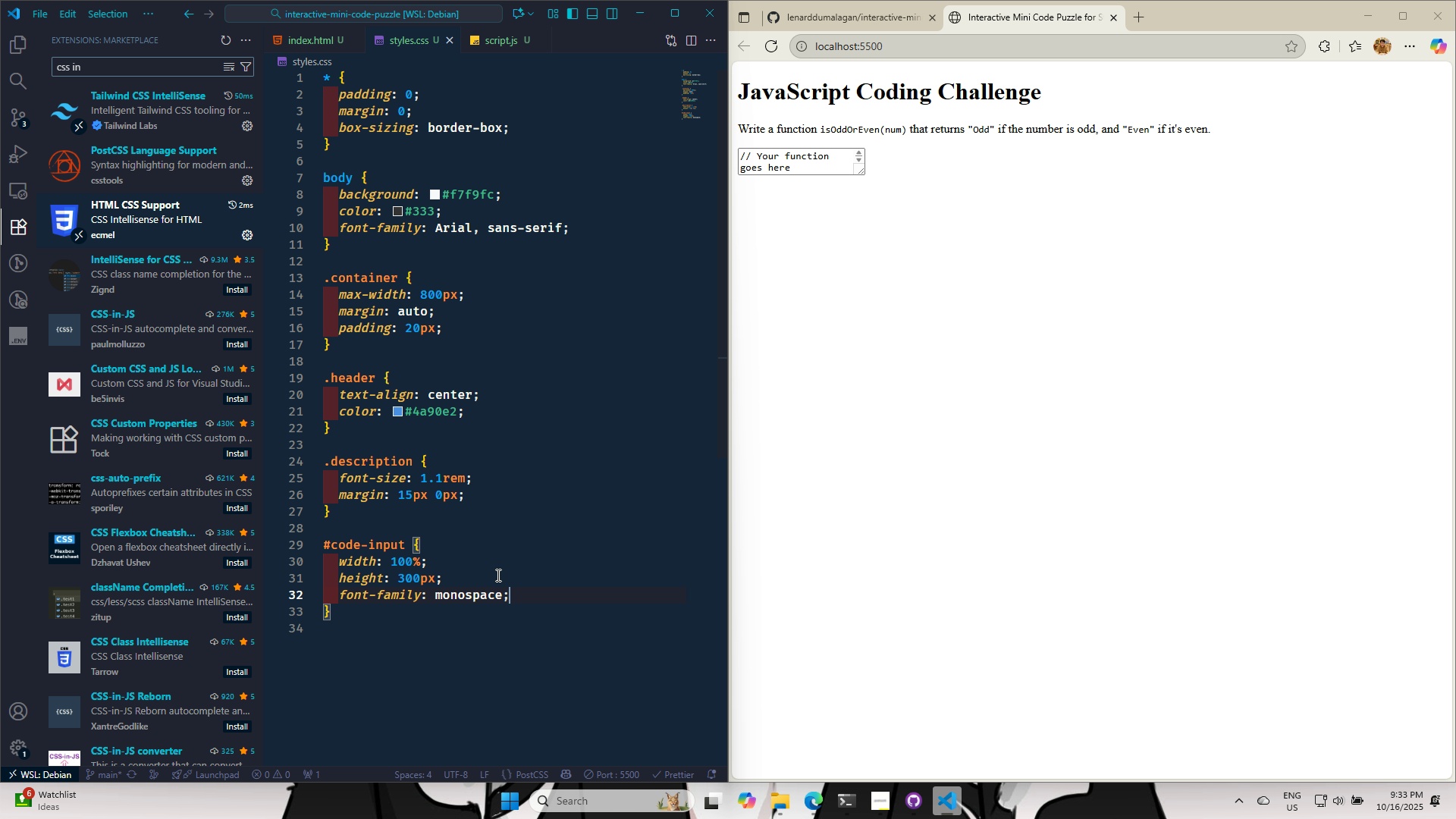 
key(Control+S)
 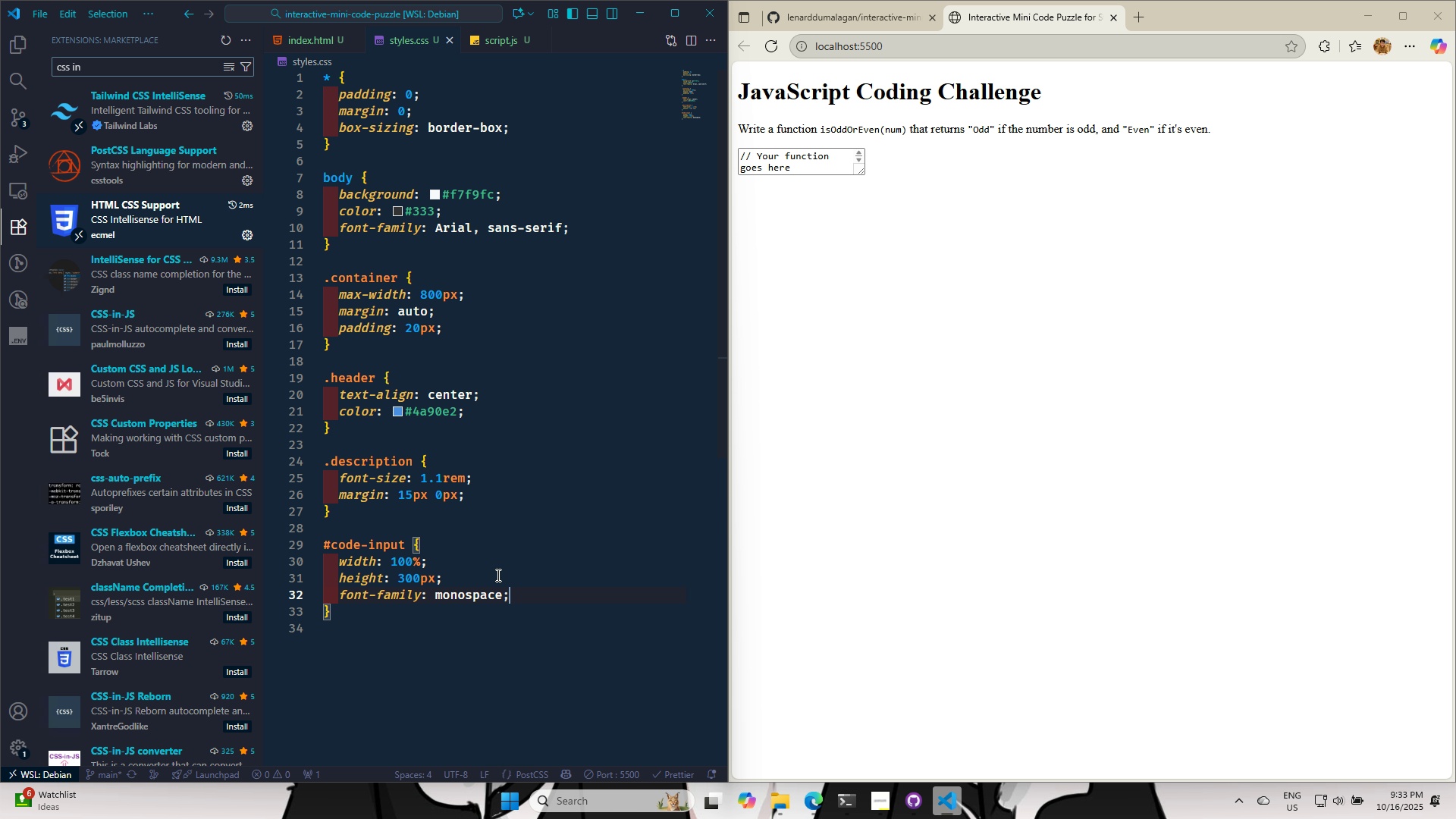 
key(Control+S)
 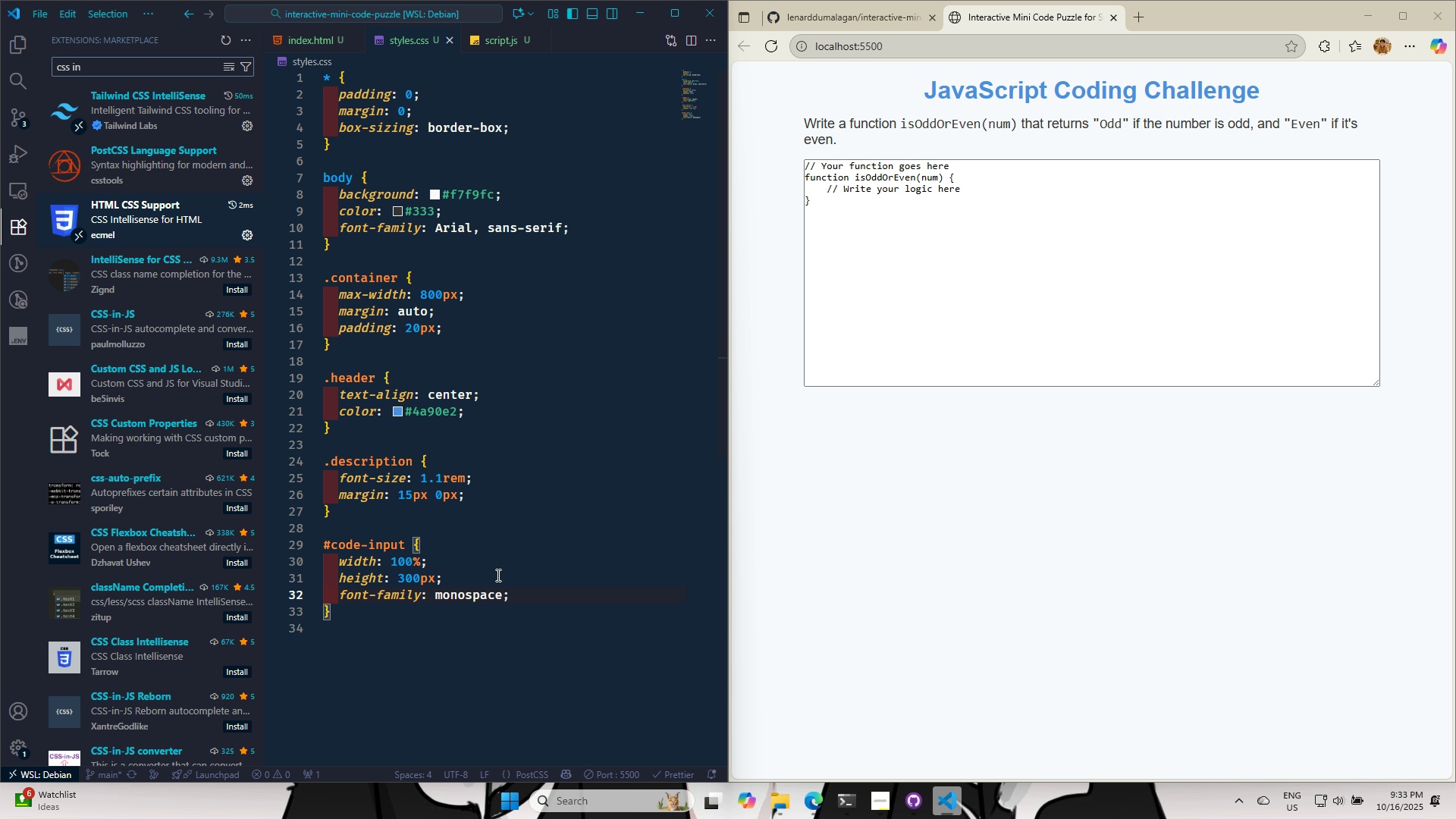 
wait(5.66)
 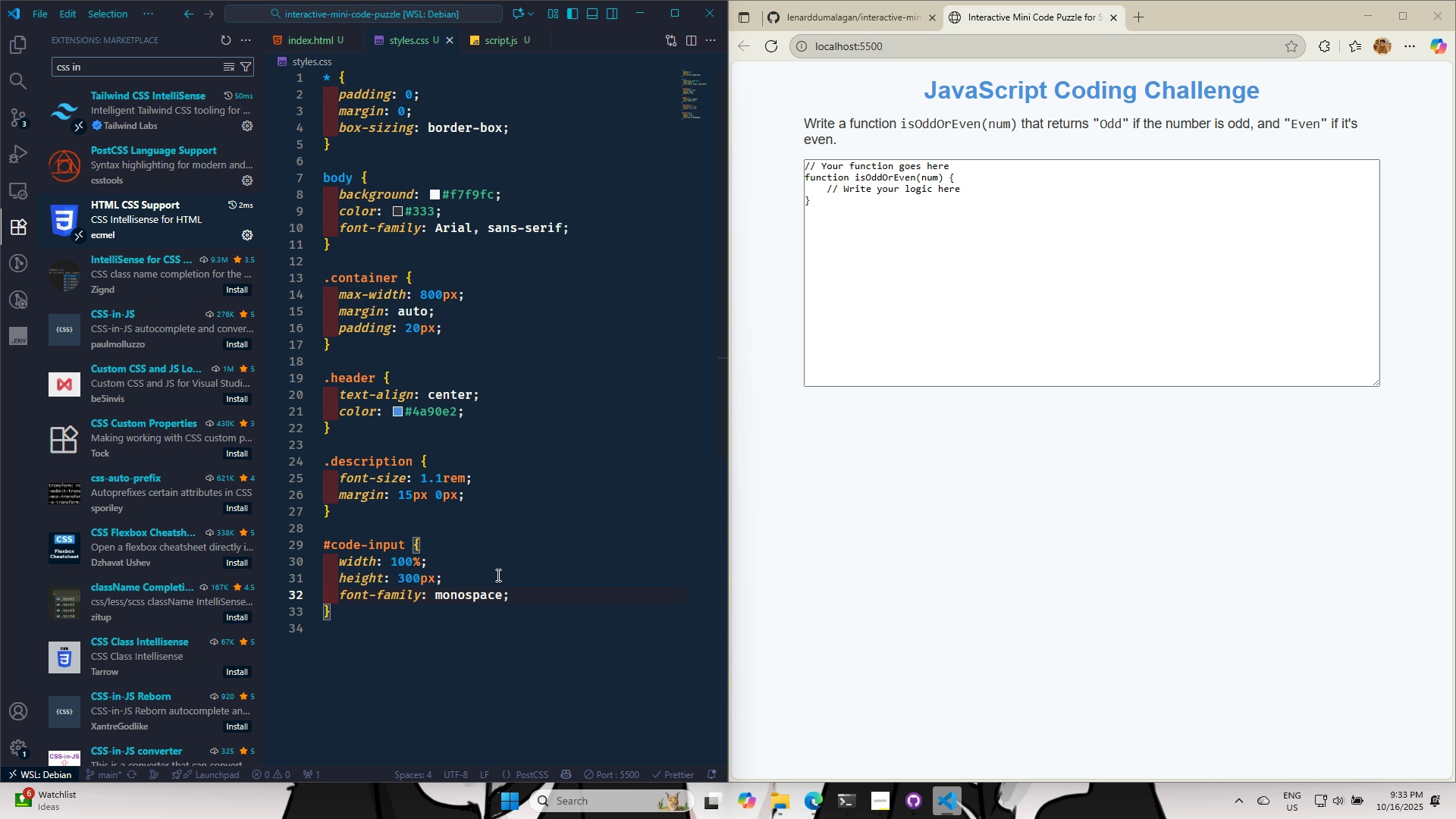 
key(Enter)
 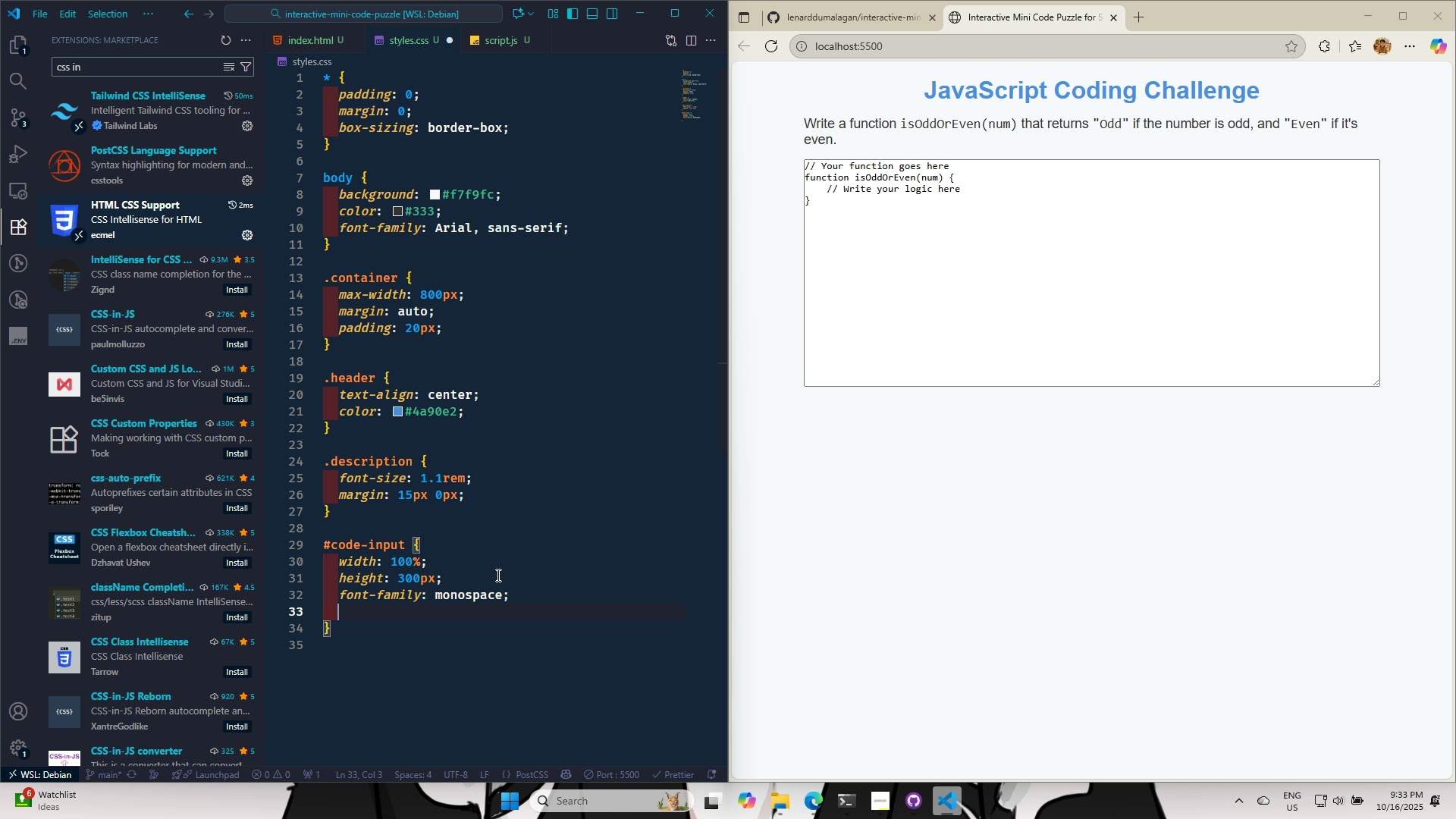 
type(font-s)
key(Backspace)
type(size: 1re,)
 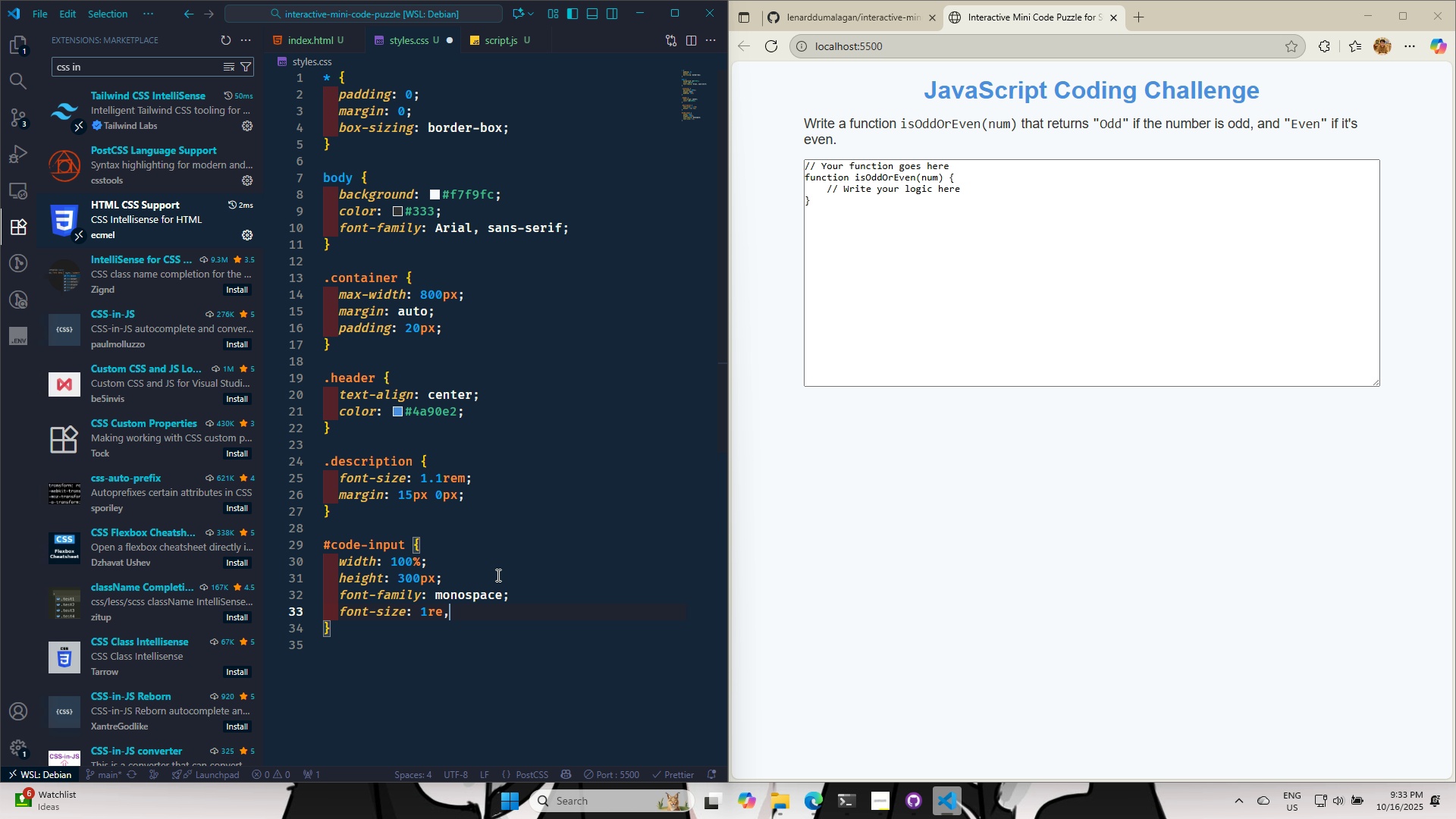 
 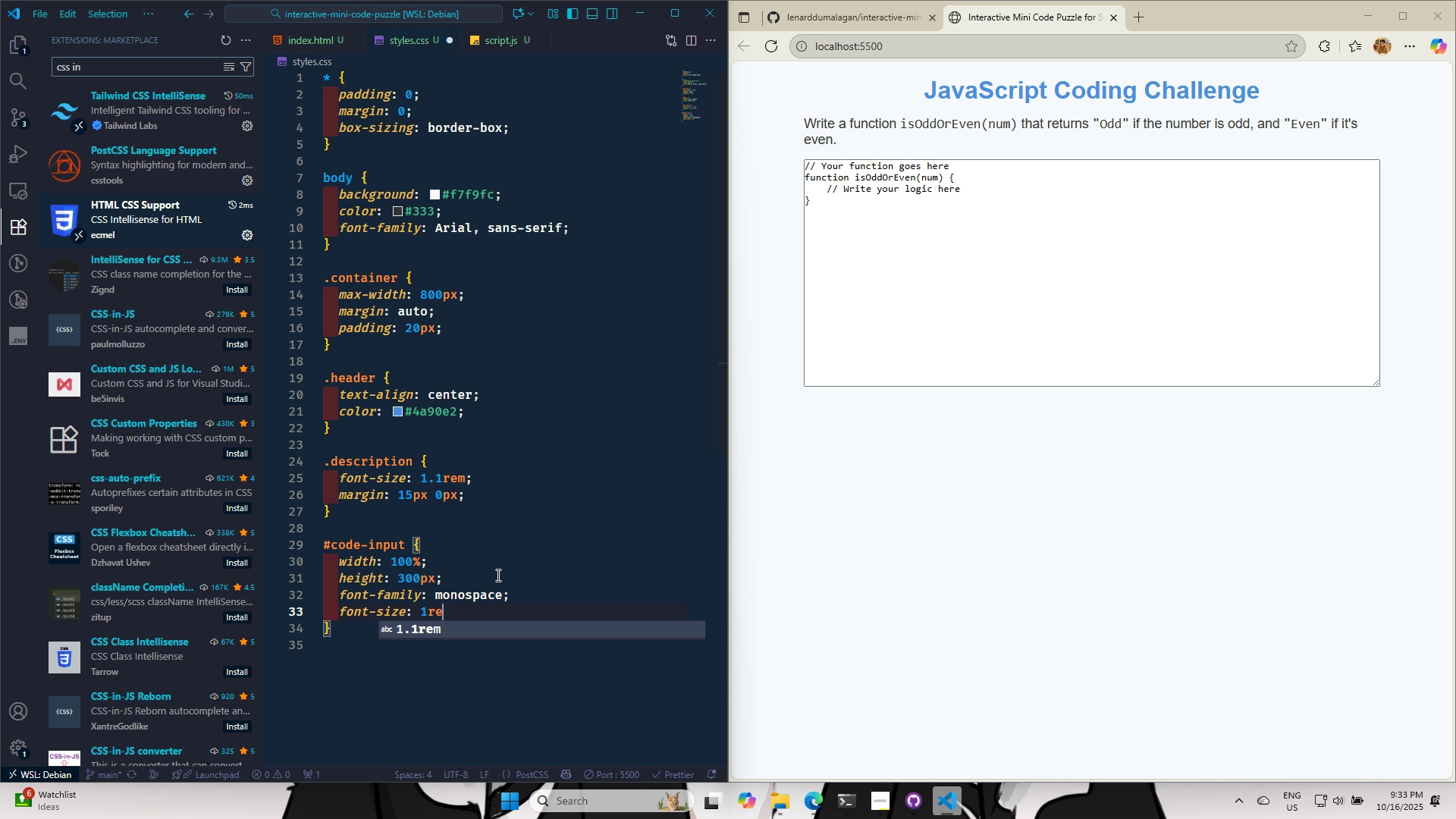 
key(Control+ControlLeft)
 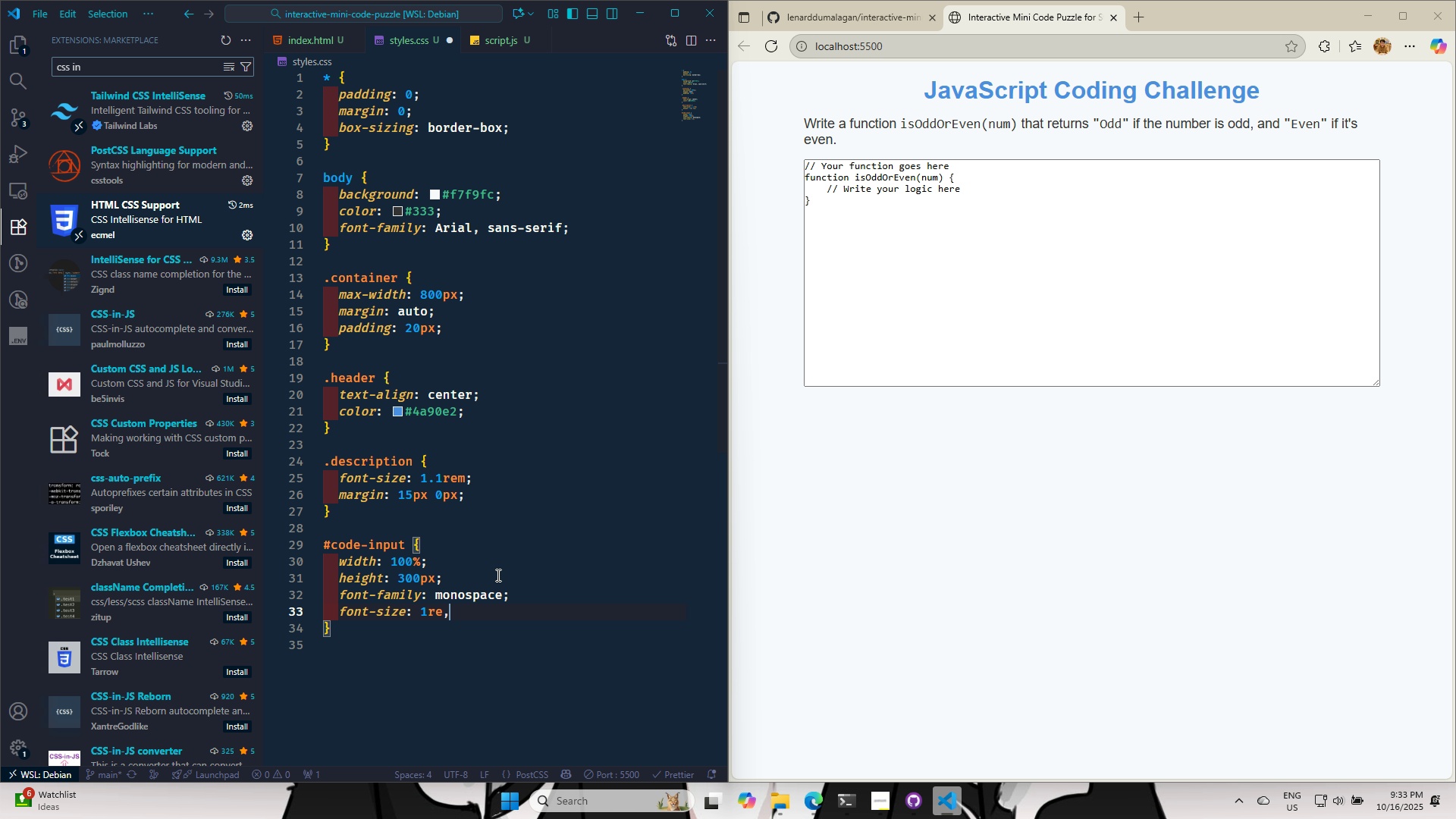 
key(Backspace)
 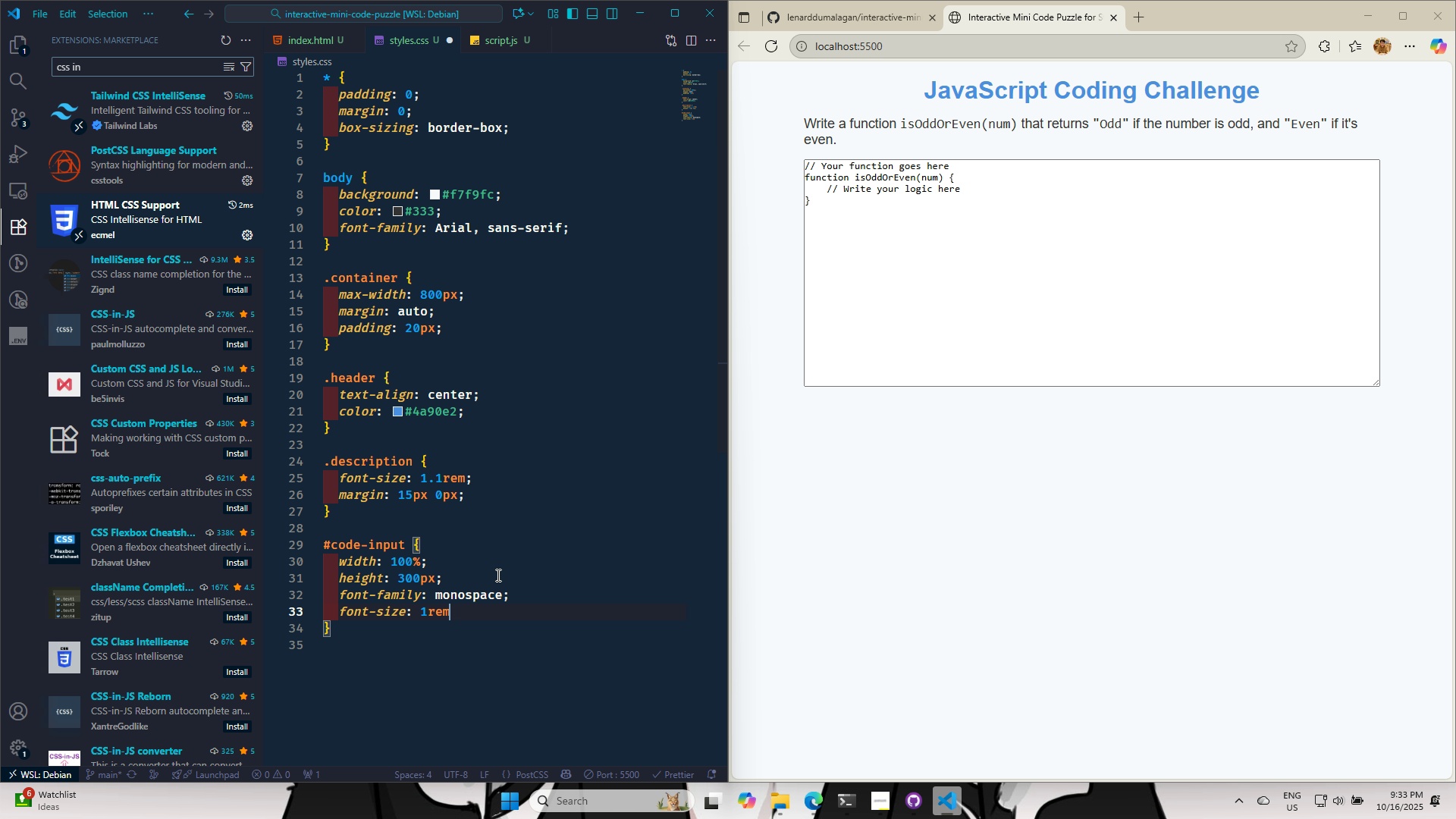 
key(M)
 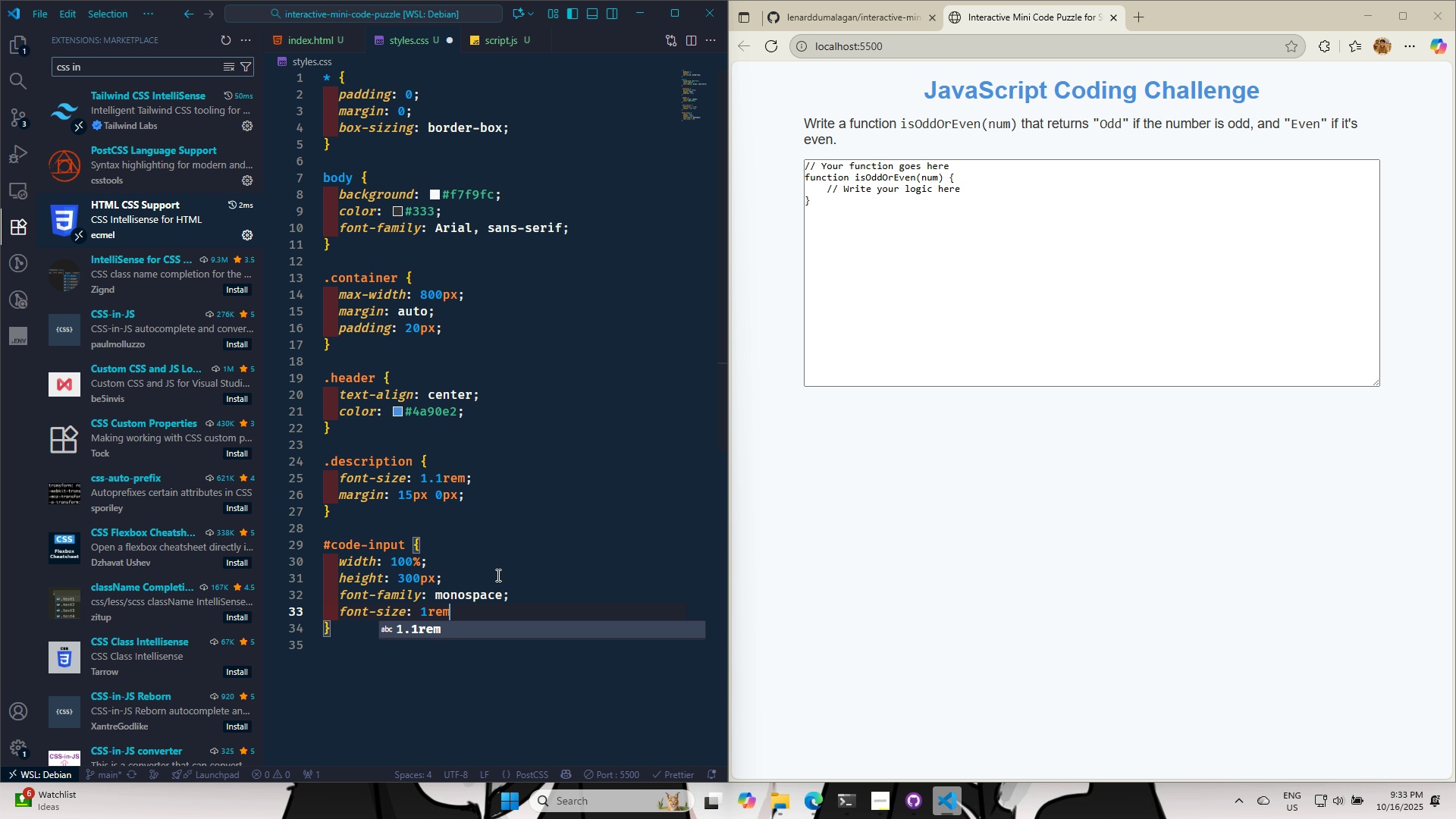 
key(Control+S)
 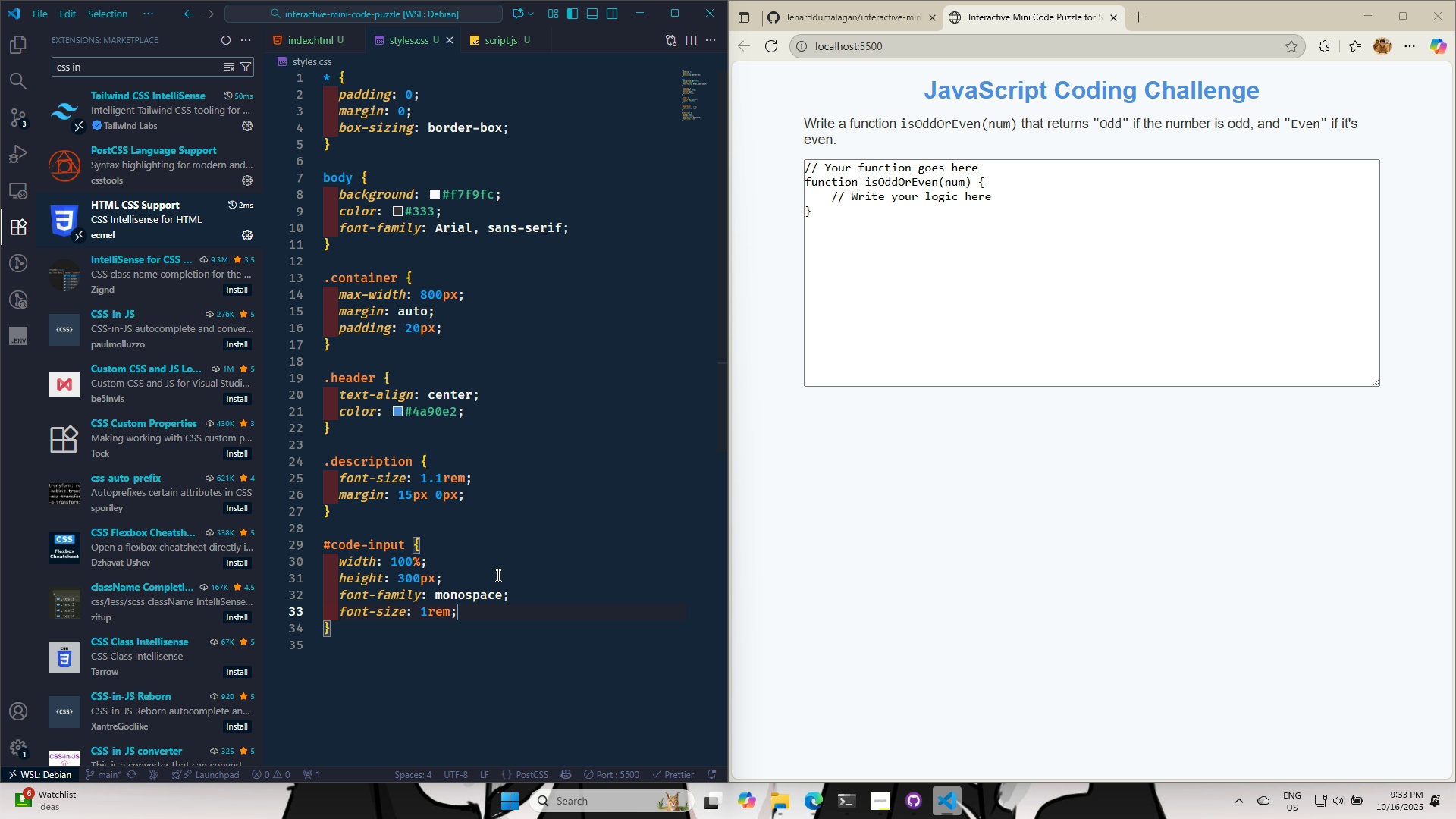 
key(Control+S)
 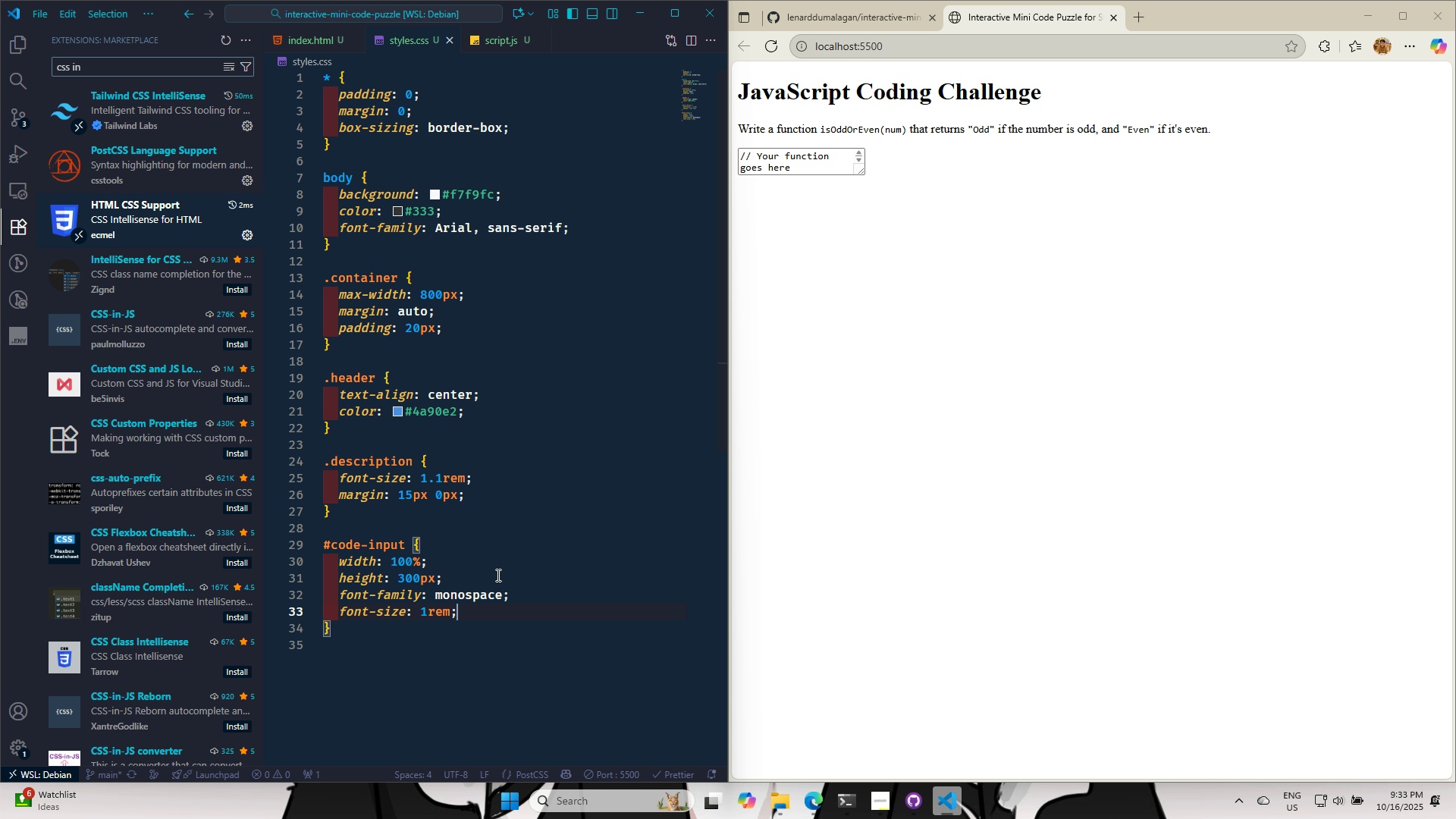 
key(Control+S)
 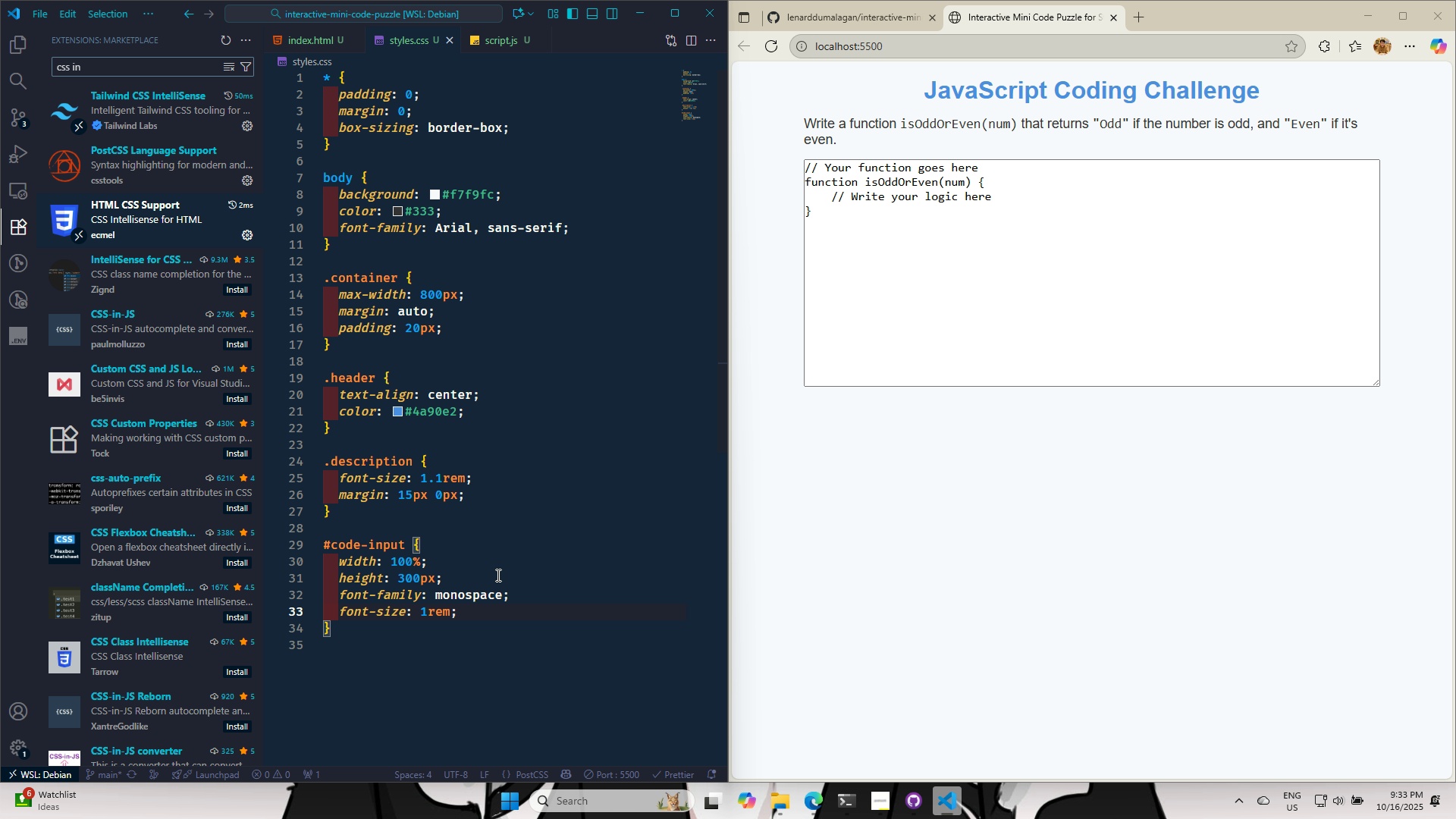 
wait(5.44)
 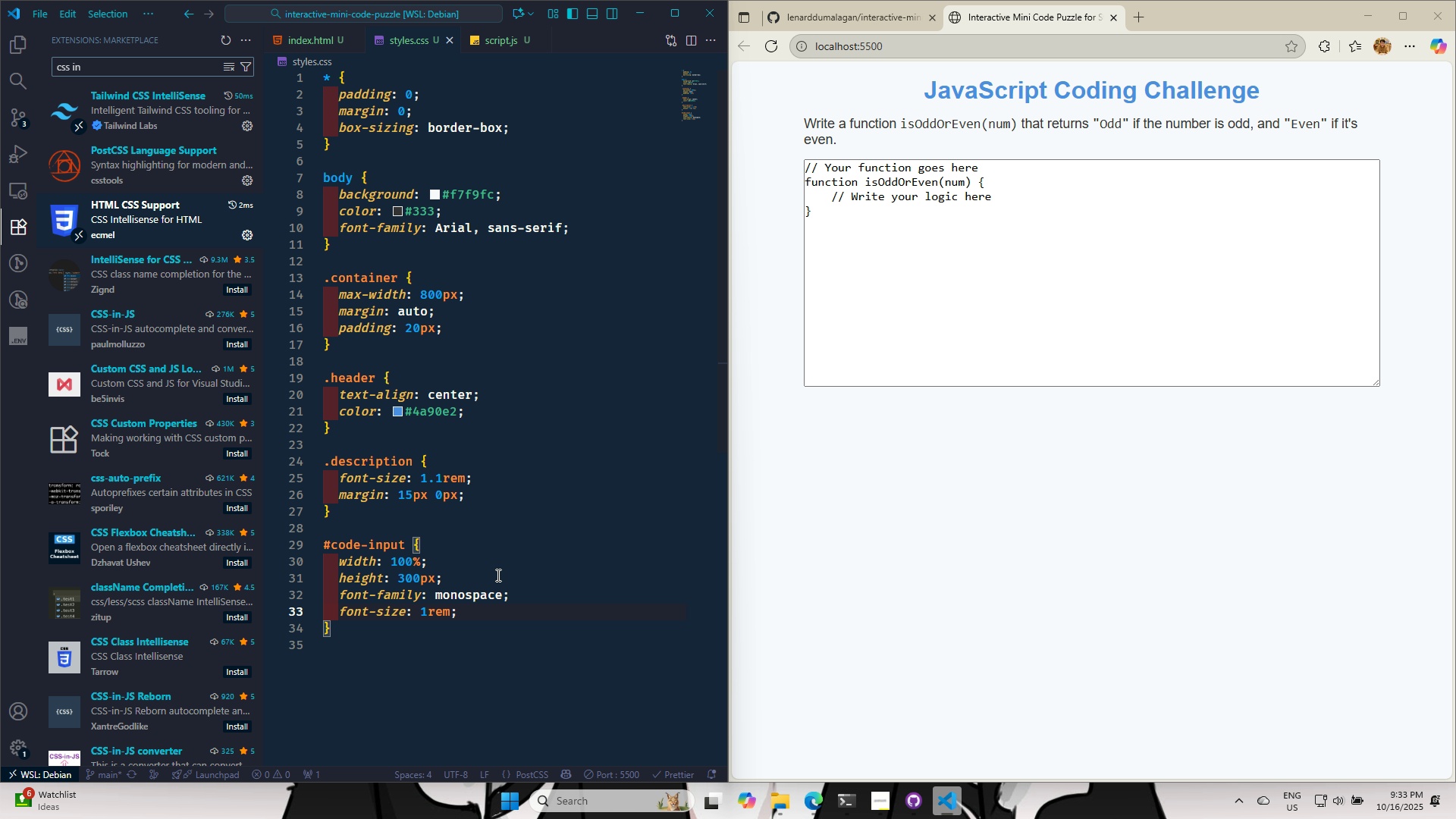 
key(Enter)
 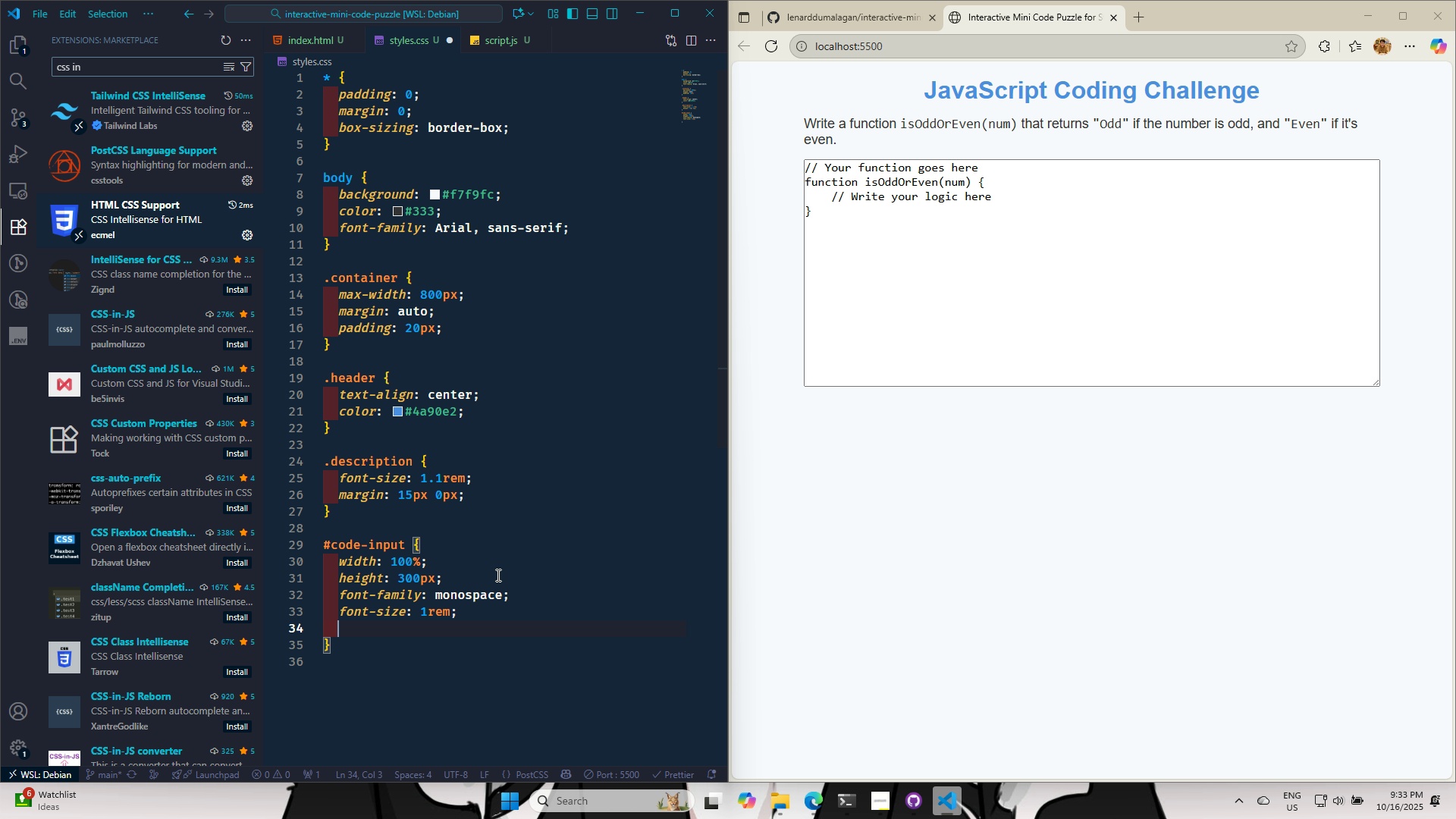 
type(padd)
 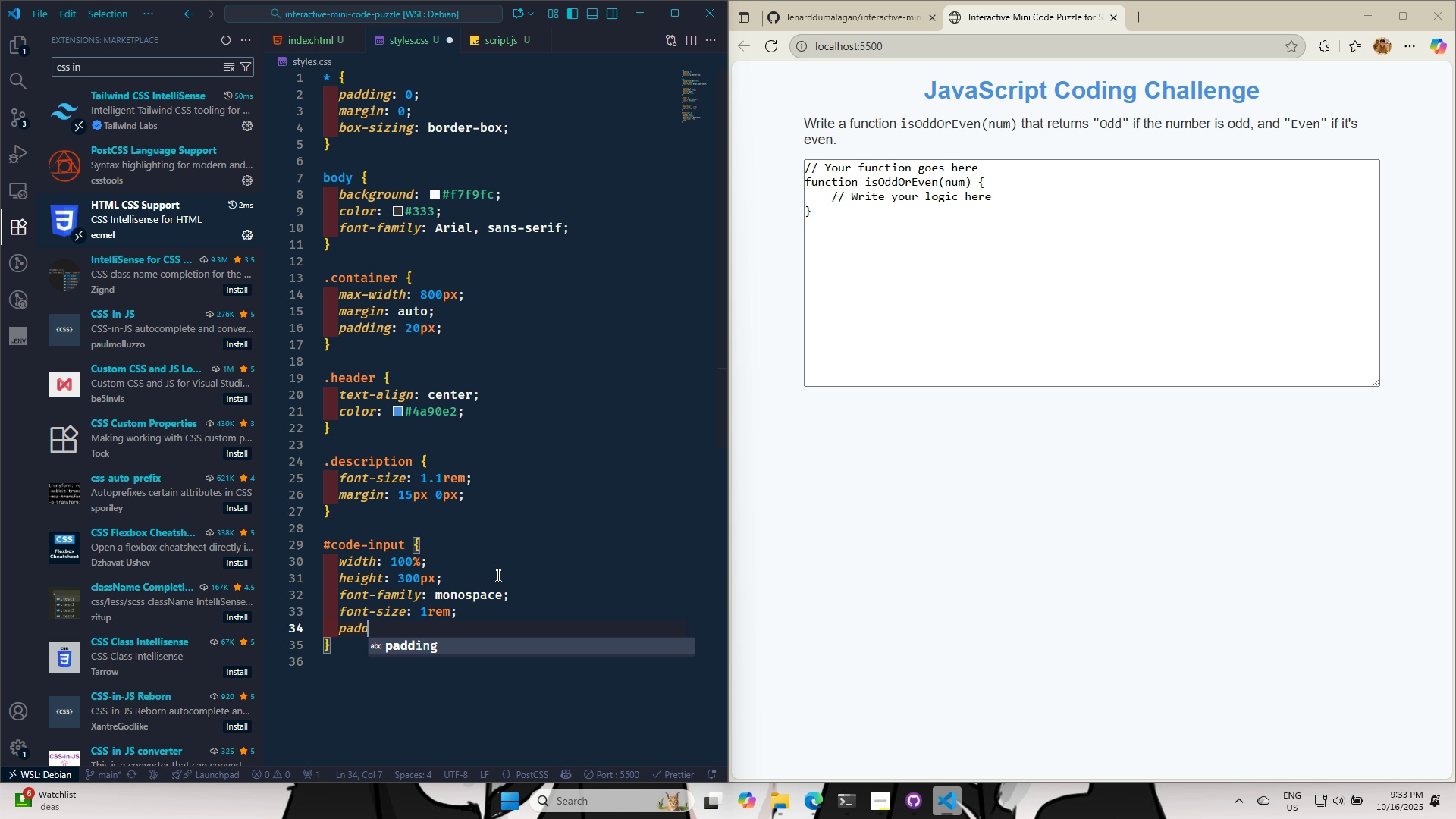 
key(Enter)
 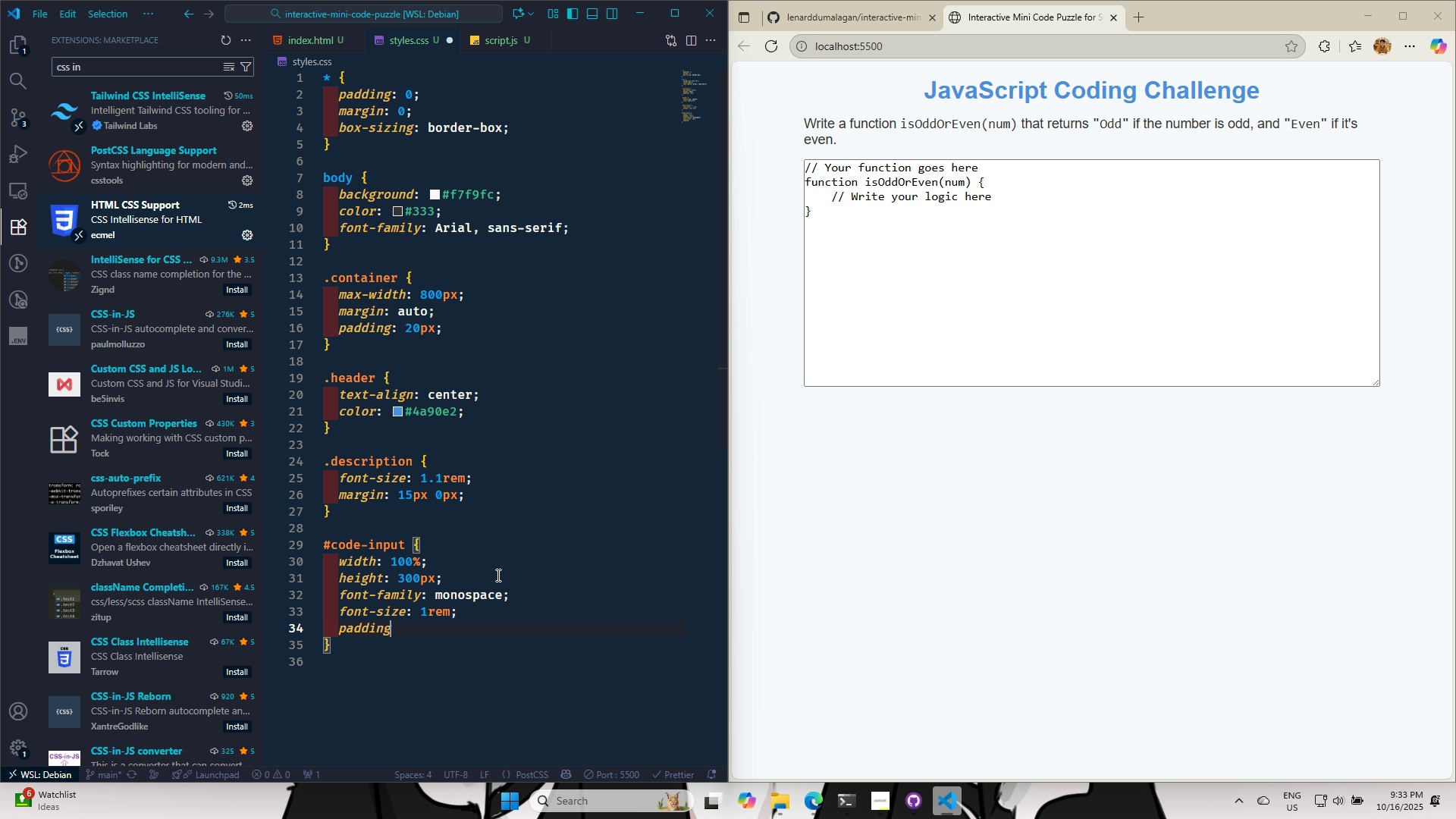 
type(: 10px)
 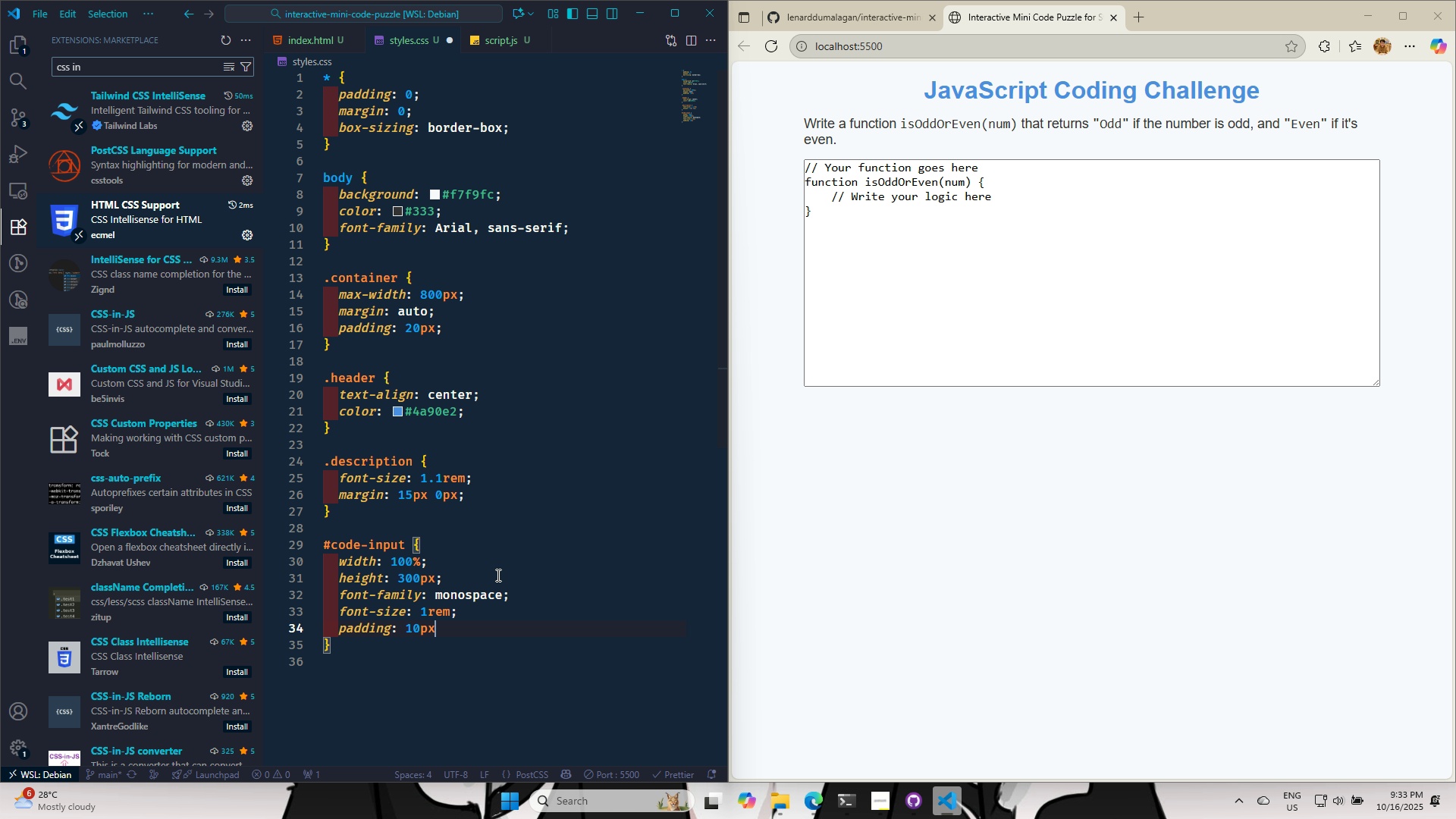 
key(Control+S)
 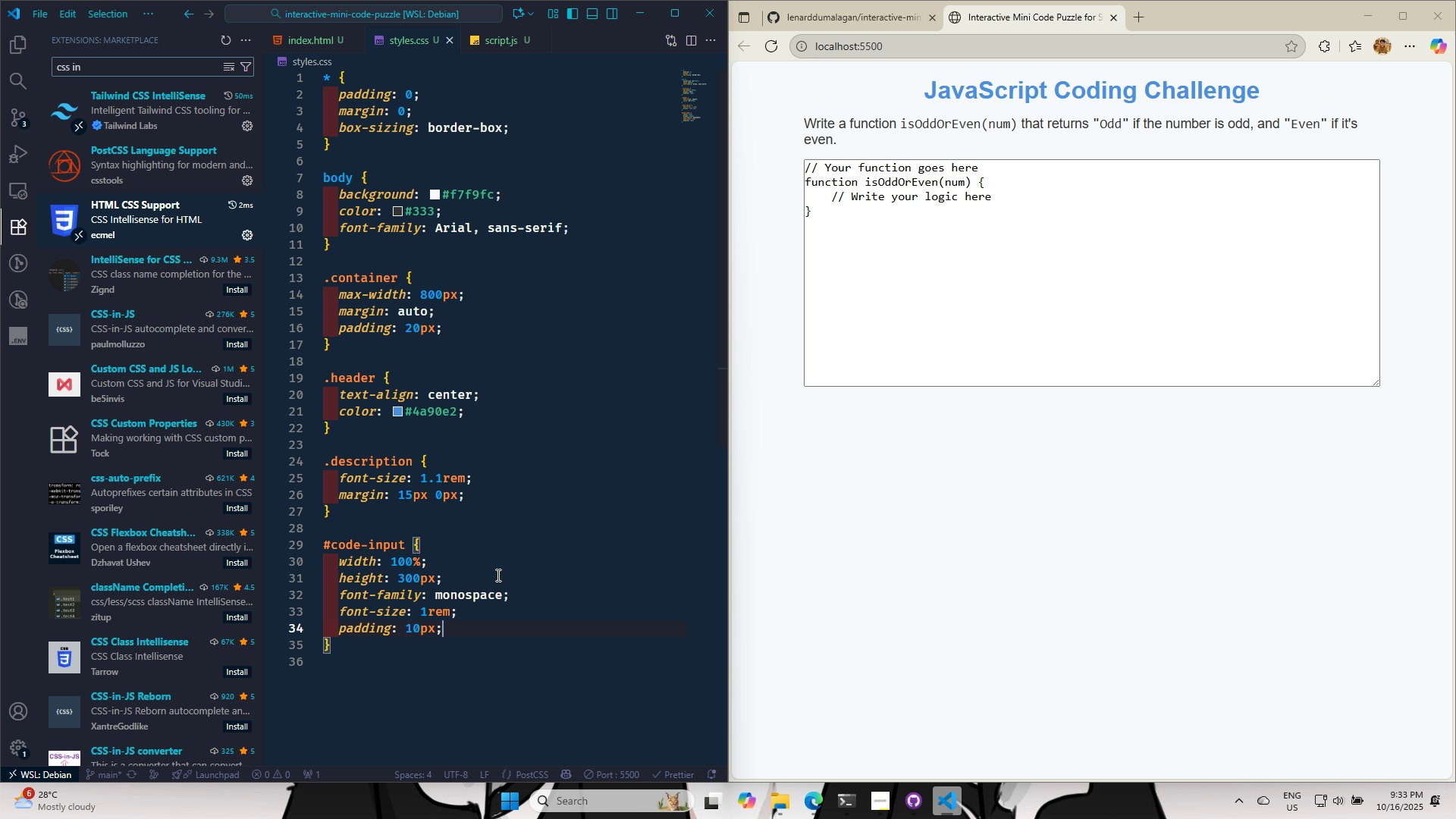 
key(Control+S)
 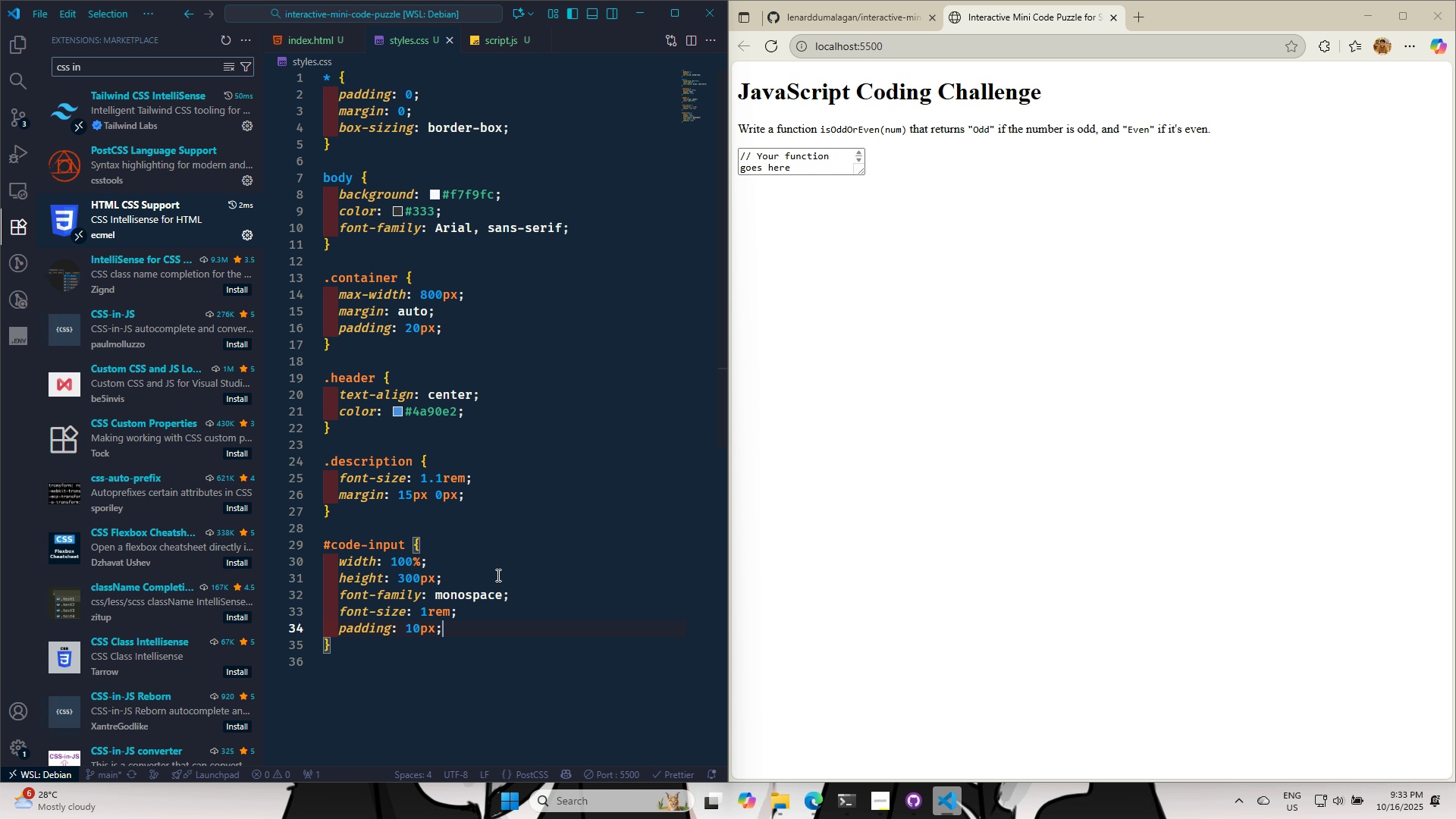 
key(Control+S)
 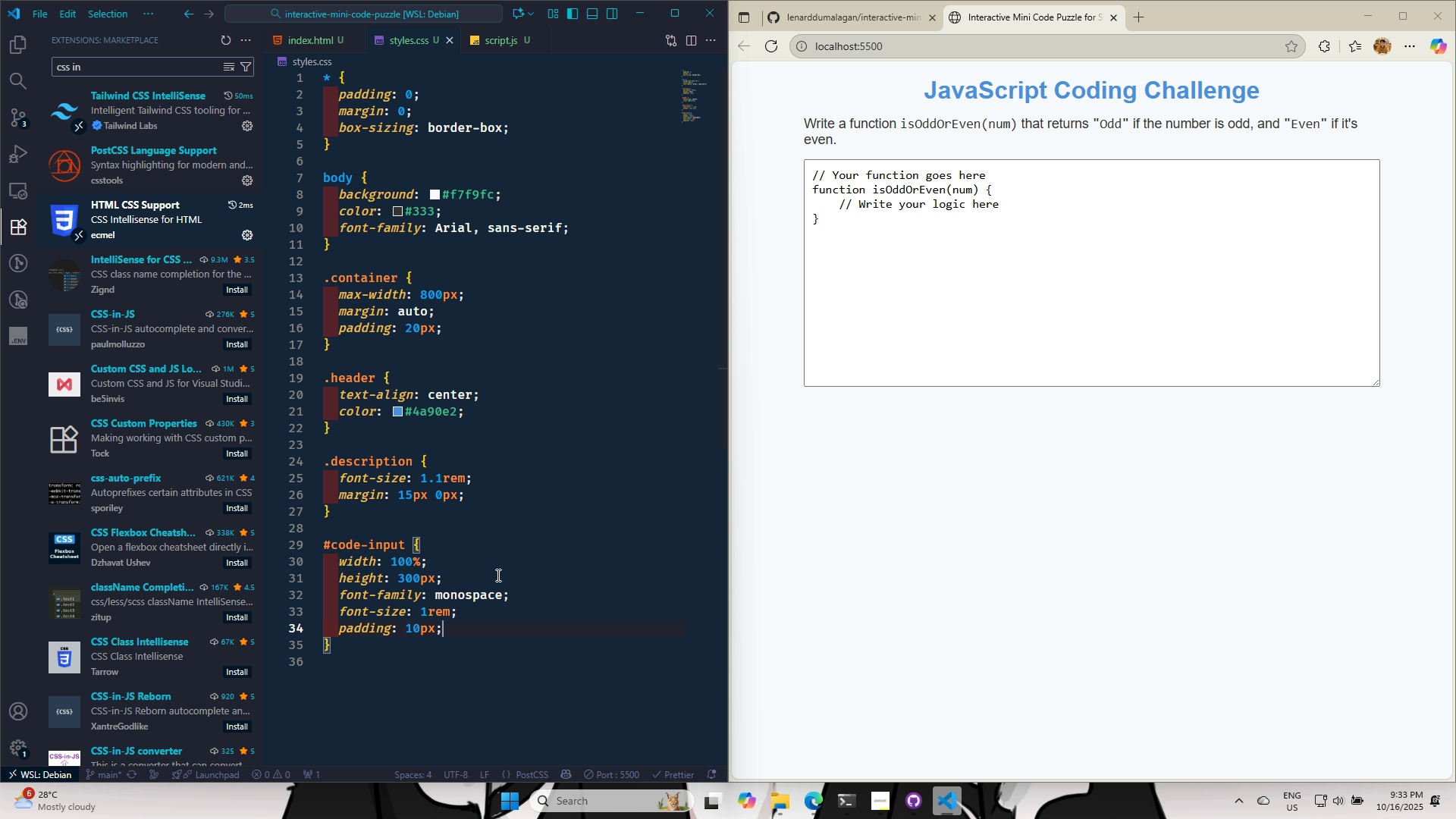 
key(ArrowLeft)
 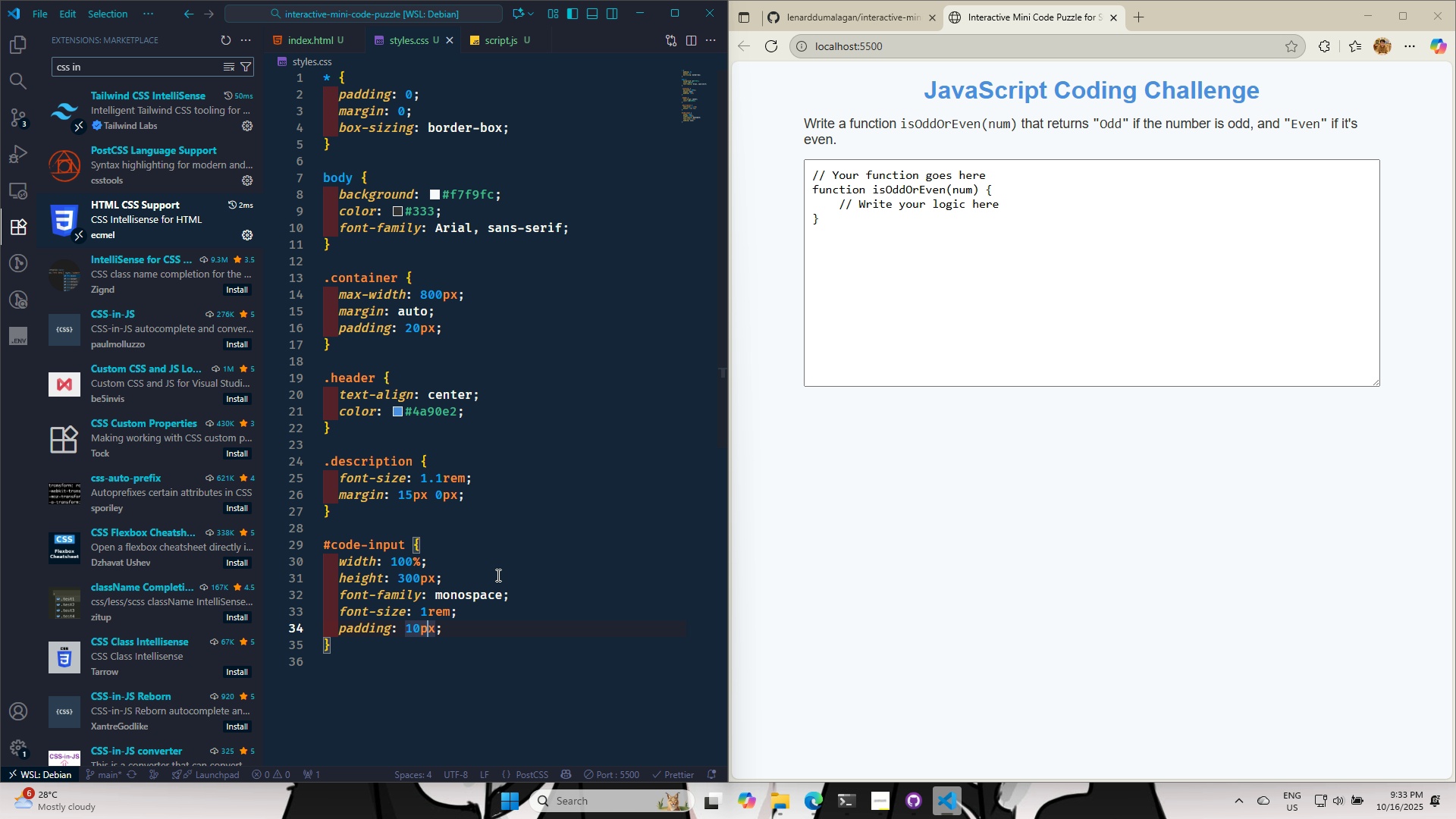 
key(ArrowLeft)
 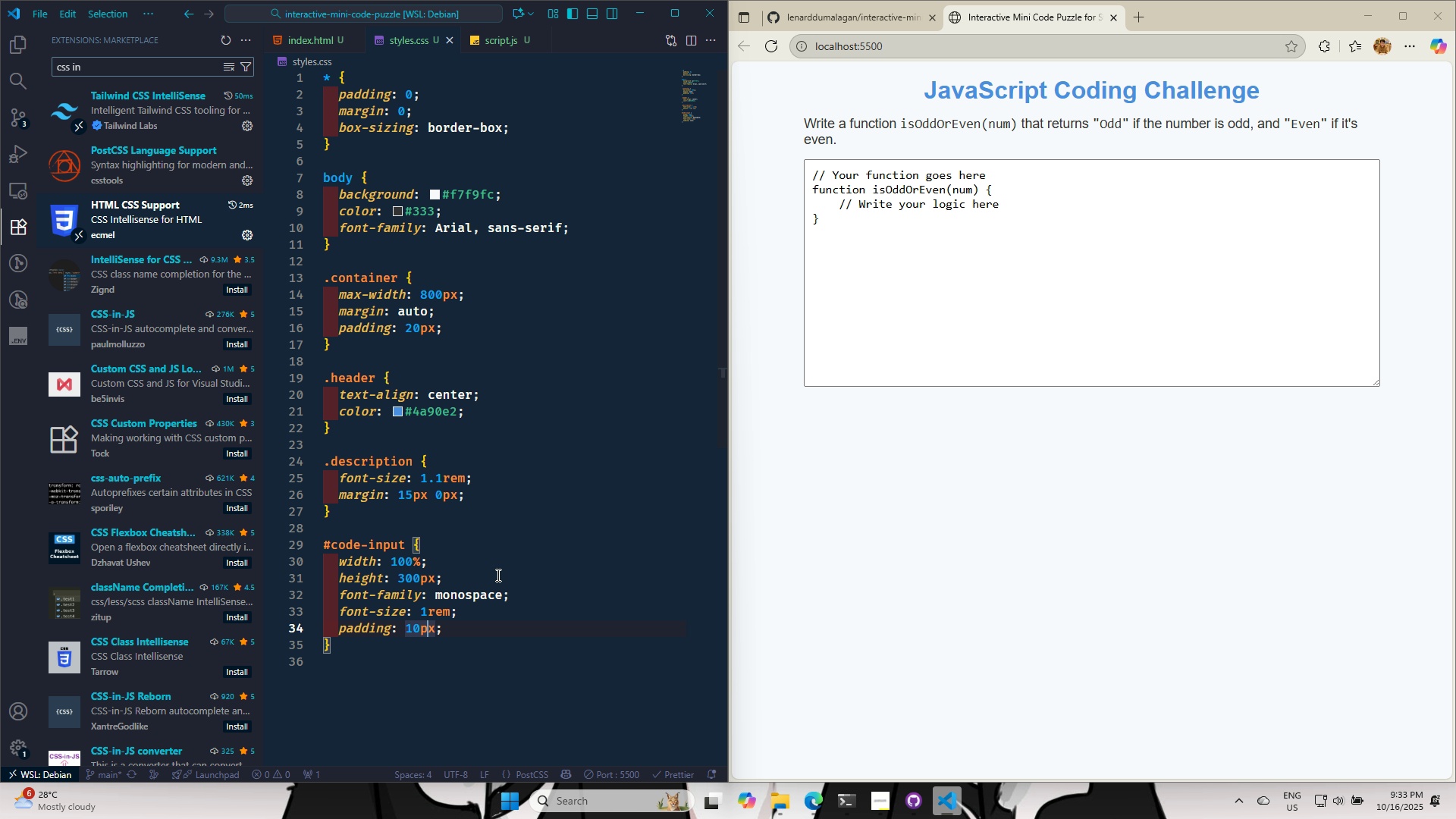 
key(ArrowLeft)
 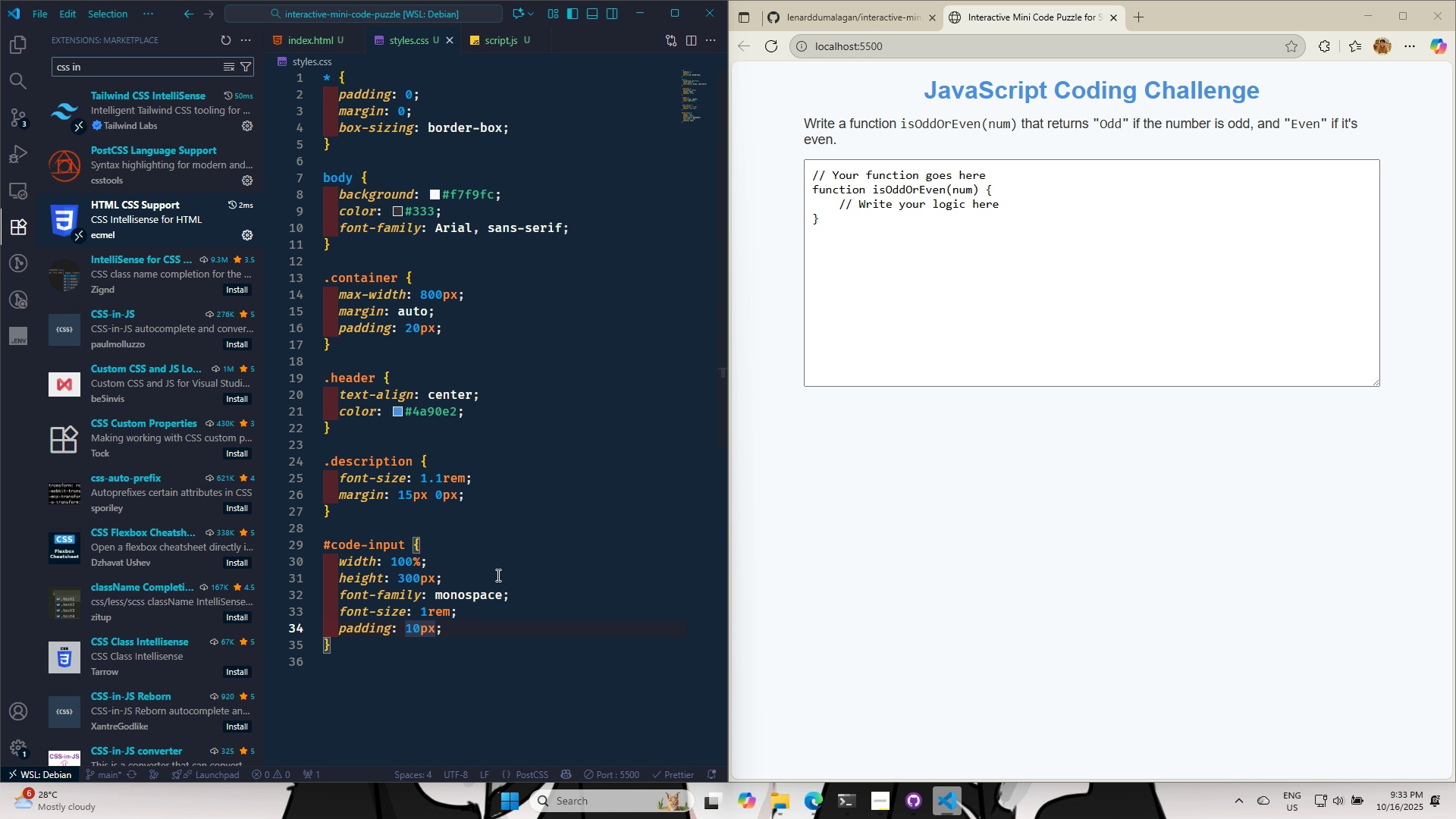 
wait(5.31)
 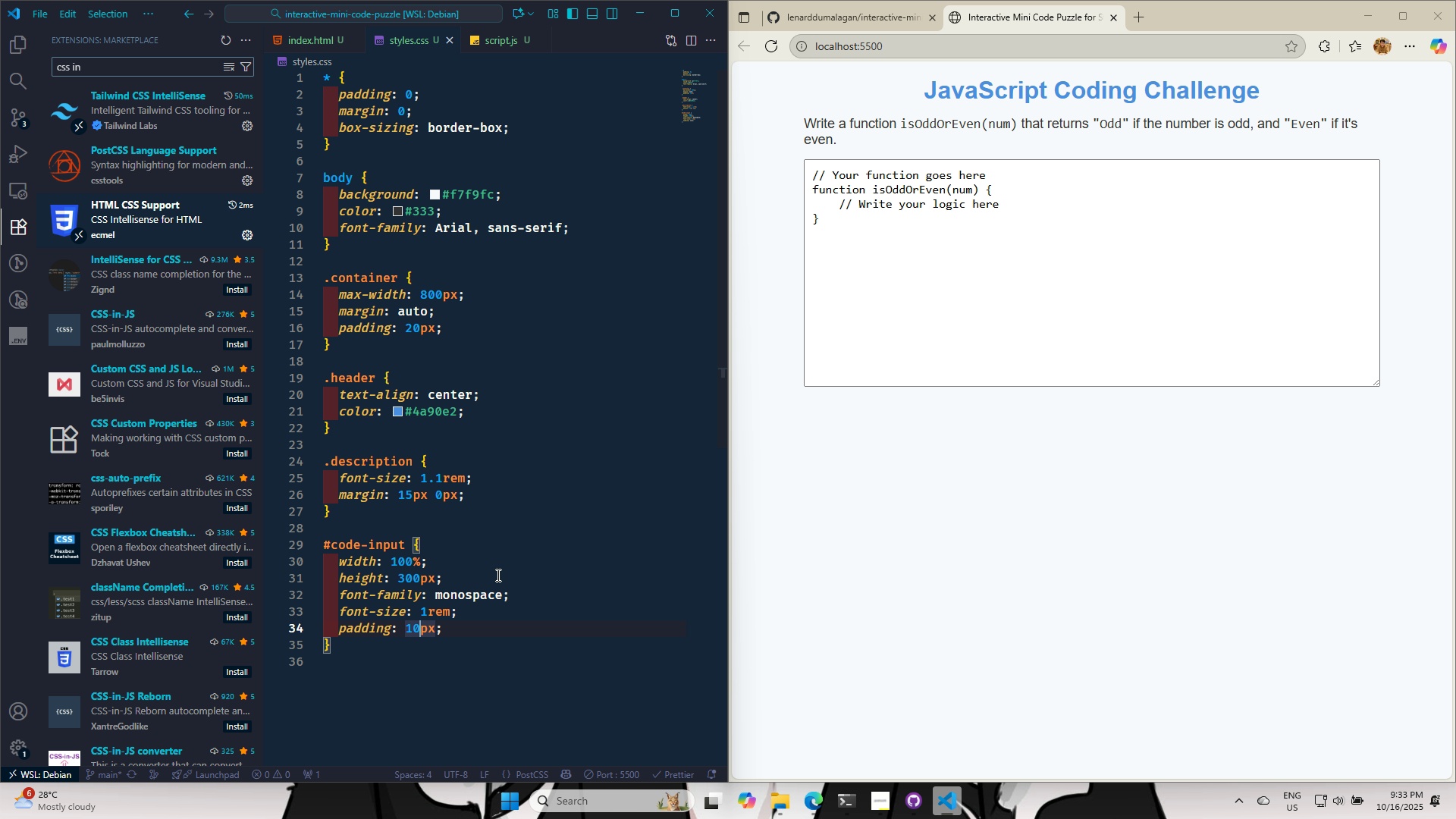 
hold_key(key=ArrowRight, duration=0.54)
 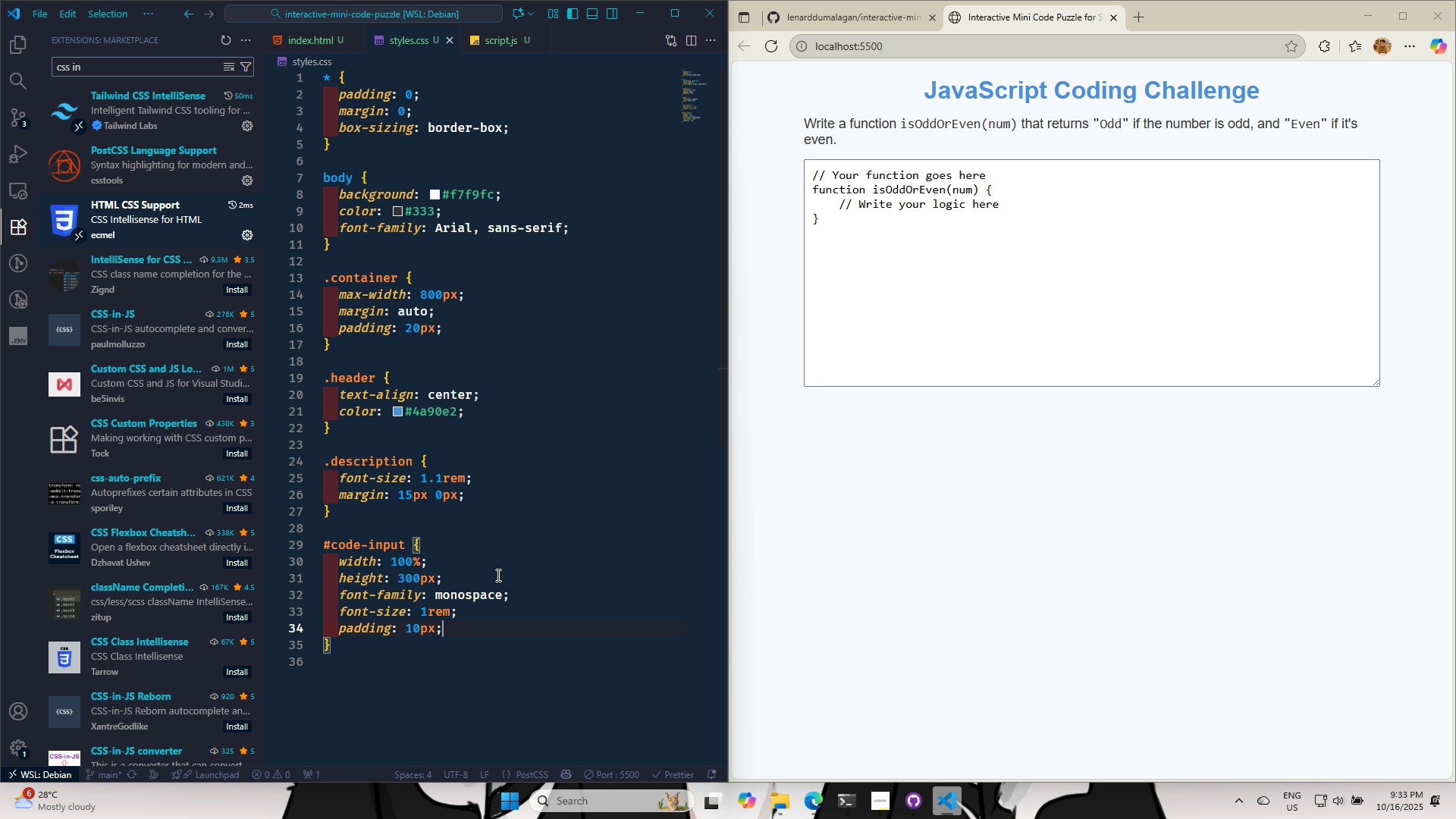 
key(ArrowRight)
 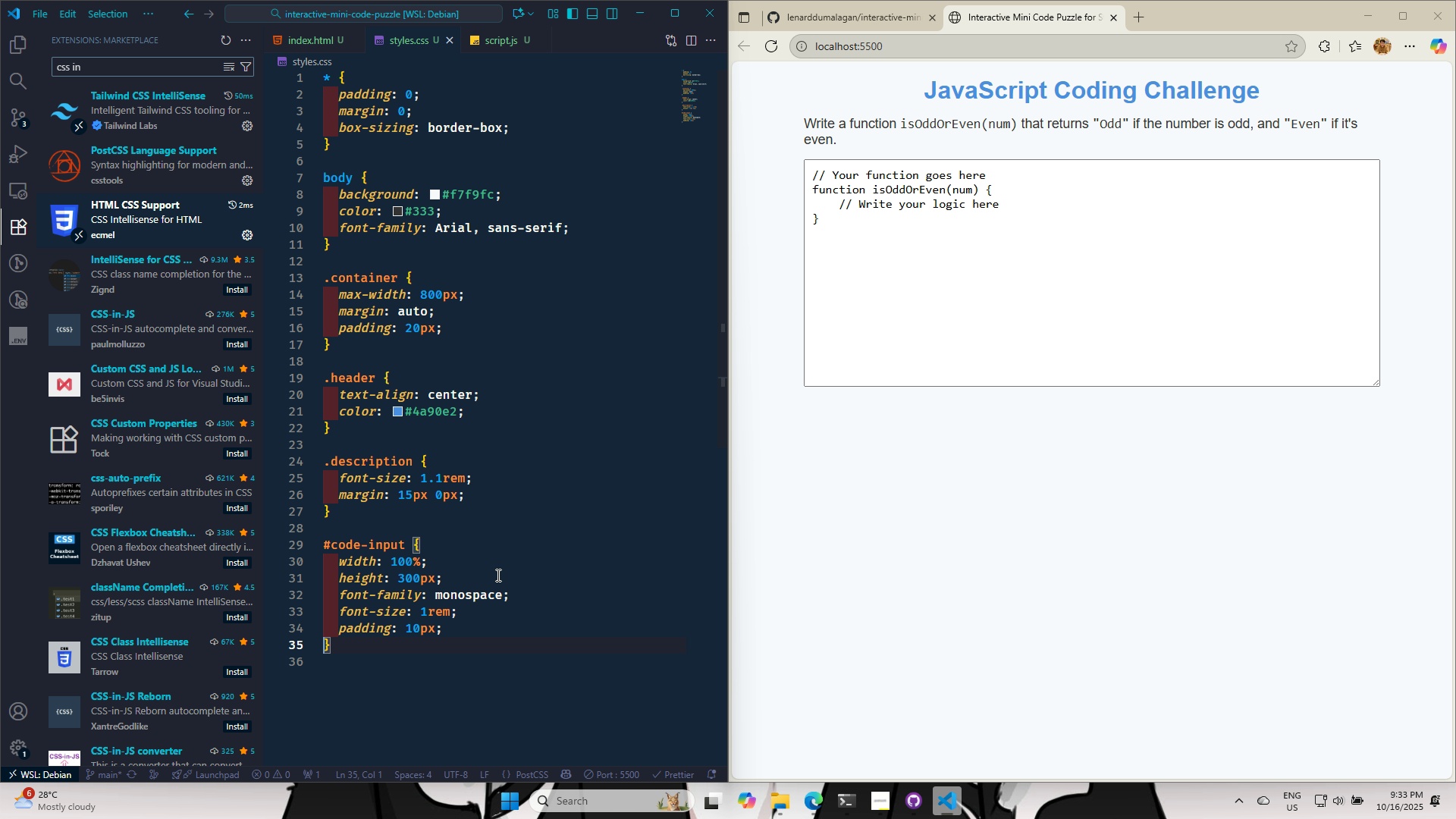 
key(ArrowLeft)
 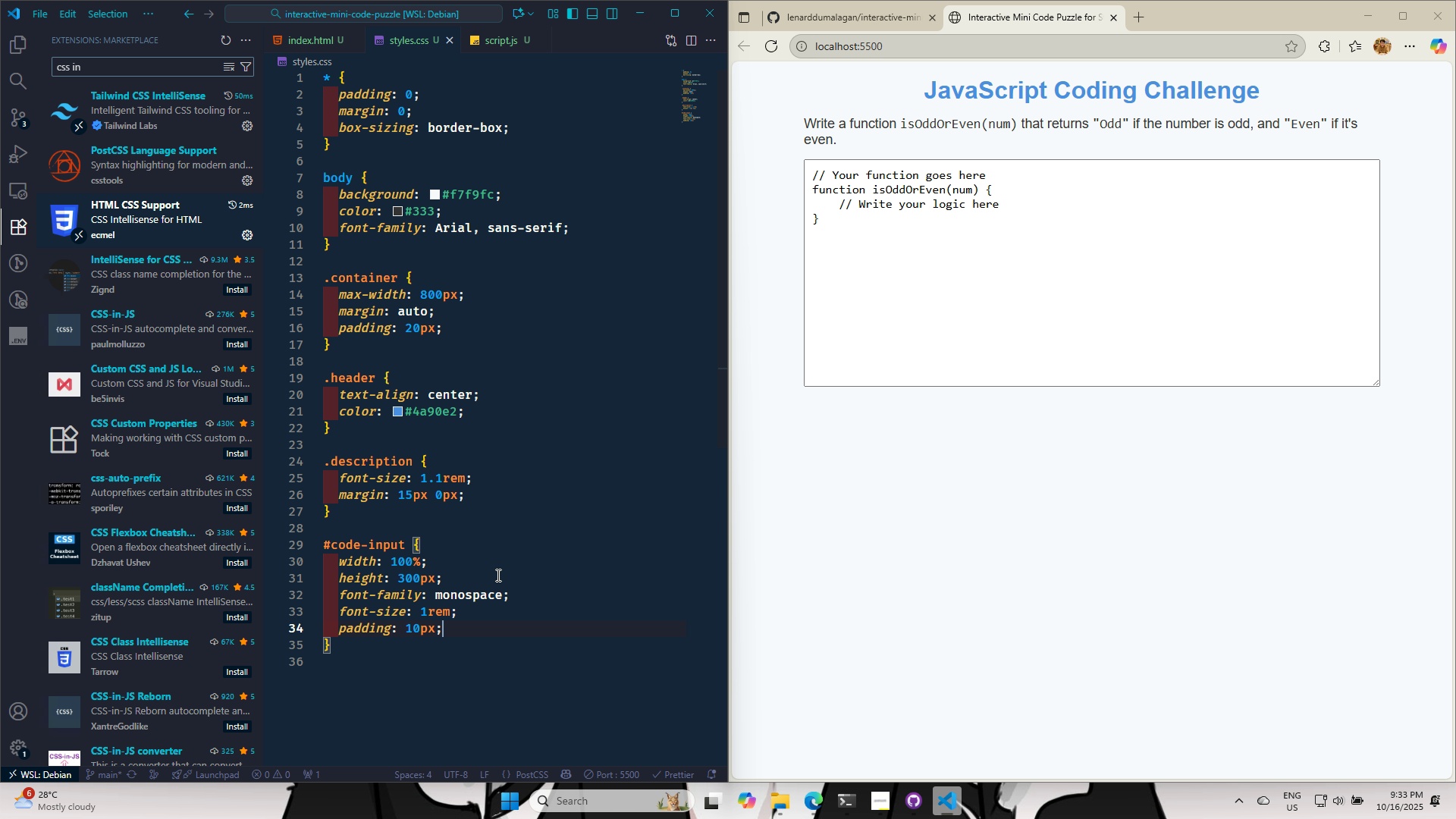 
wait(5.72)
 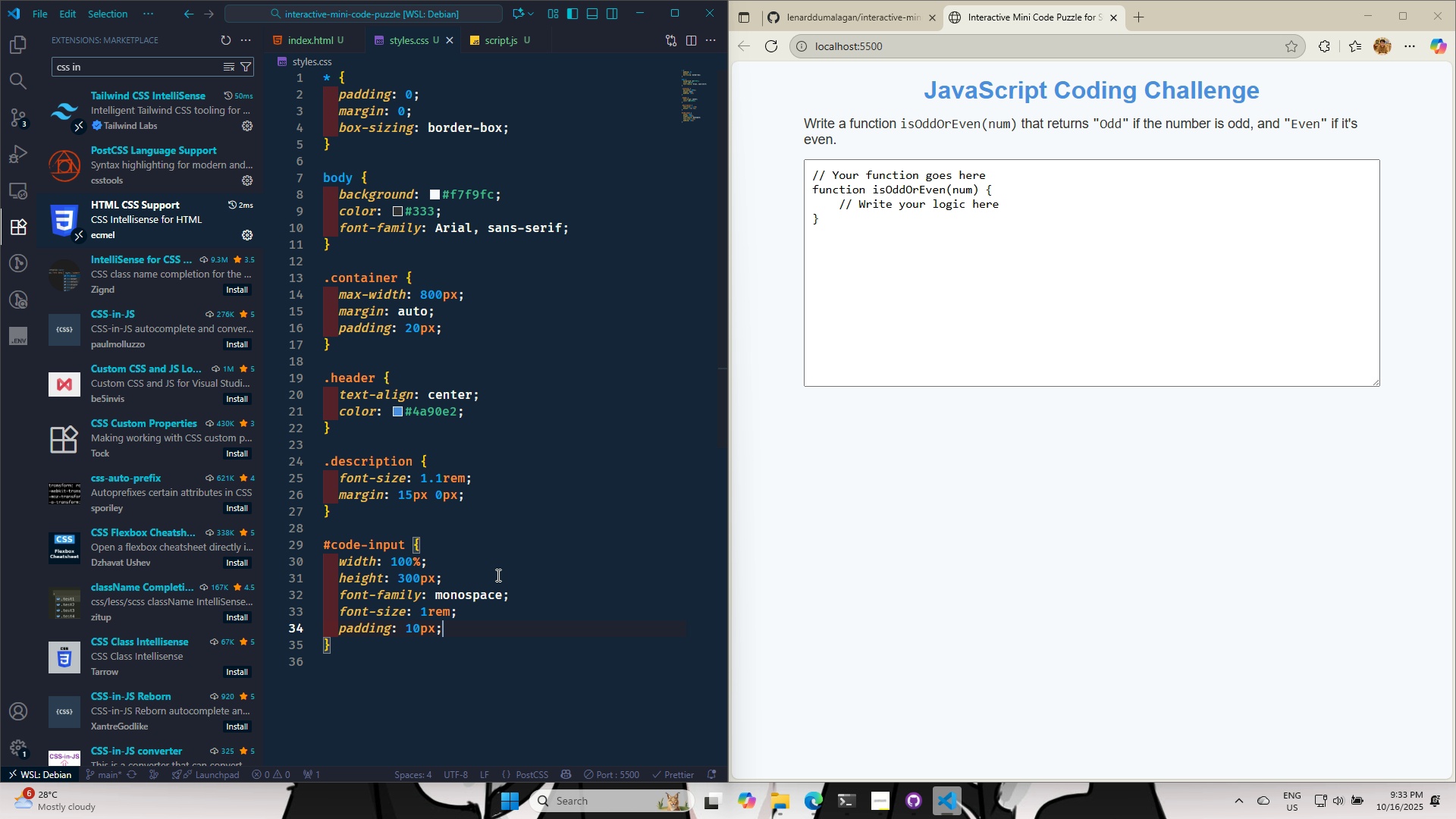 
key(Enter)
 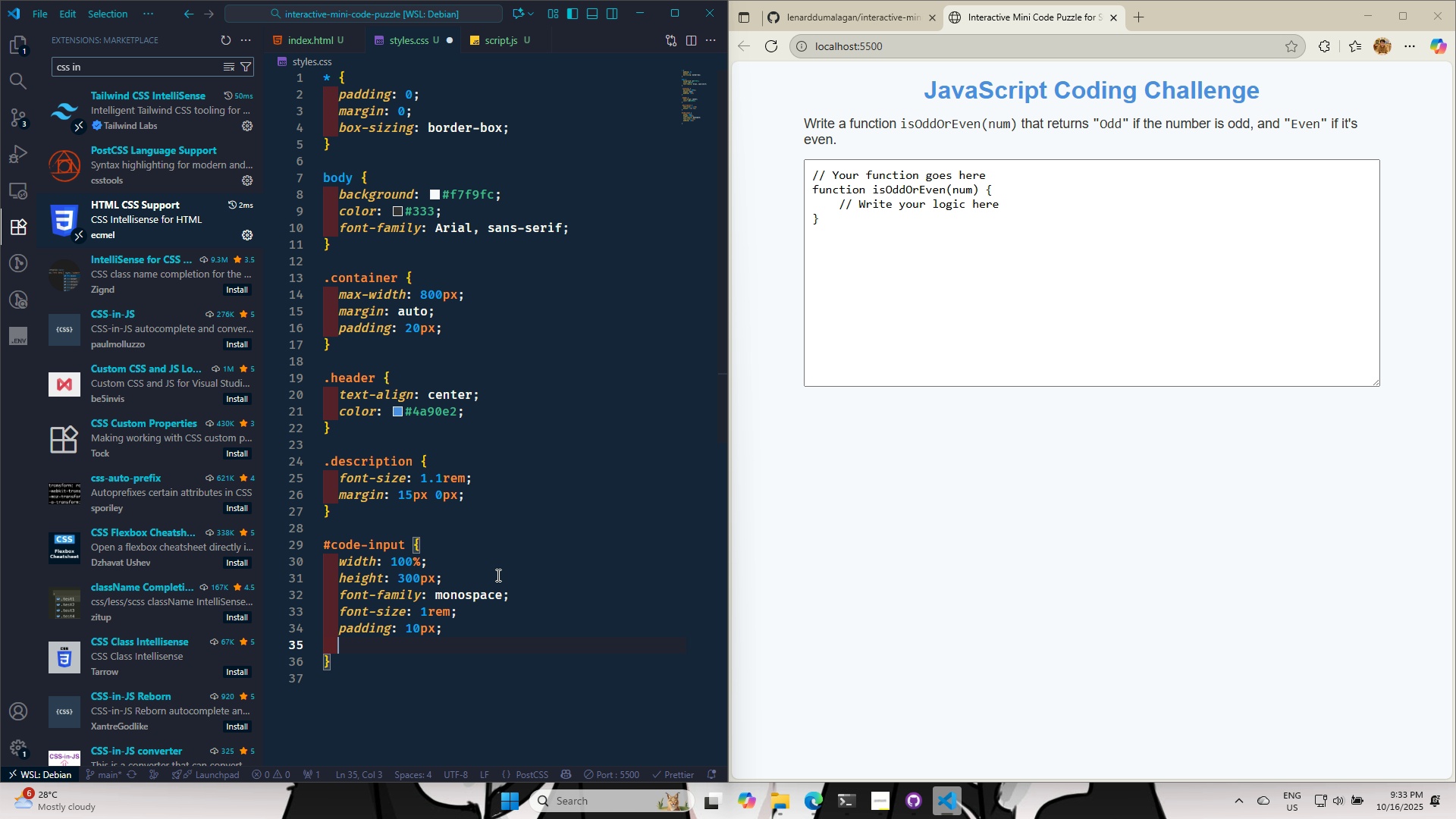 
type(mar)
 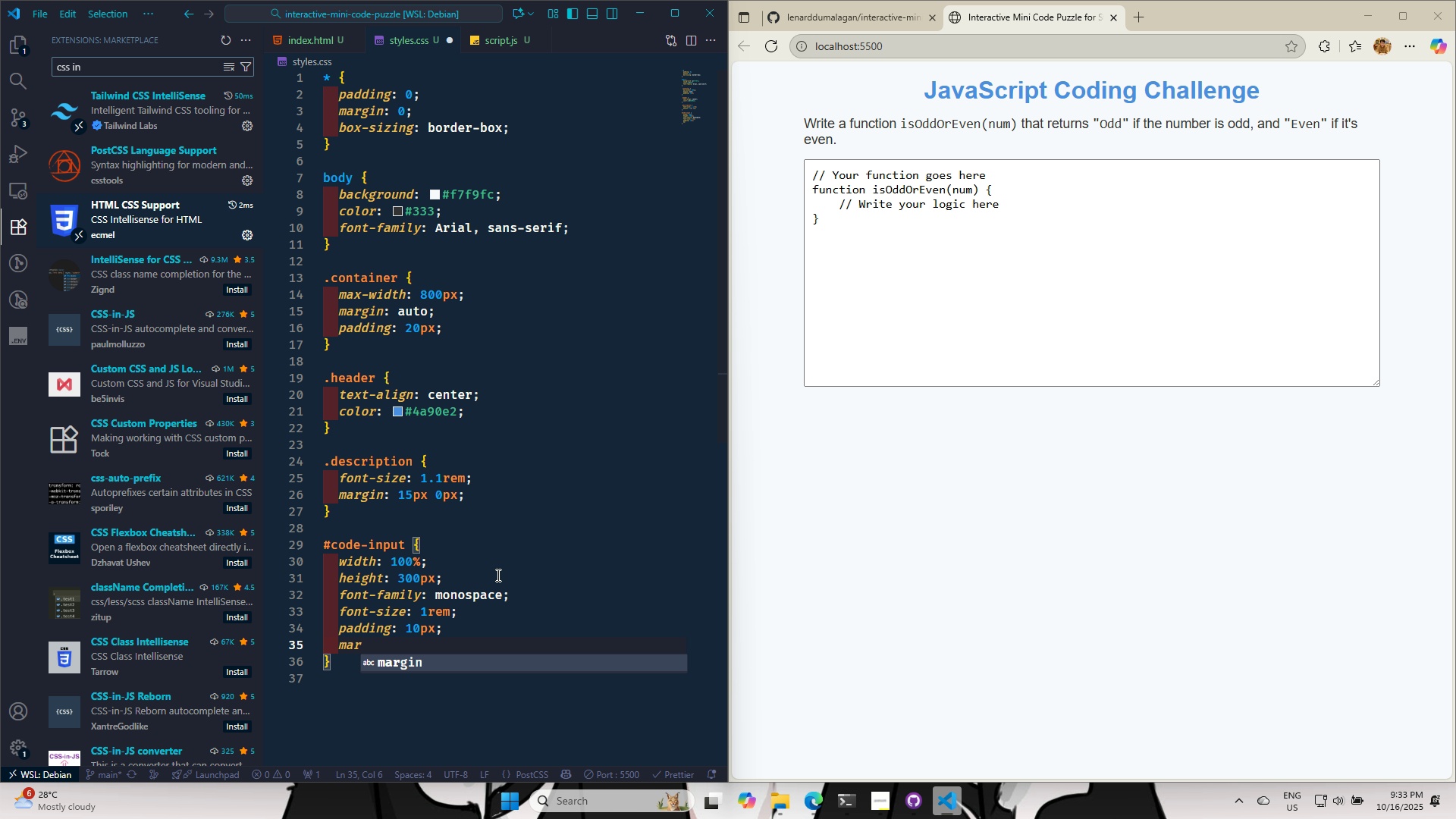 
key(Enter)
 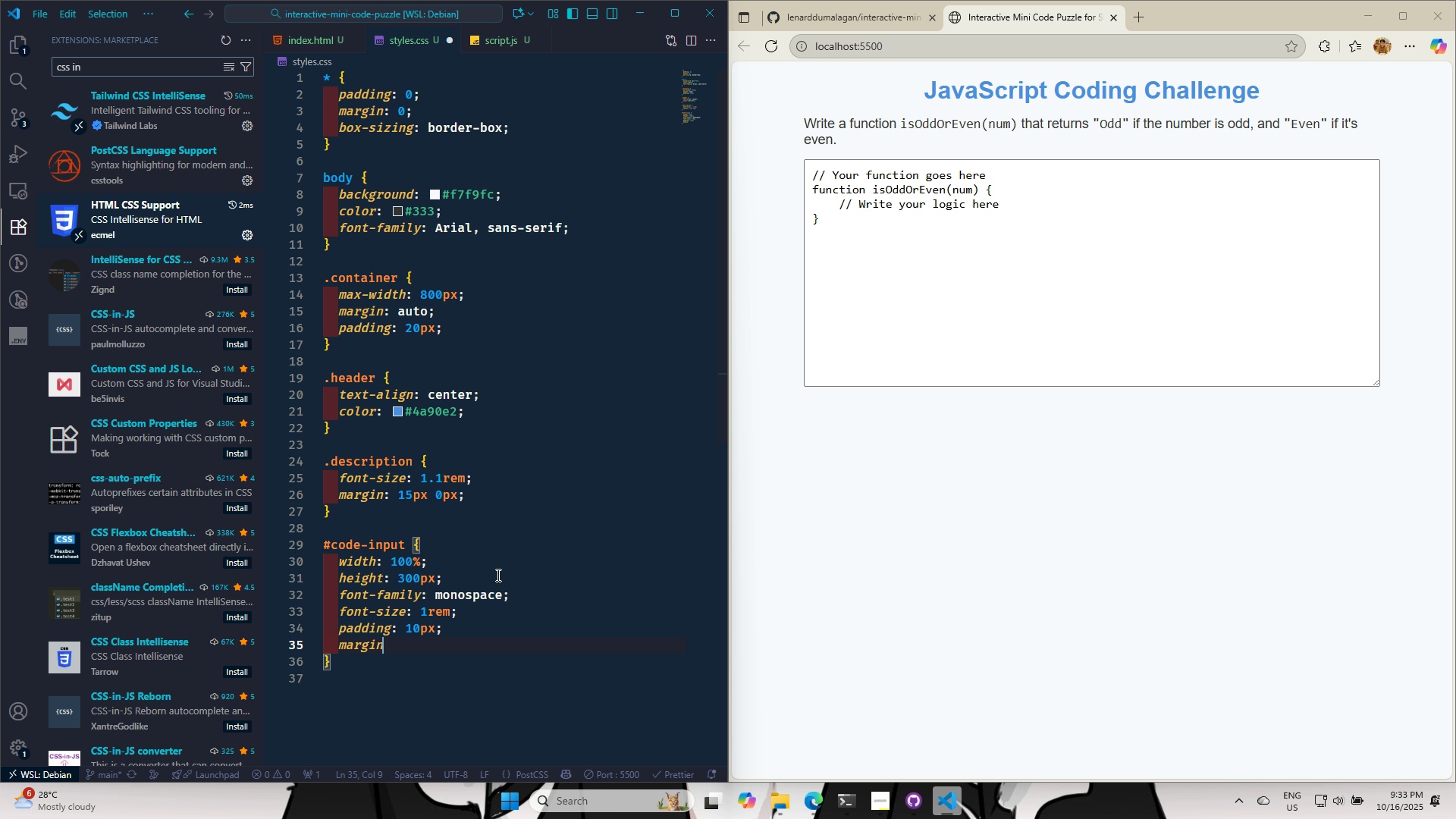 
type(-boo)
key(Backspace)
type(ttom:15px)
 